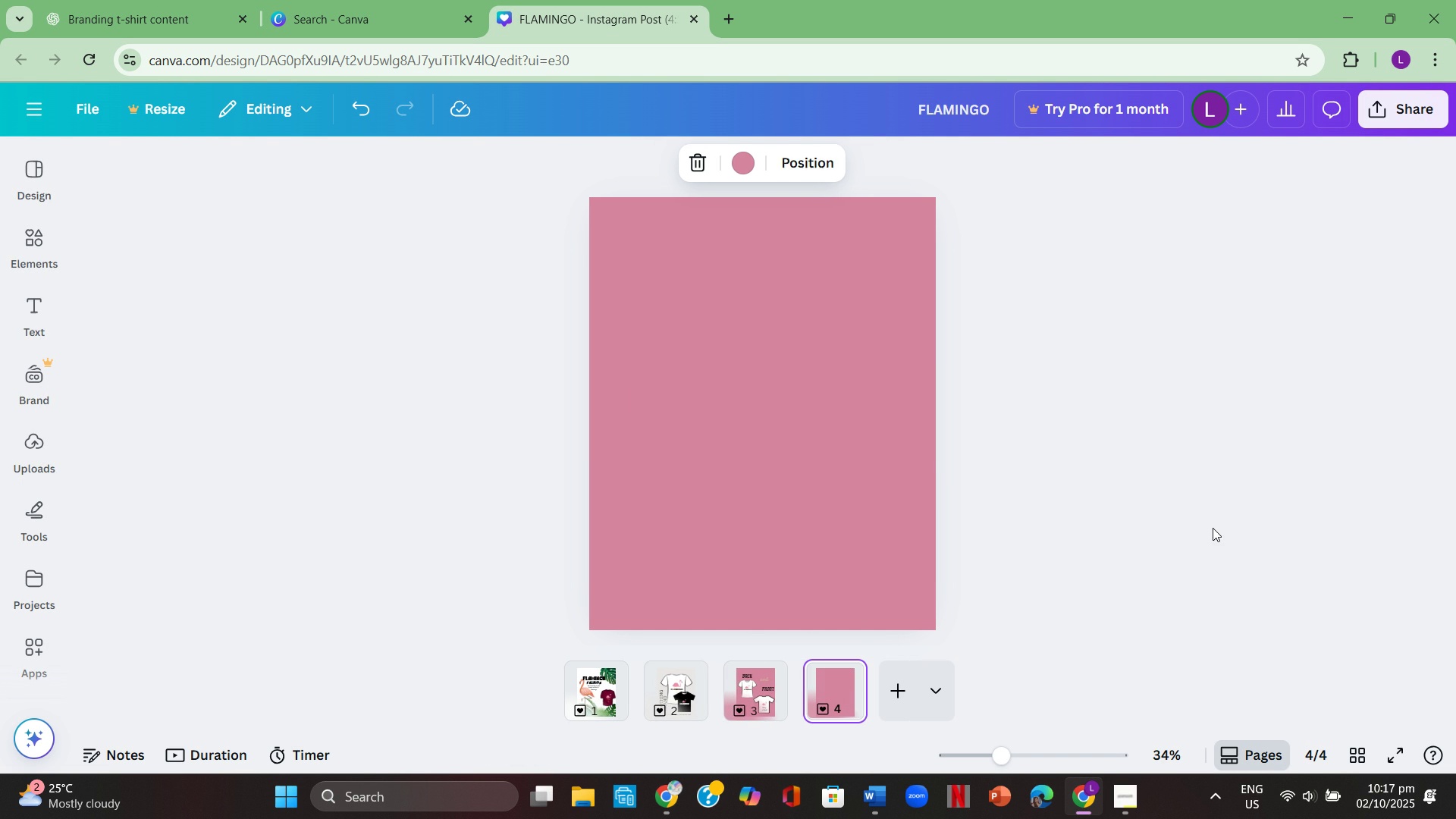 
left_click([1214, 528])
 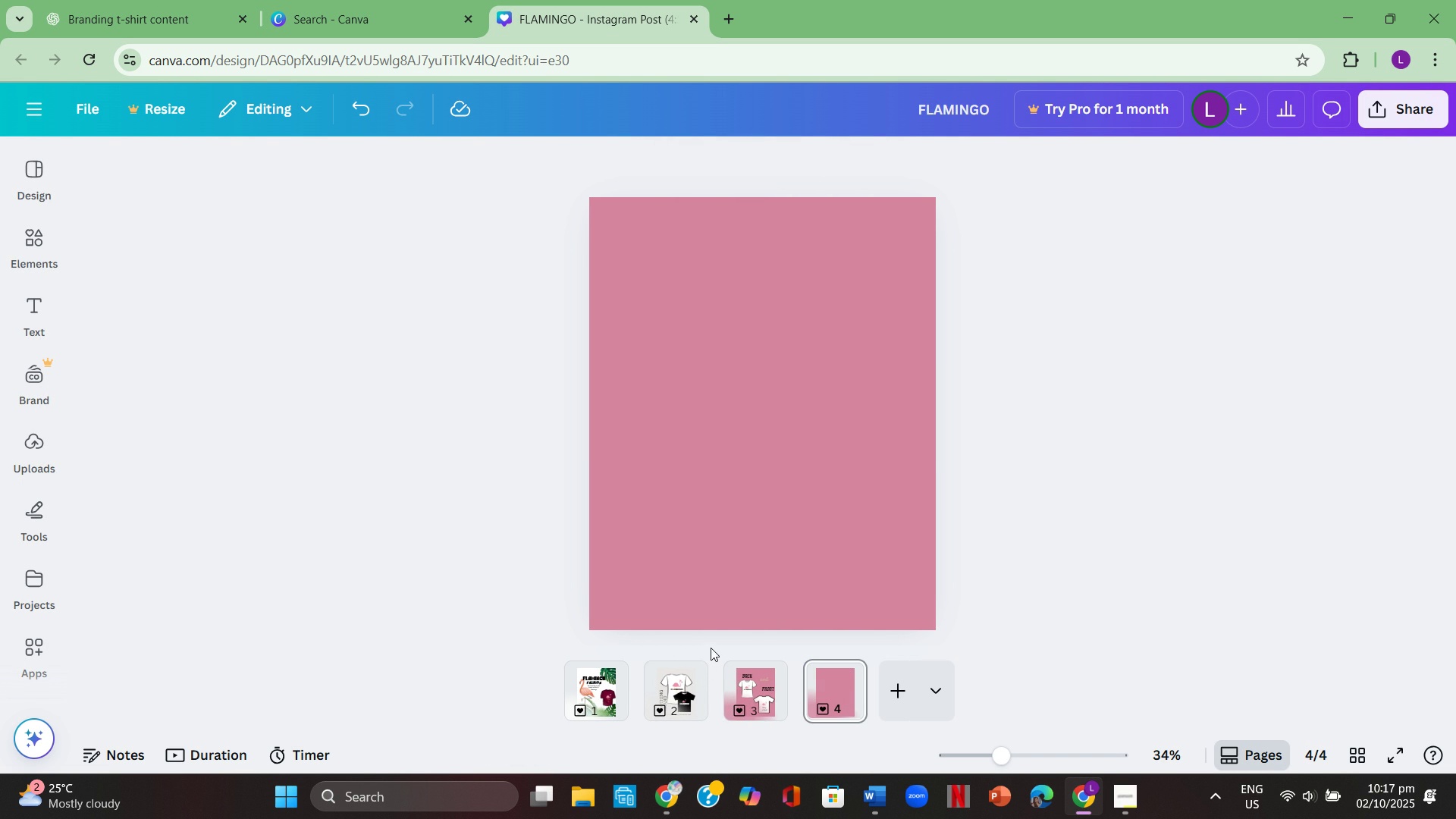 
left_click([972, 601])
 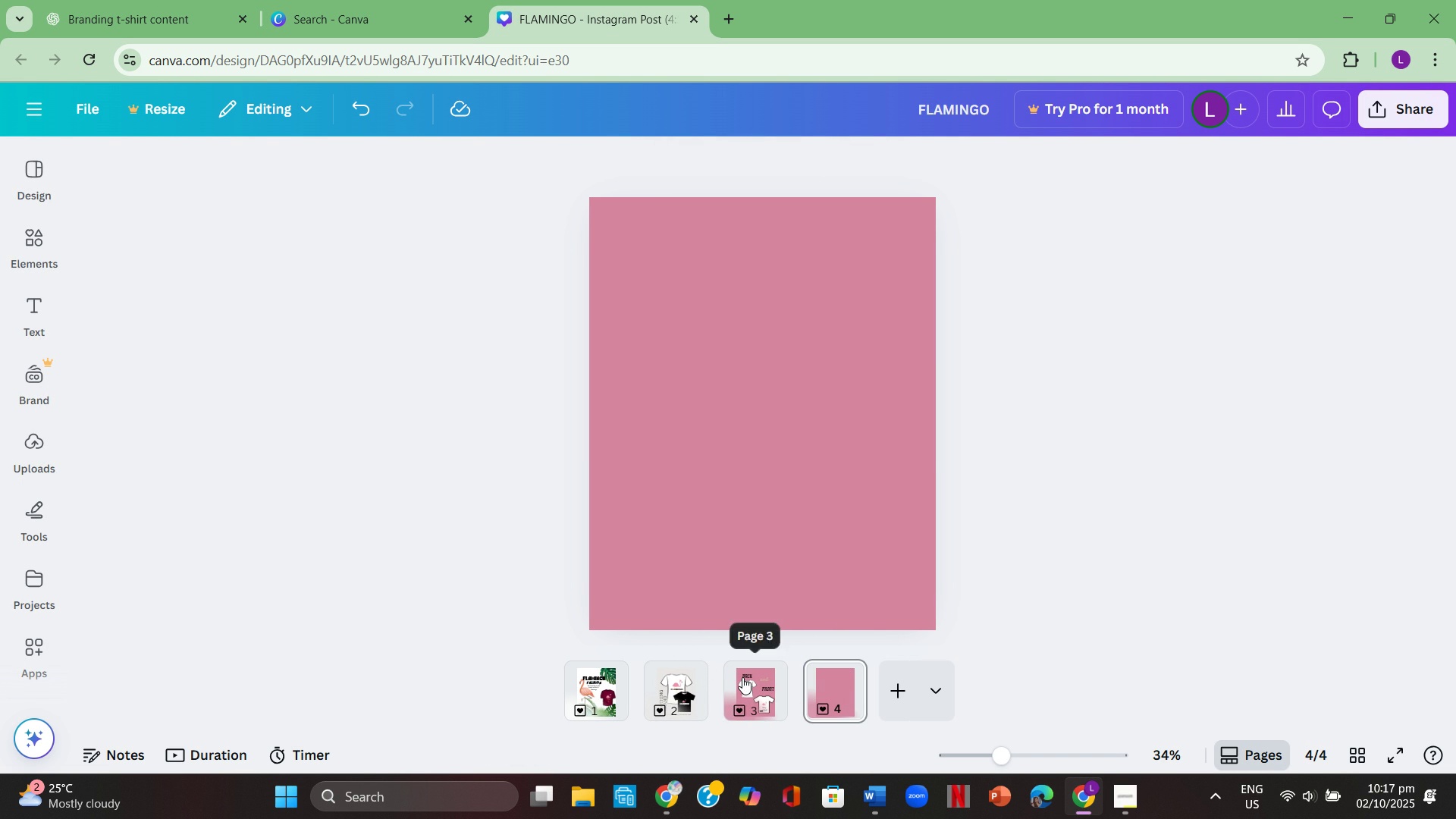 
left_click([742, 677])
 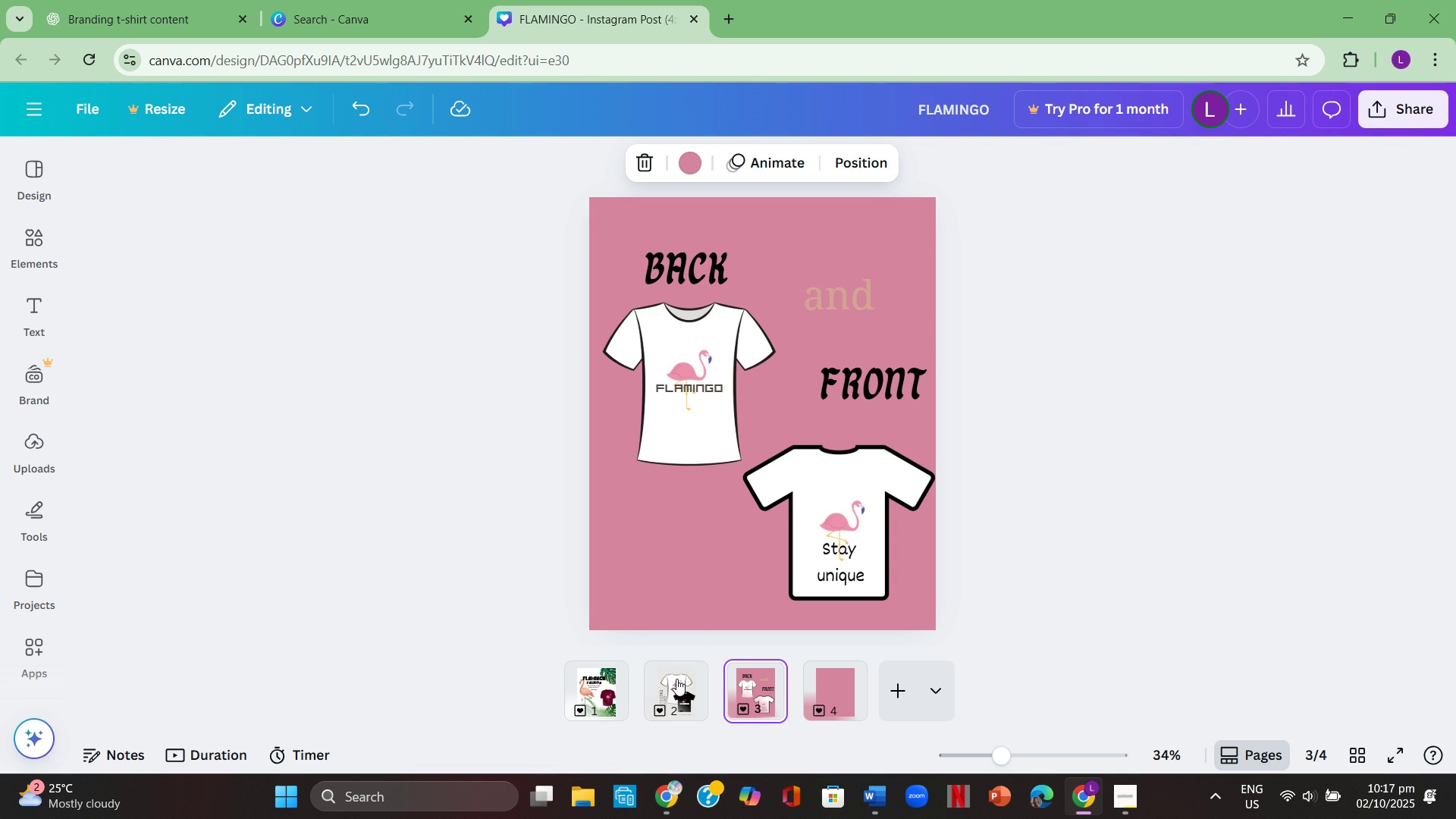 
left_click([651, 671])
 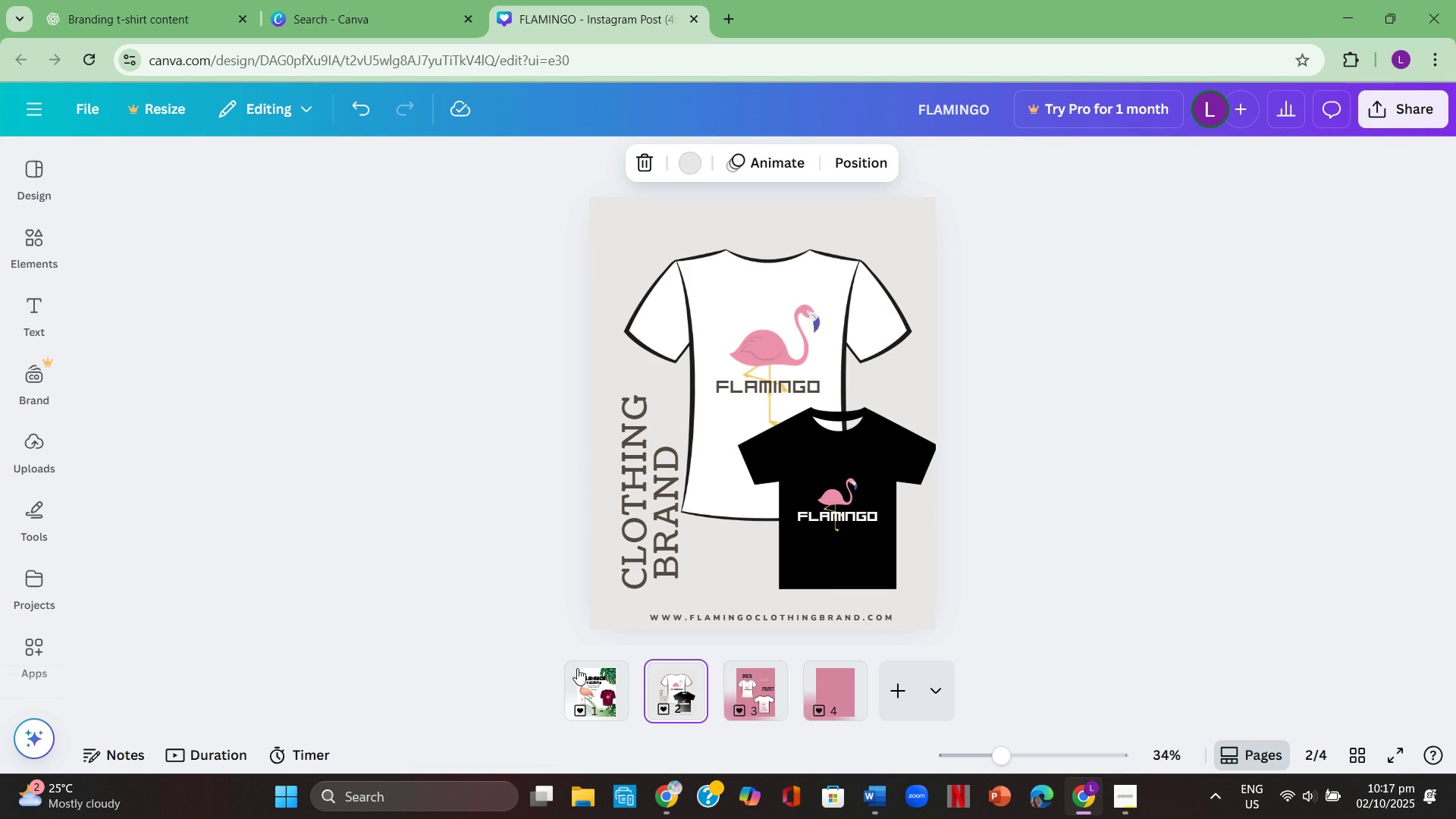 
left_click([589, 674])
 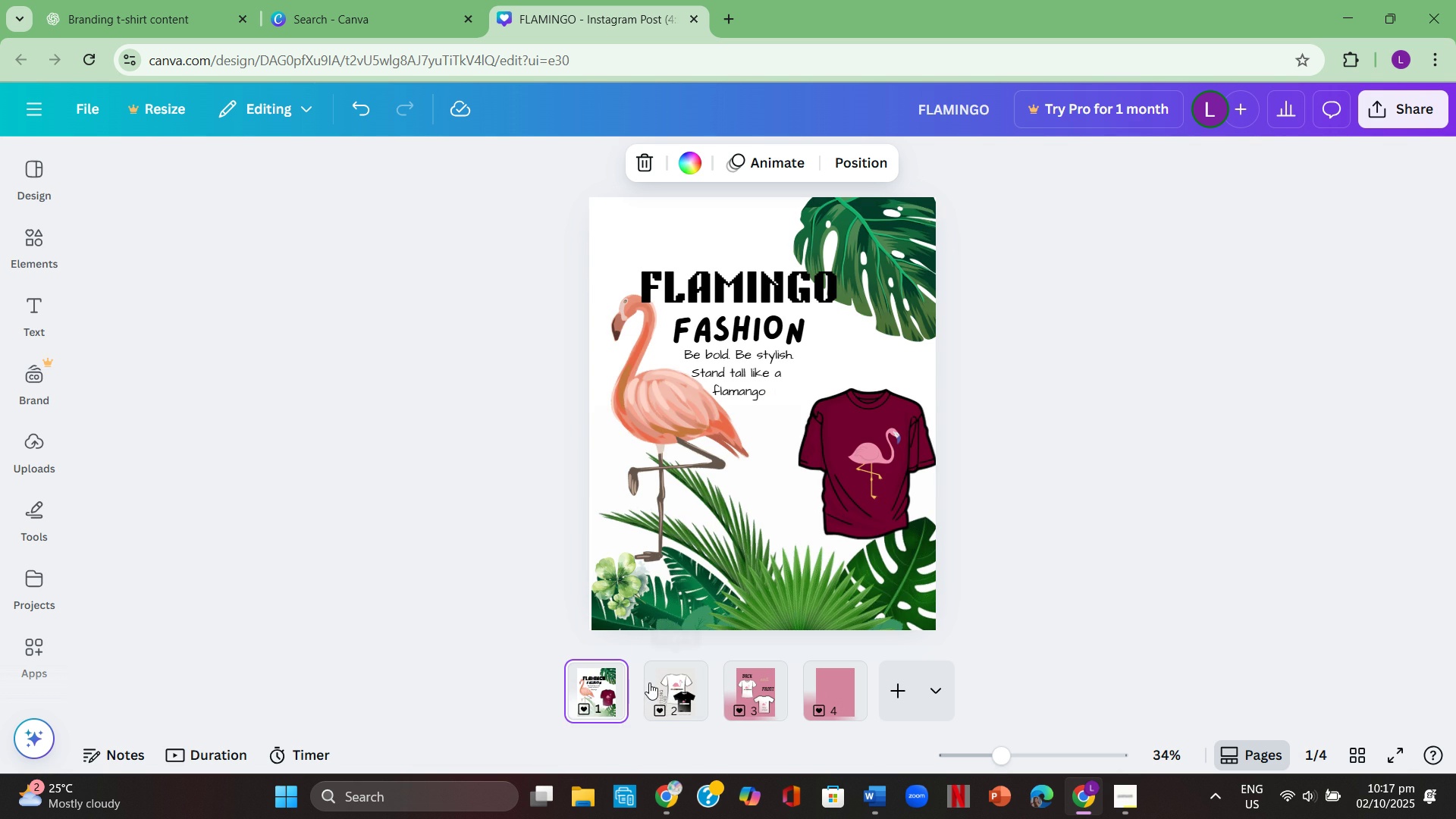 
left_click([657, 682])
 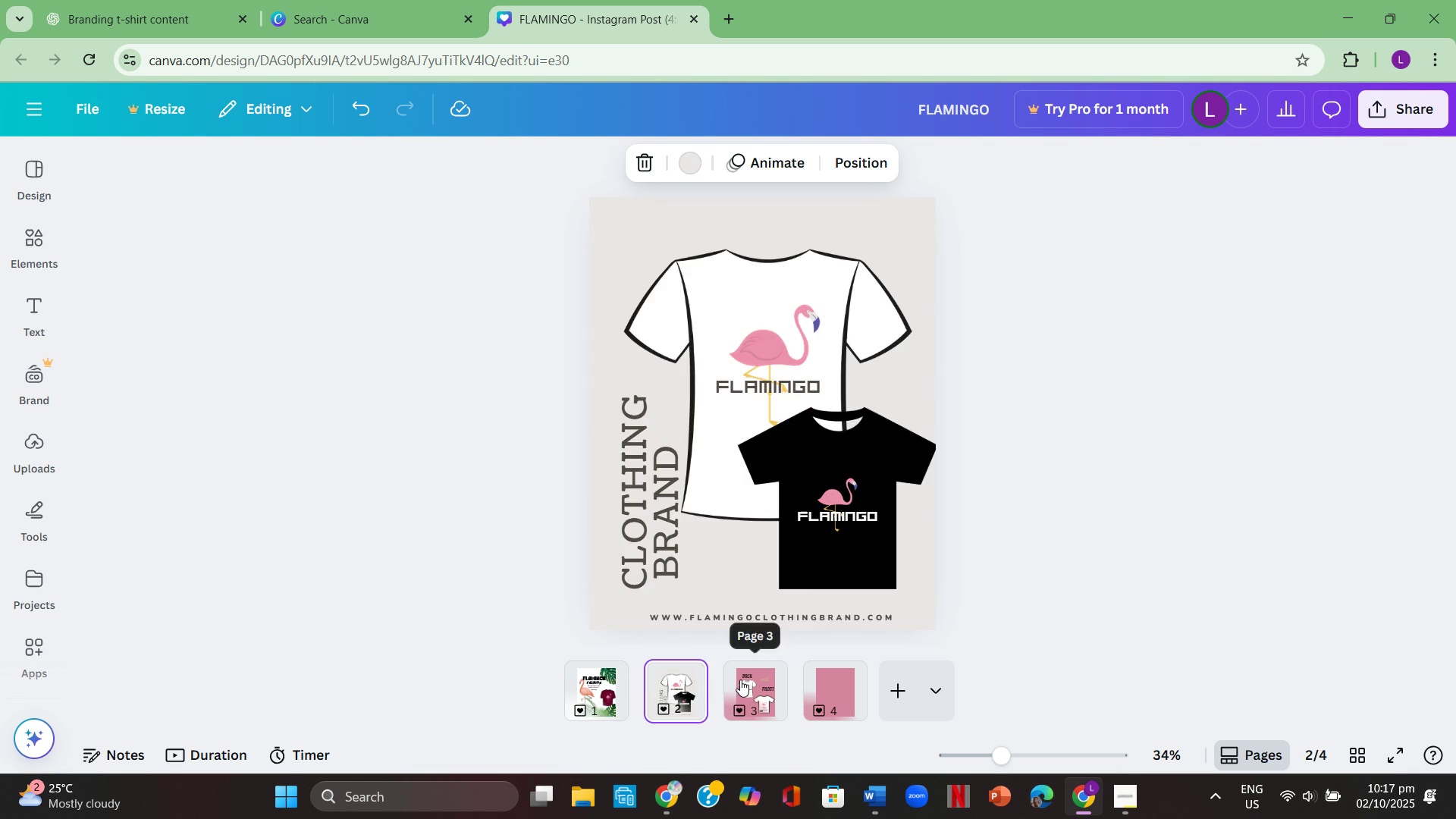 
left_click([740, 679])
 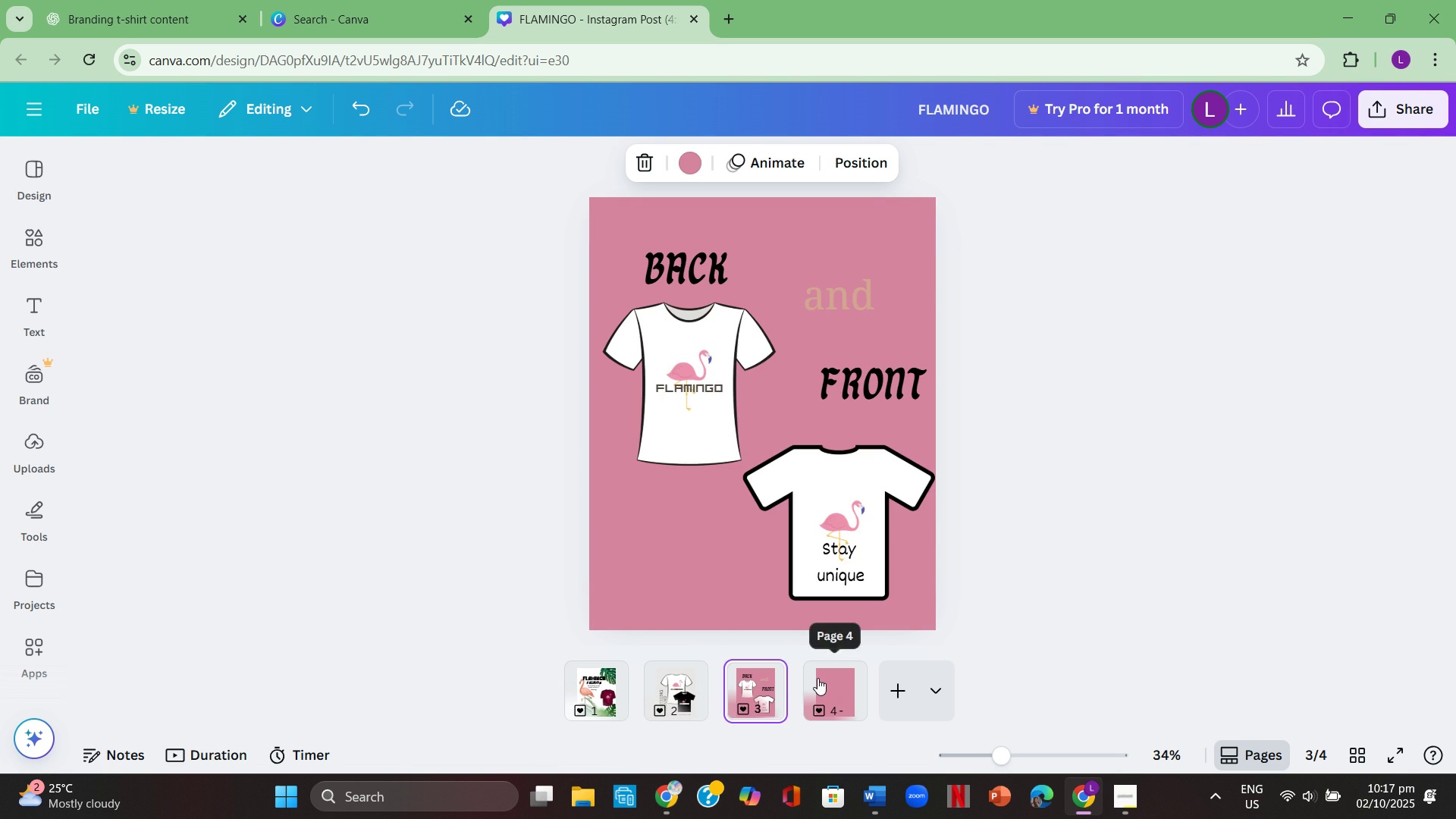 
left_click([817, 678])
 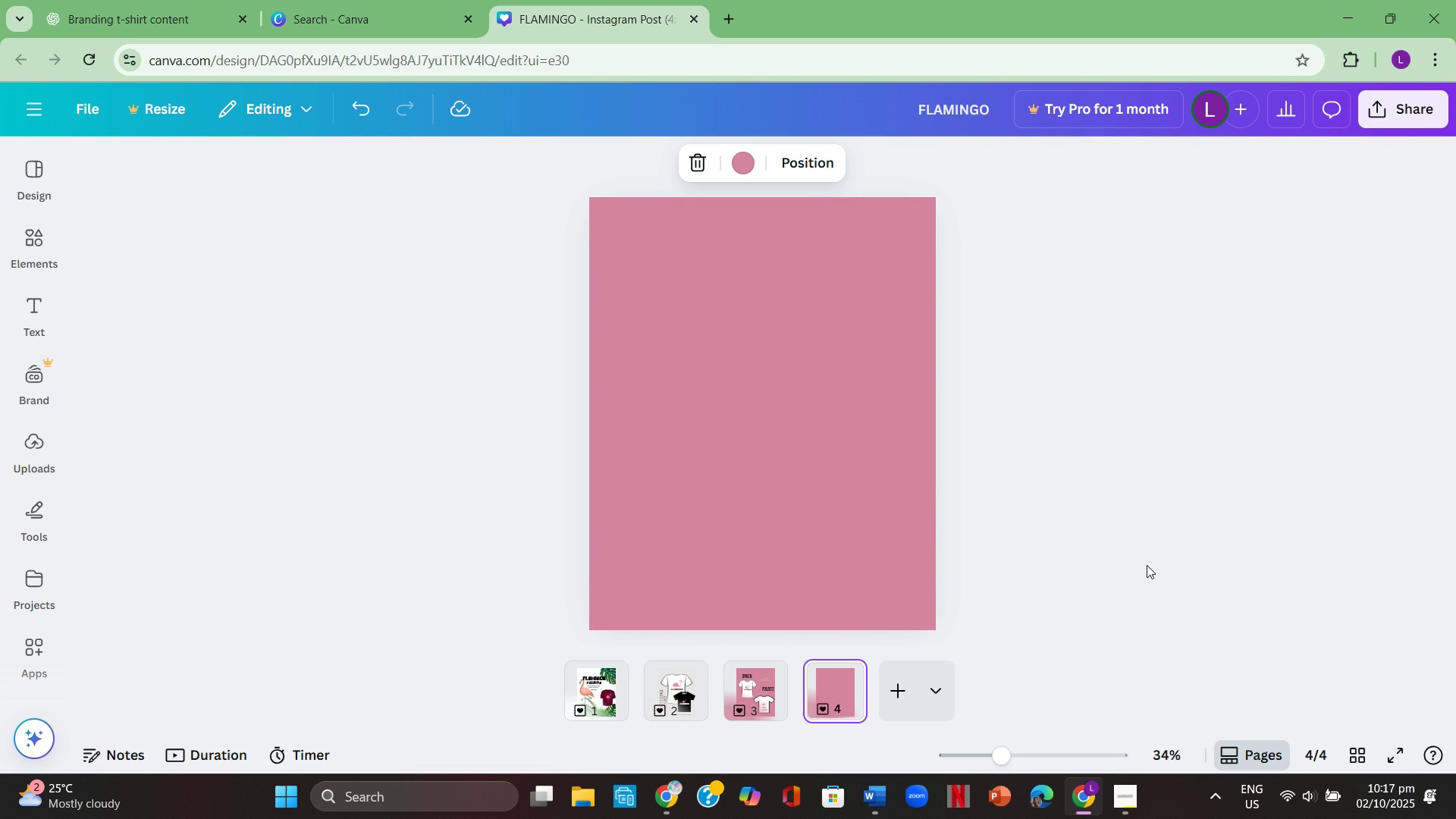 
left_click([1147, 565])
 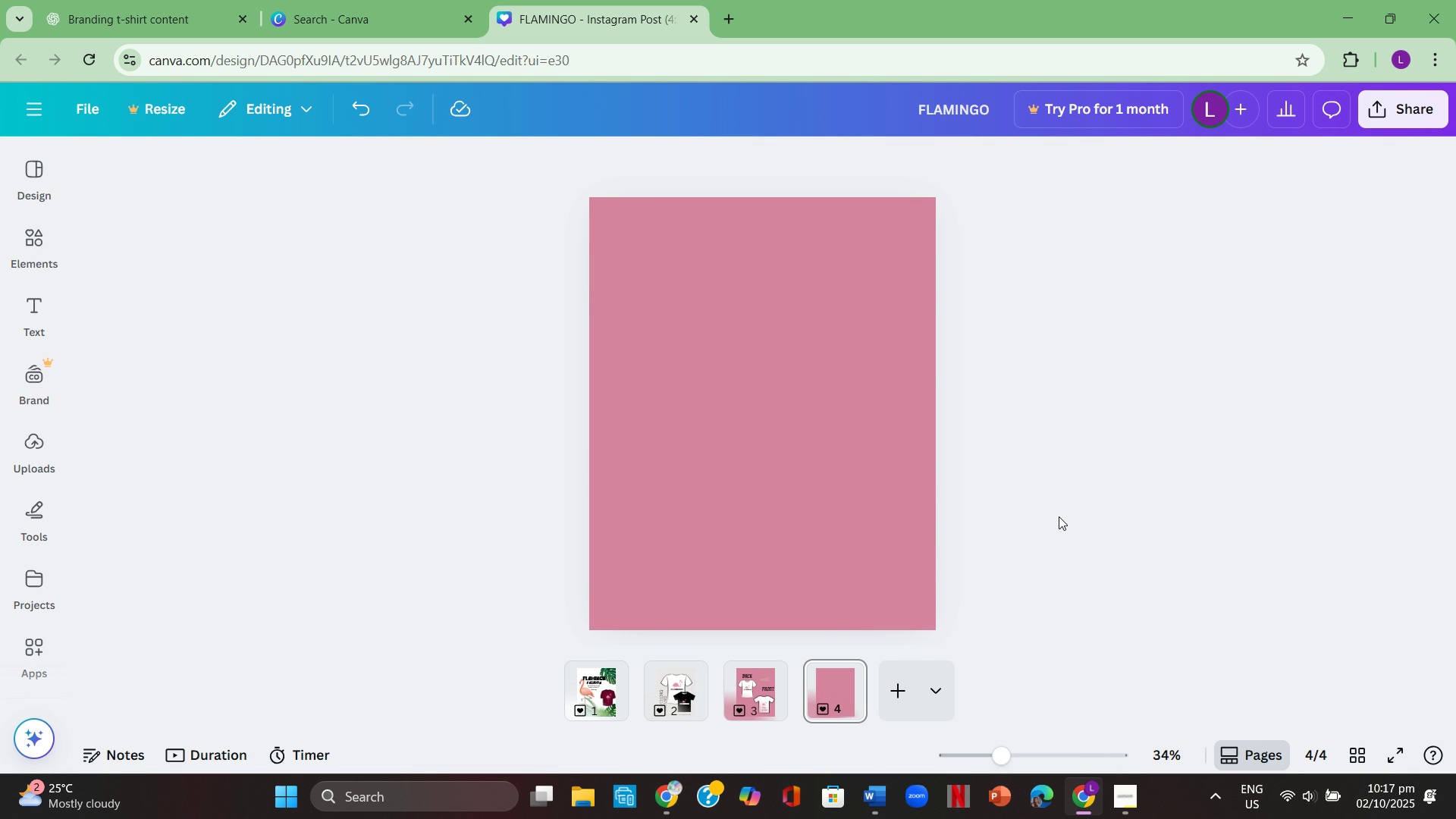 
wait(10.83)
 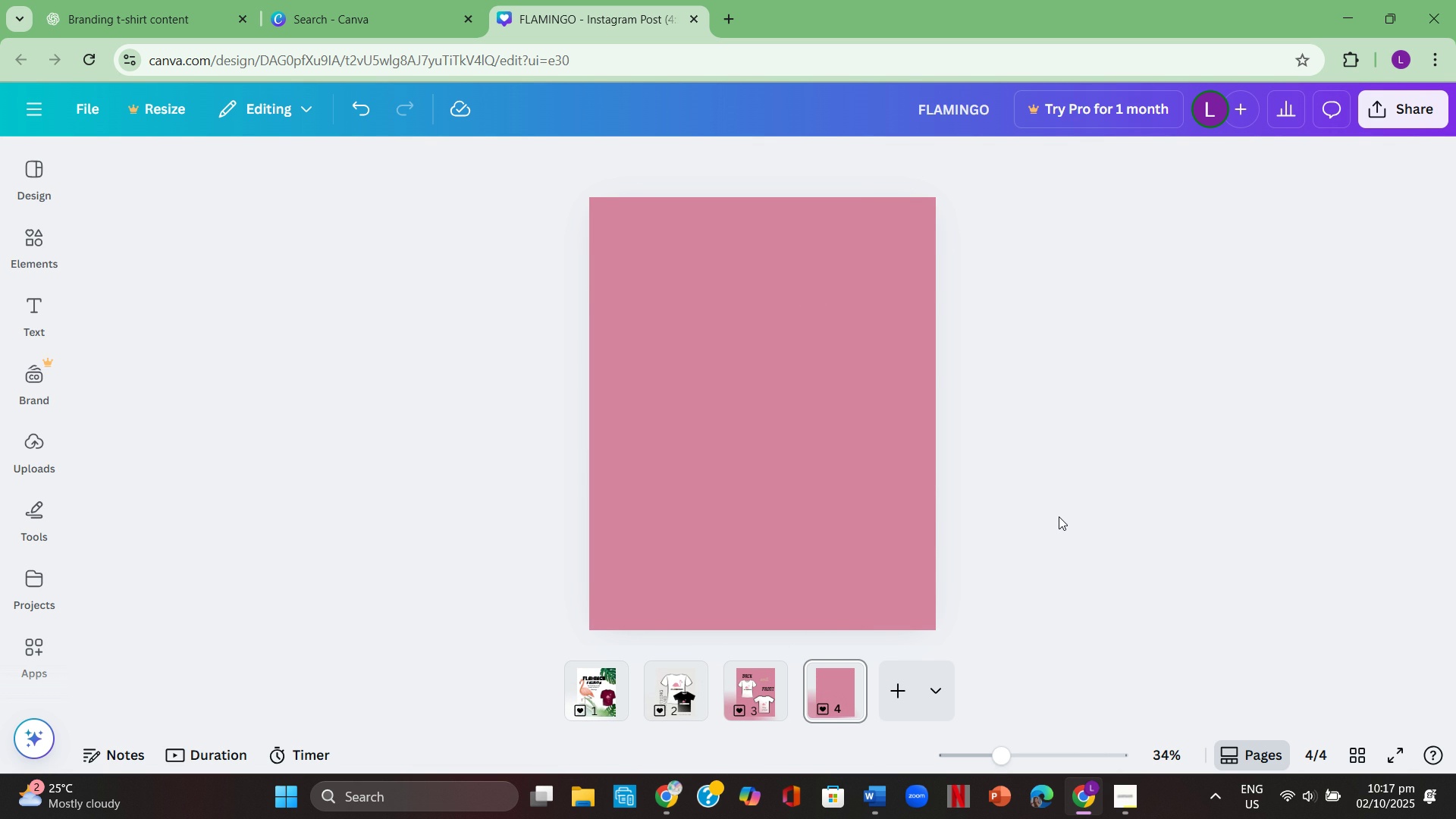 
left_click([30, 169])
 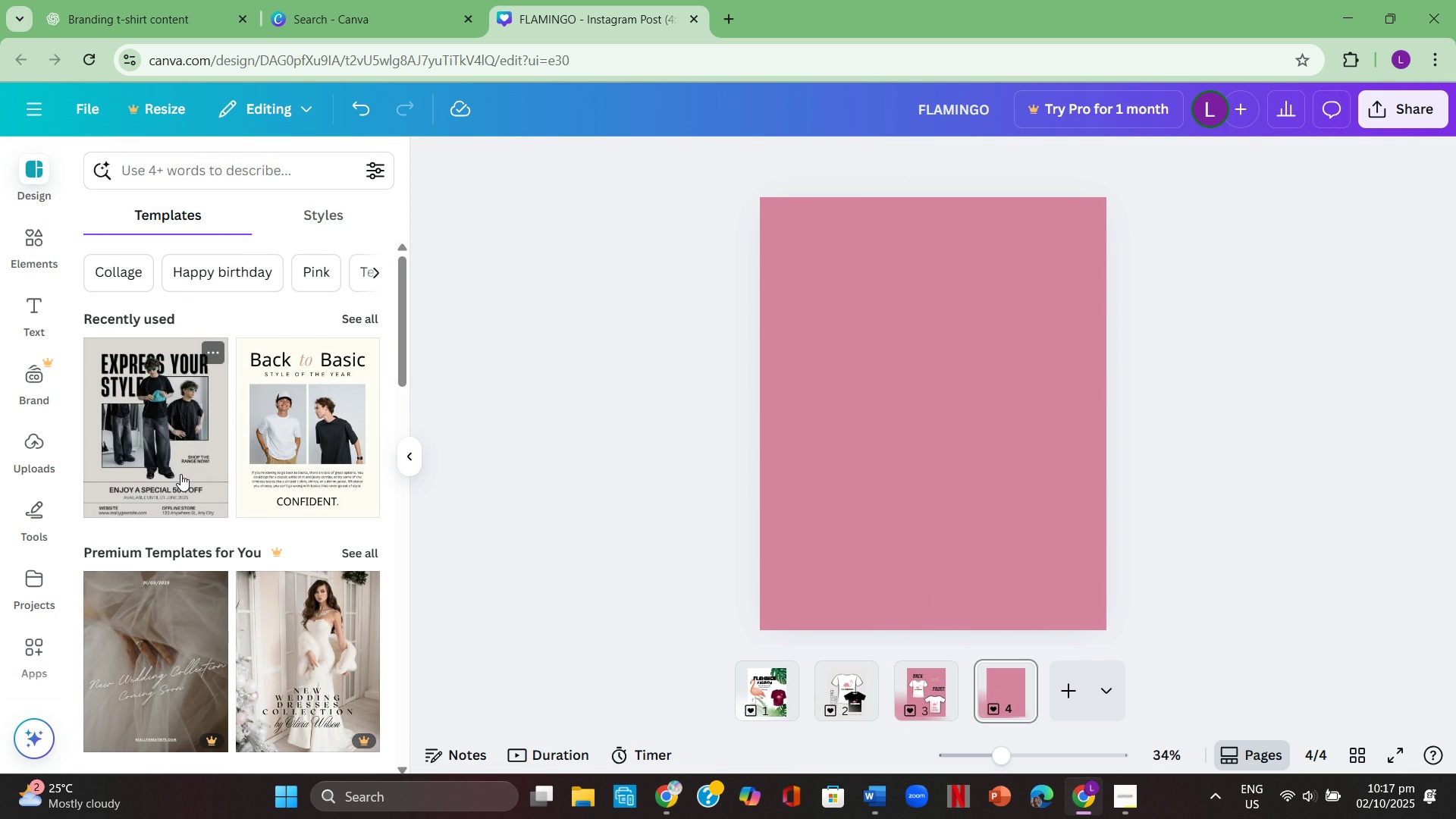 
scroll: coordinate [180, 475], scroll_direction: none, amount: 0.0
 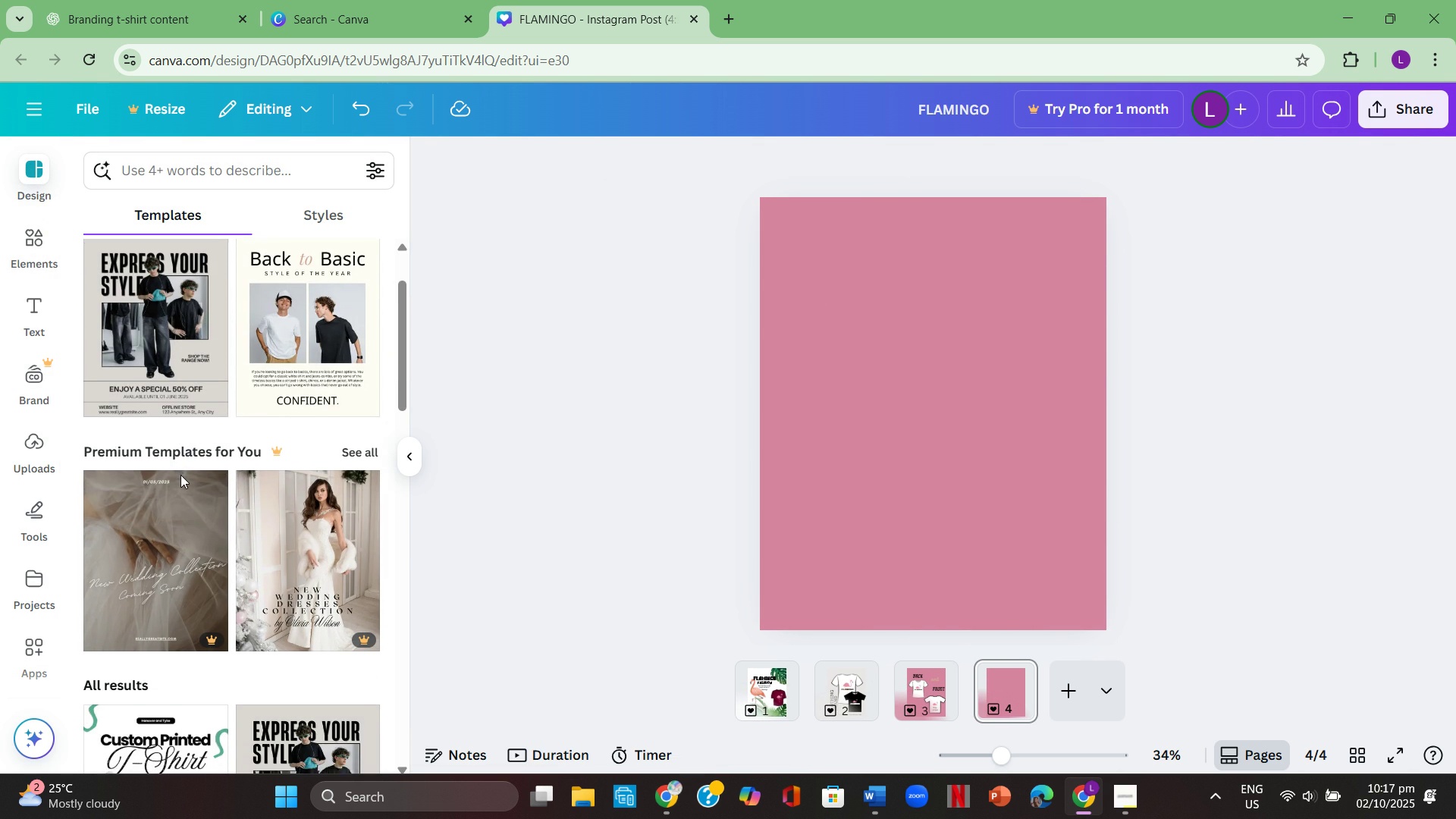 
scroll: coordinate [180, 475], scroll_direction: down, amount: 1.0
 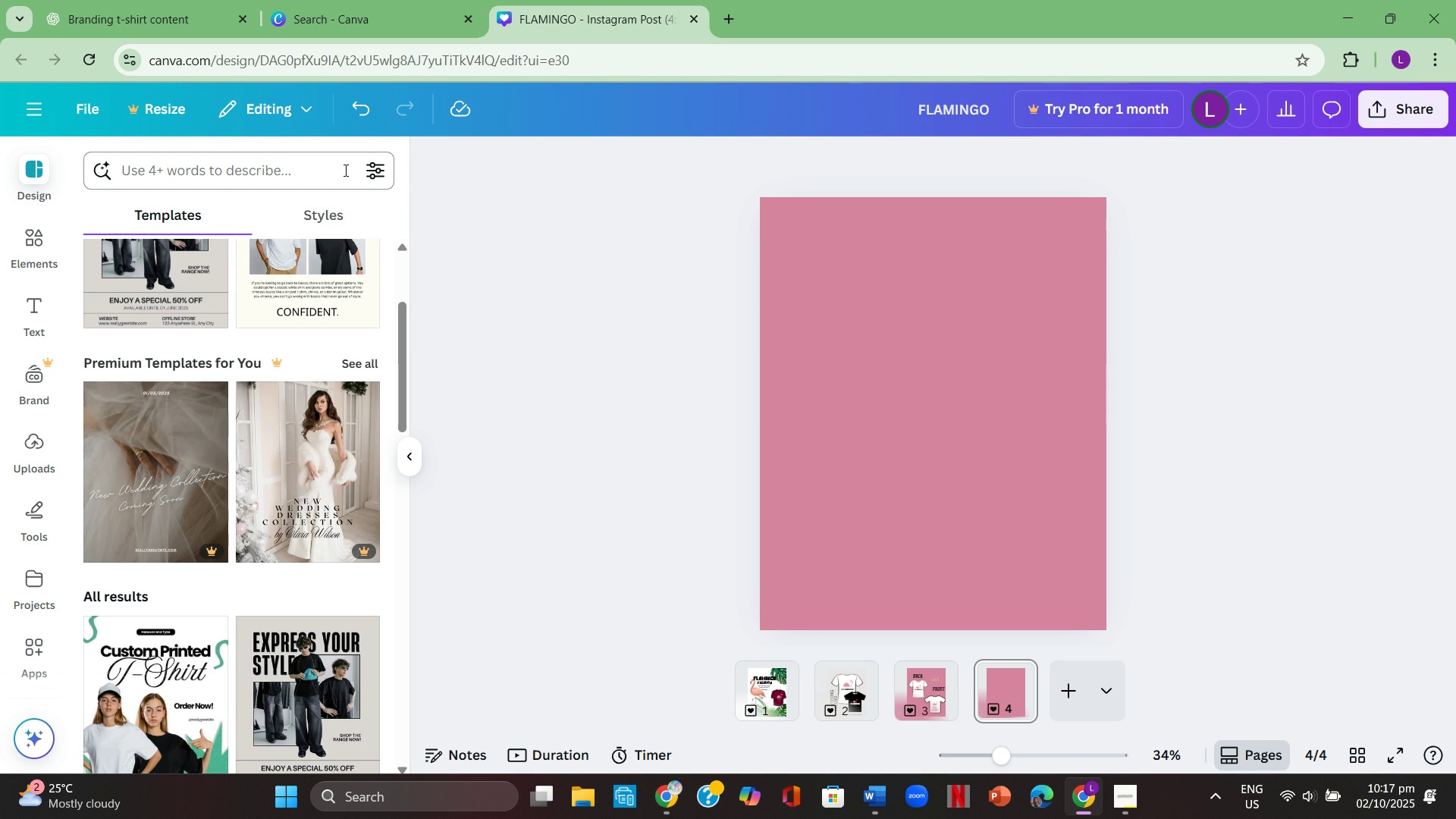 
left_click([320, 173])
 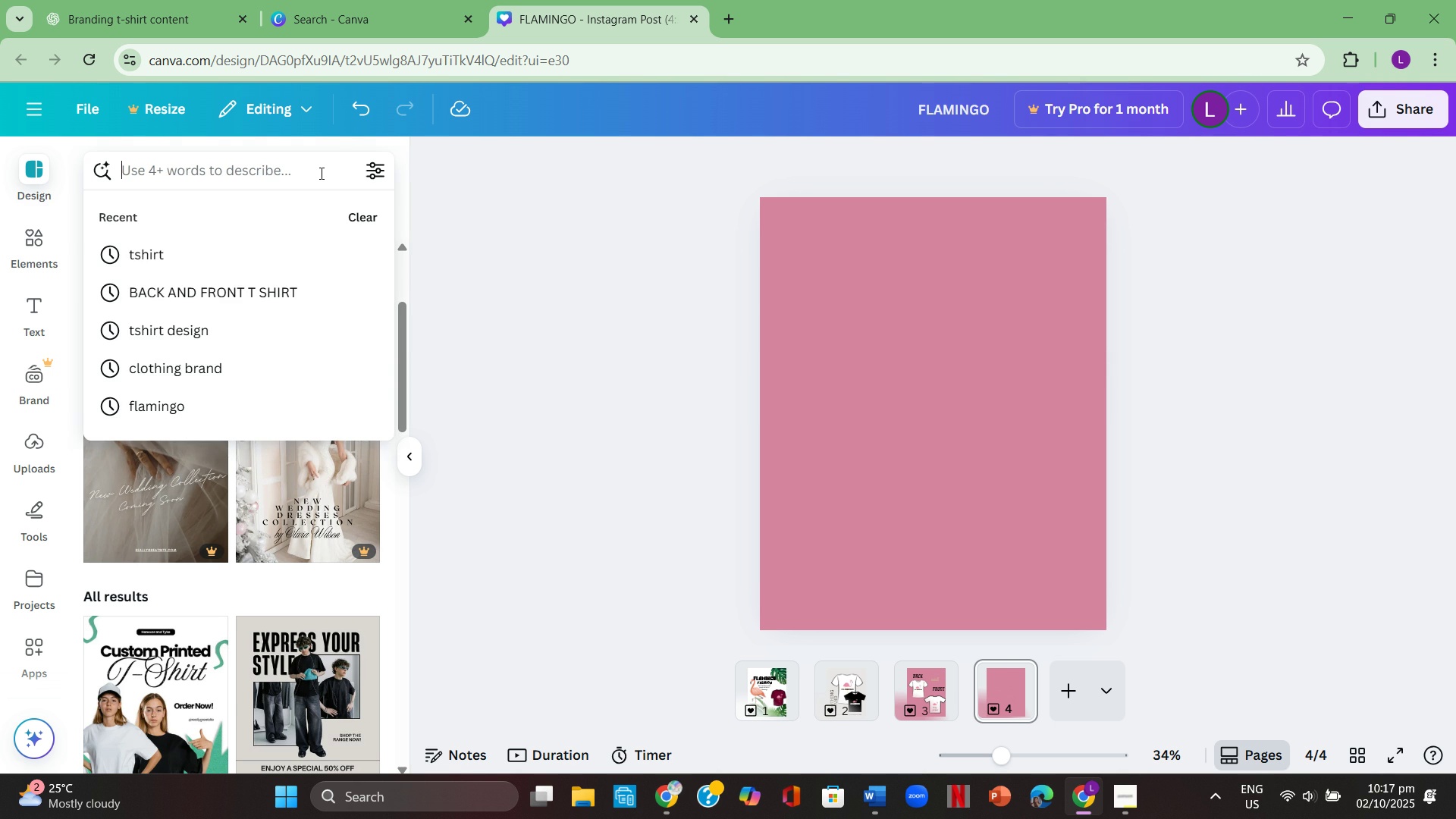 
type(d)
key(Backspace)
type(tshirt discount)
 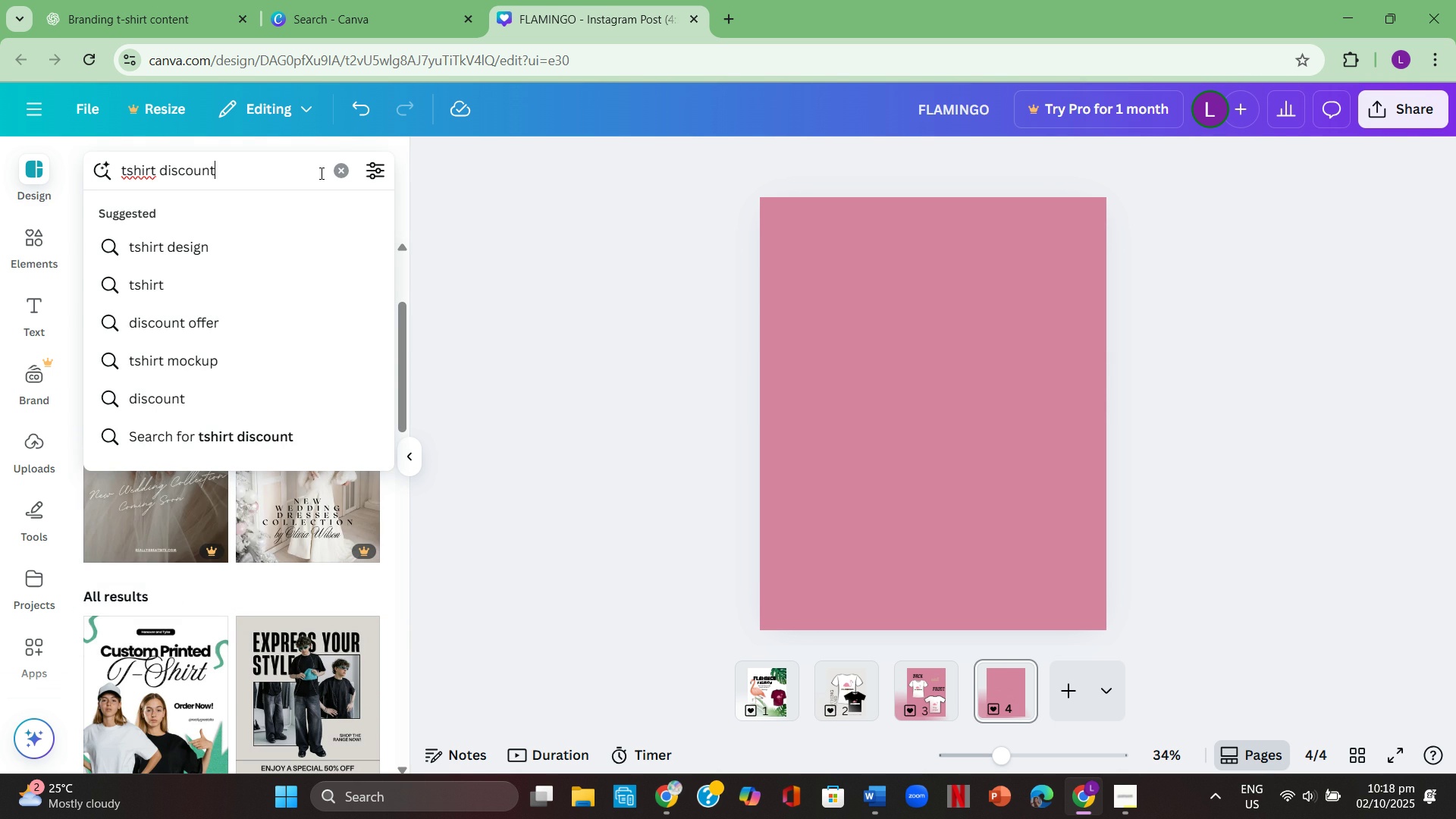 
key(Enter)
 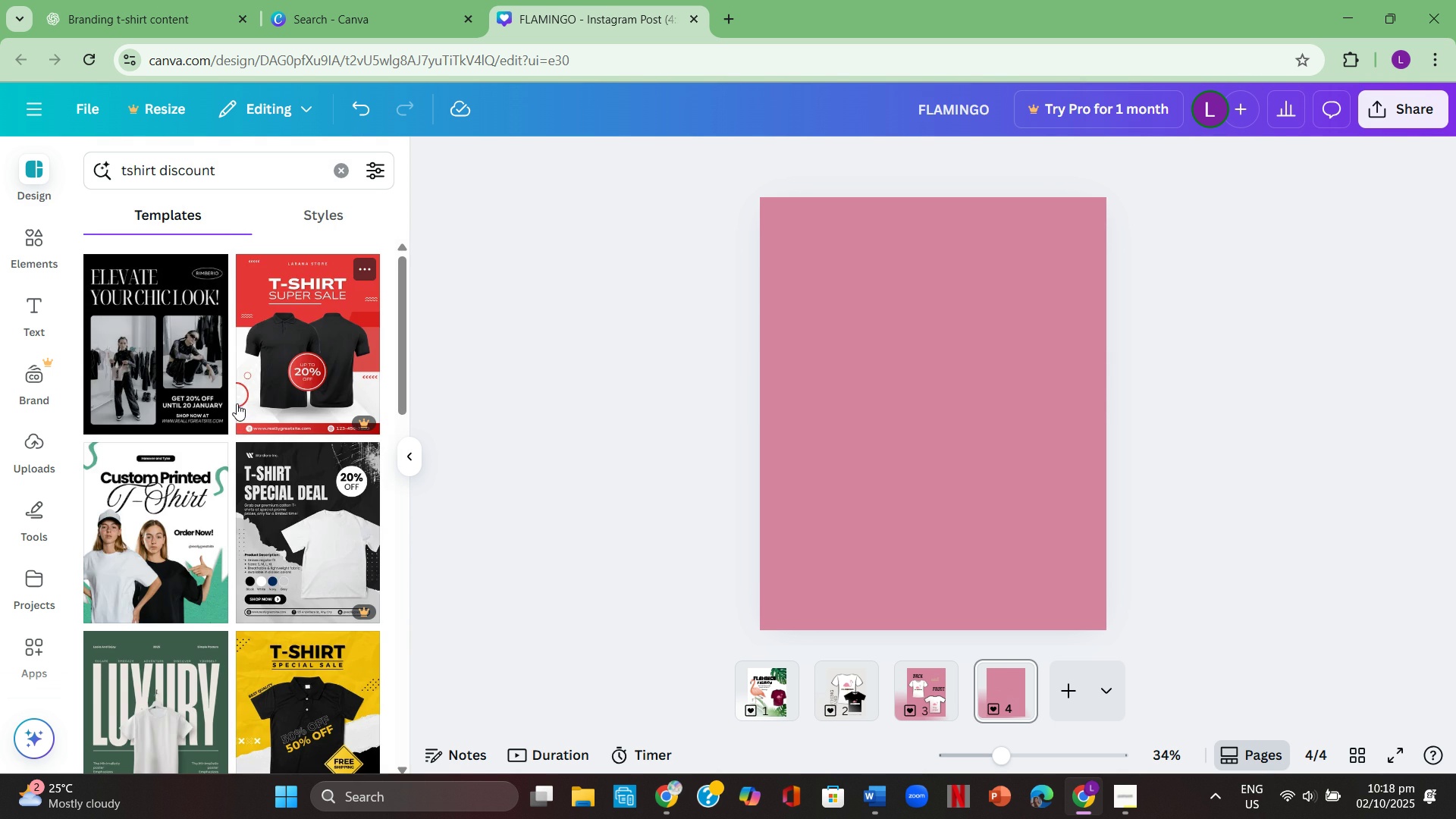 
scroll: coordinate [238, 378], scroll_direction: down, amount: 5.0
 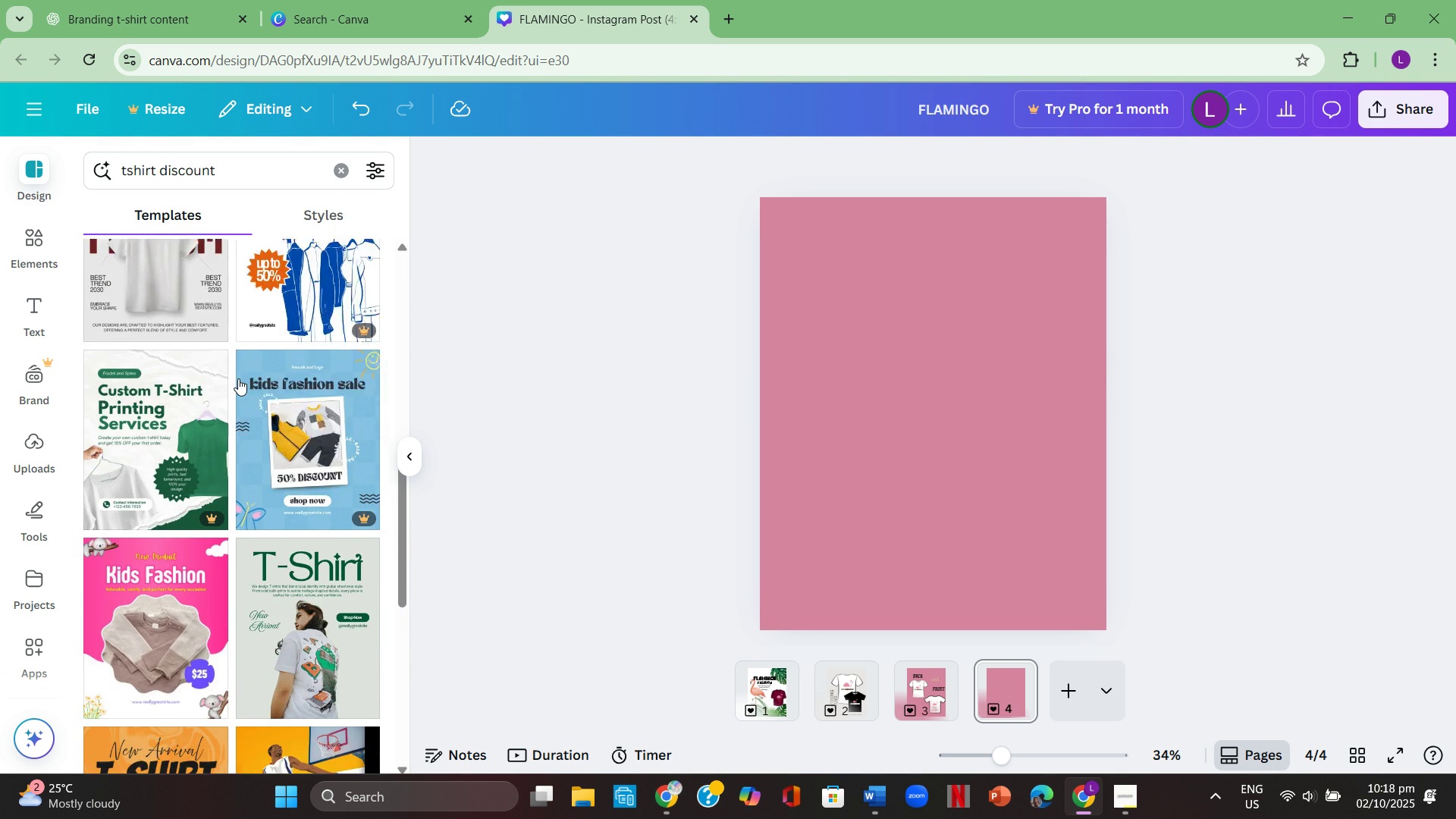 
scroll: coordinate [236, 378], scroll_direction: up, amount: 1.0
 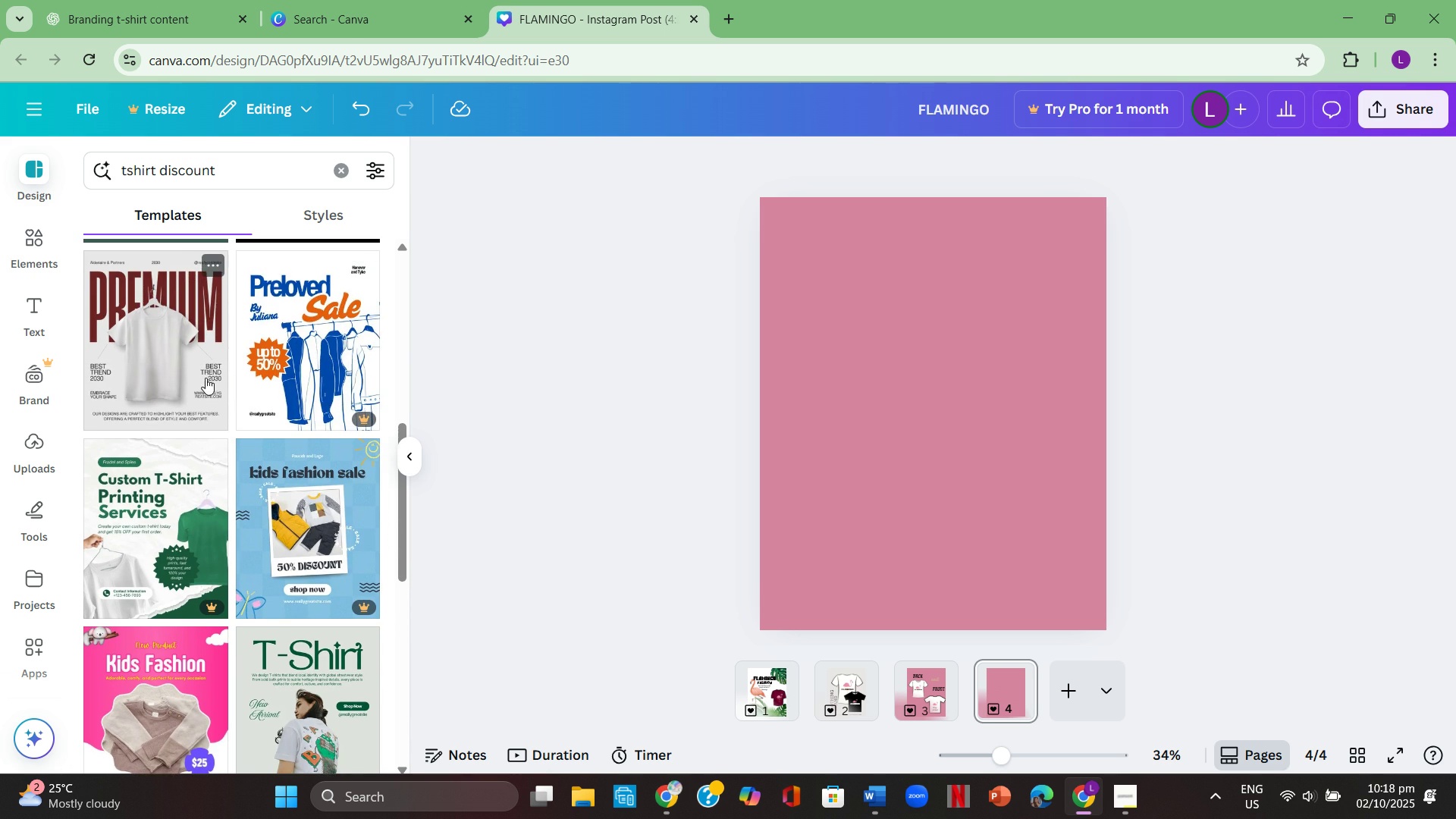 
scroll: coordinate [223, 378], scroll_direction: down, amount: 5.0
 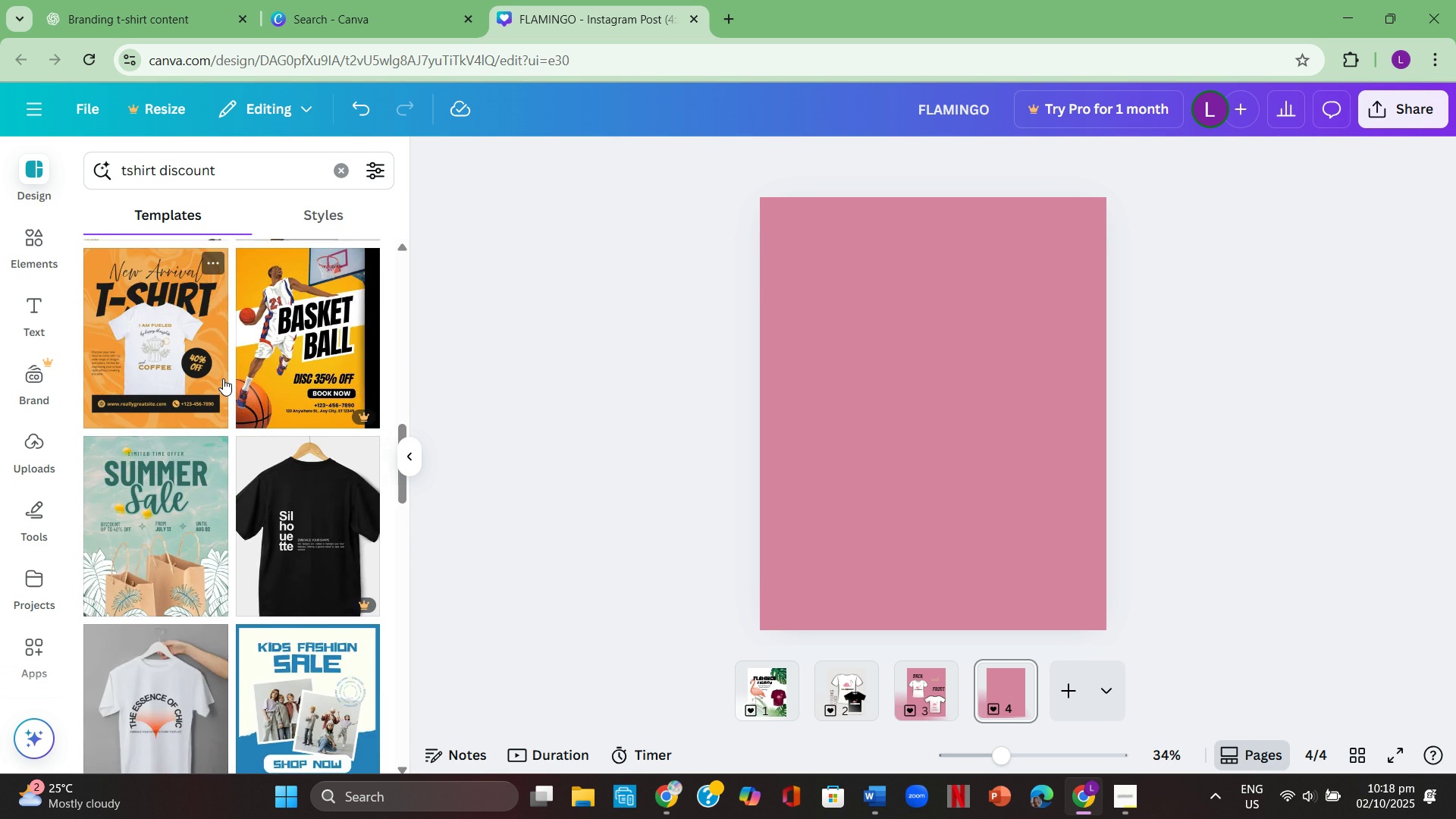 
scroll: coordinate [223, 378], scroll_direction: up, amount: 1.0
 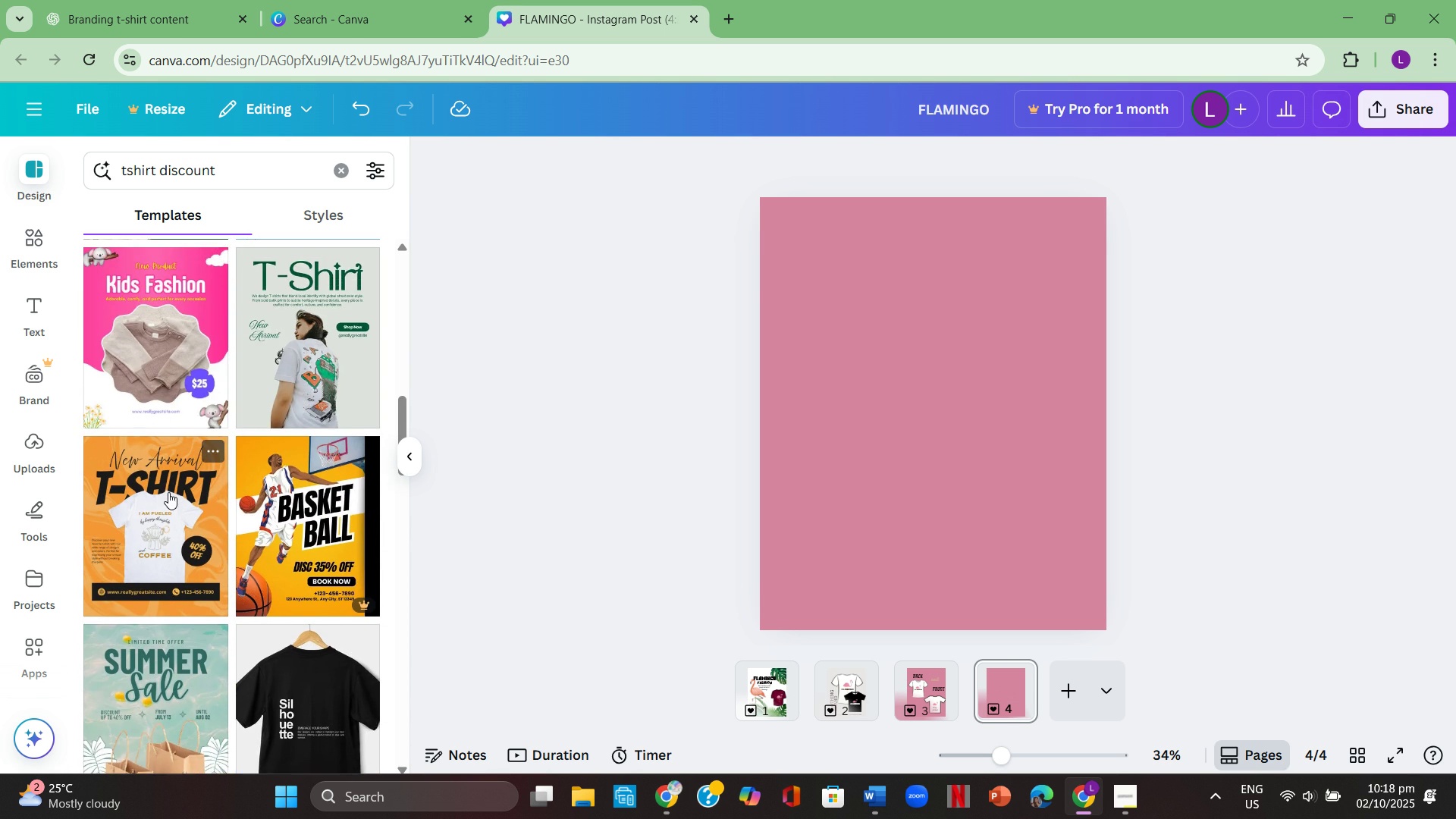 
left_click([168, 492])
 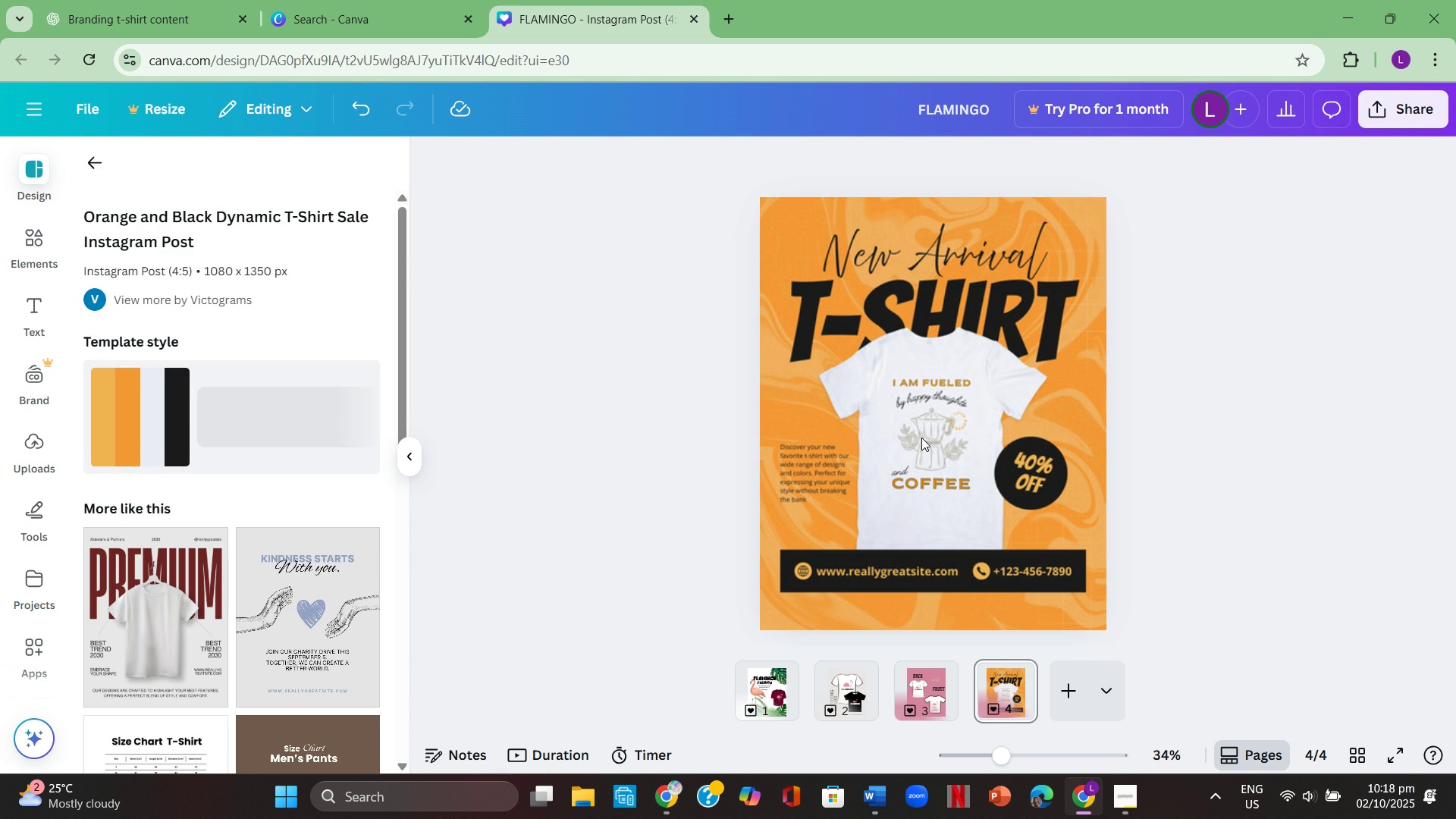 
left_click([921, 436])
 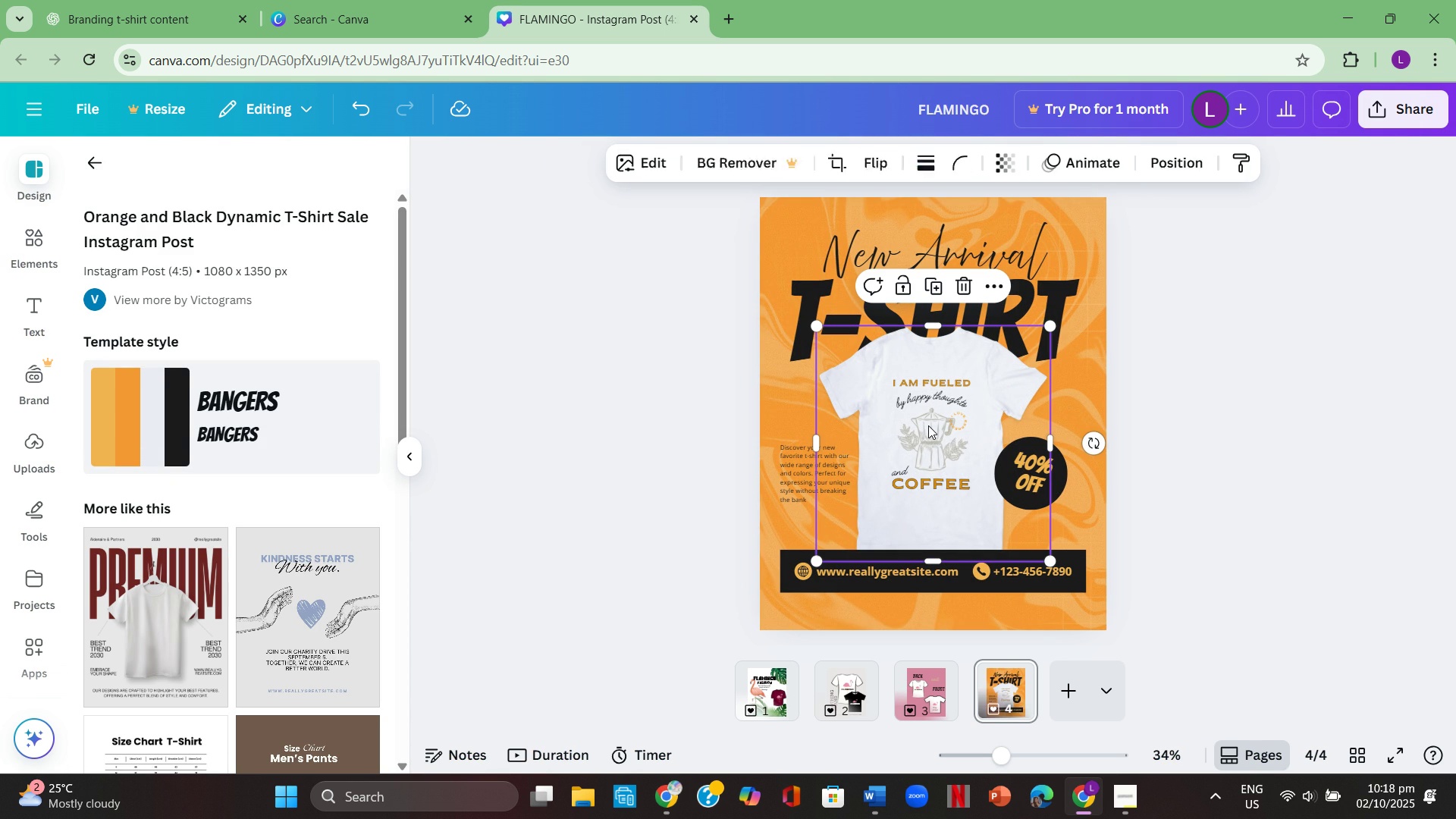 
left_click([928, 425])
 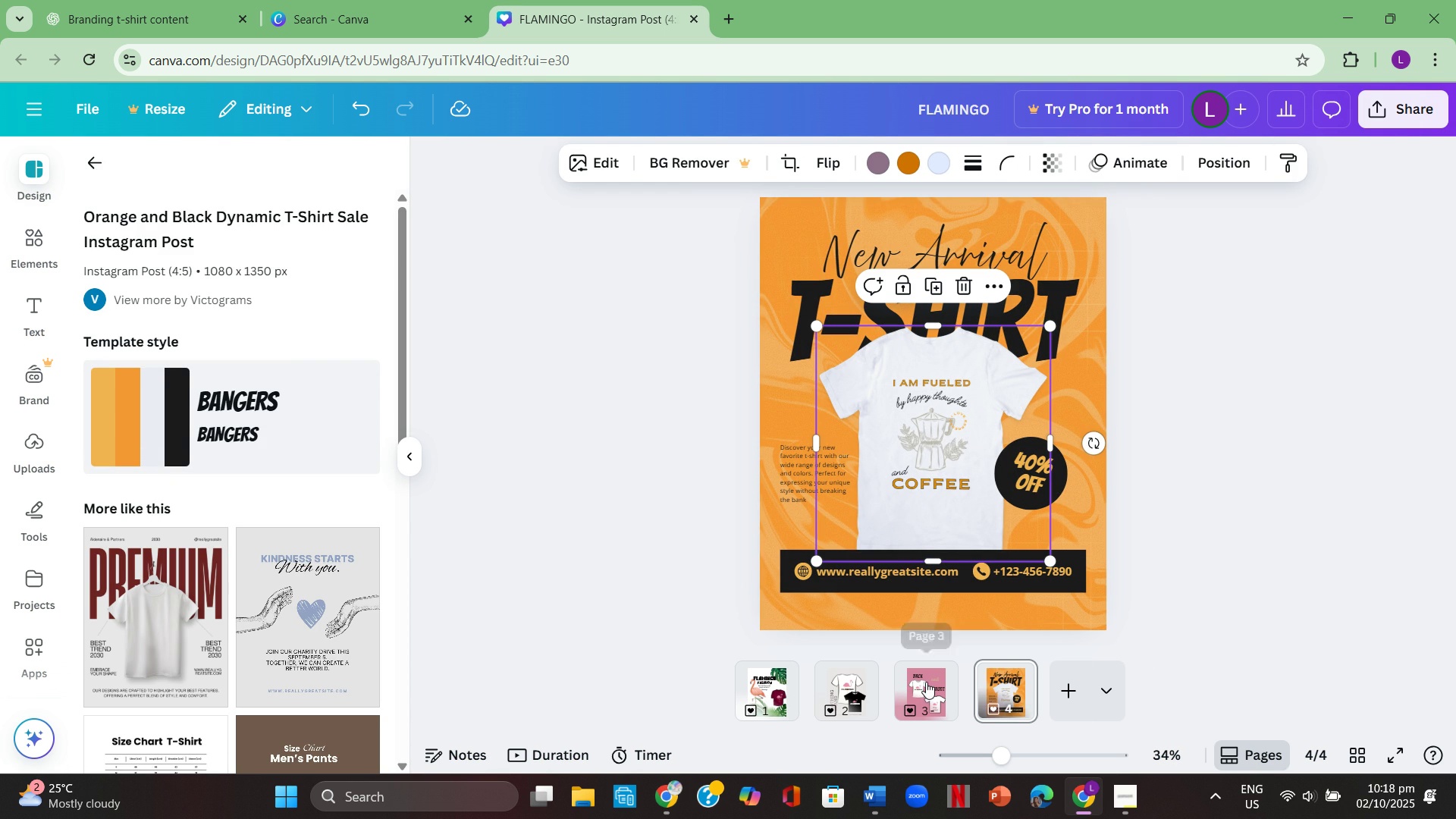 
left_click([922, 679])
 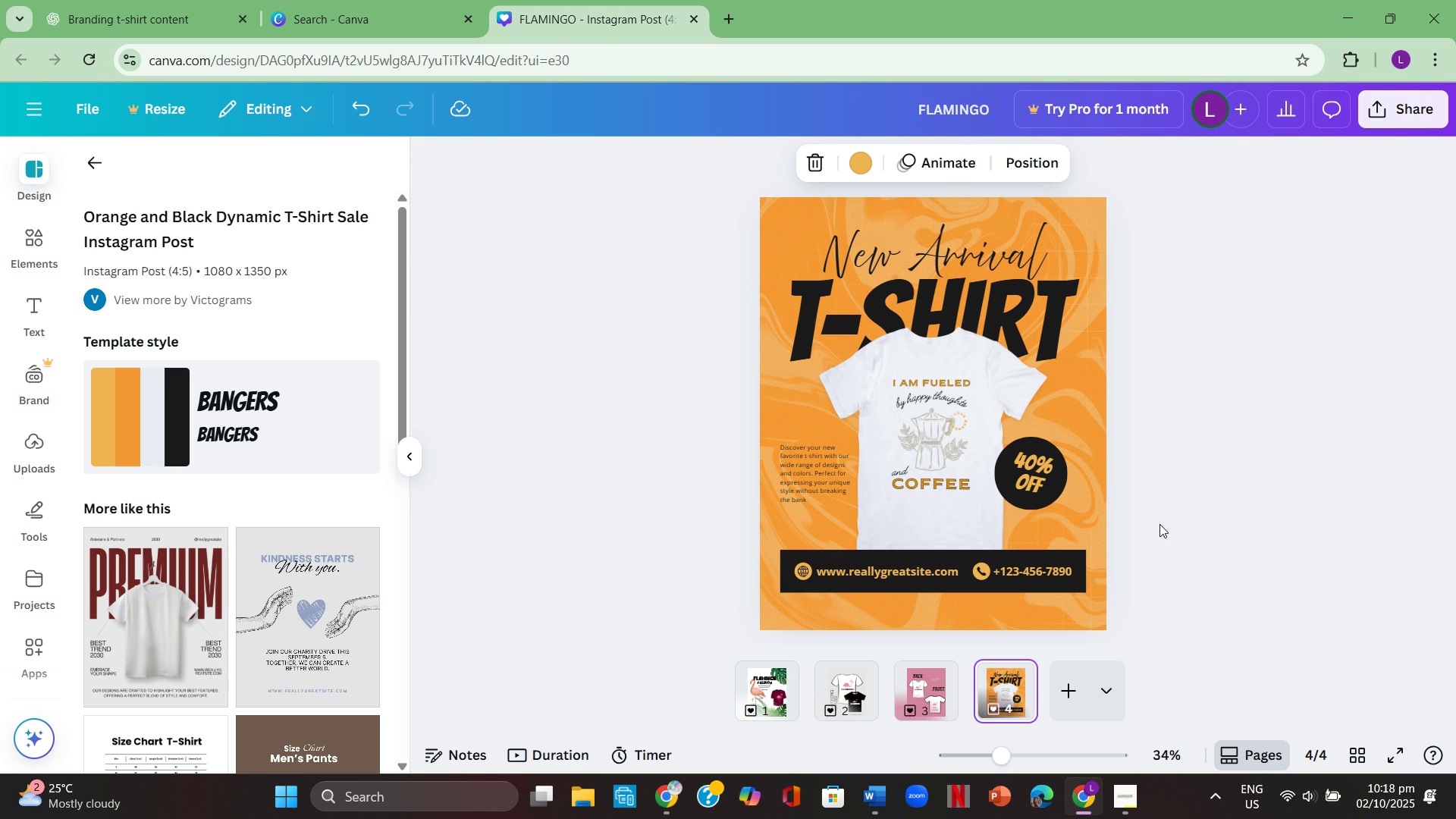 
wait(9.98)
 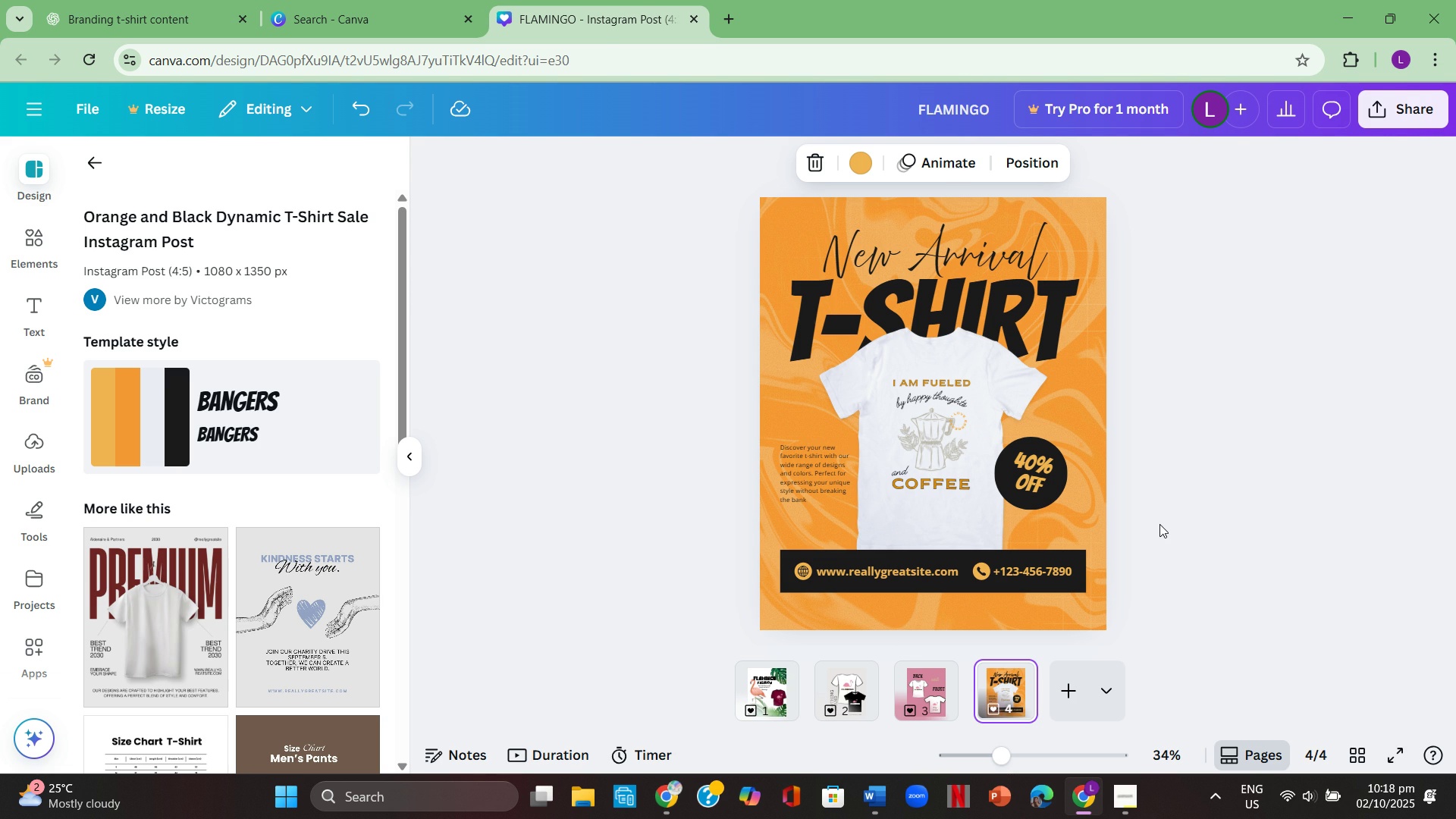 
left_click([913, 676])
 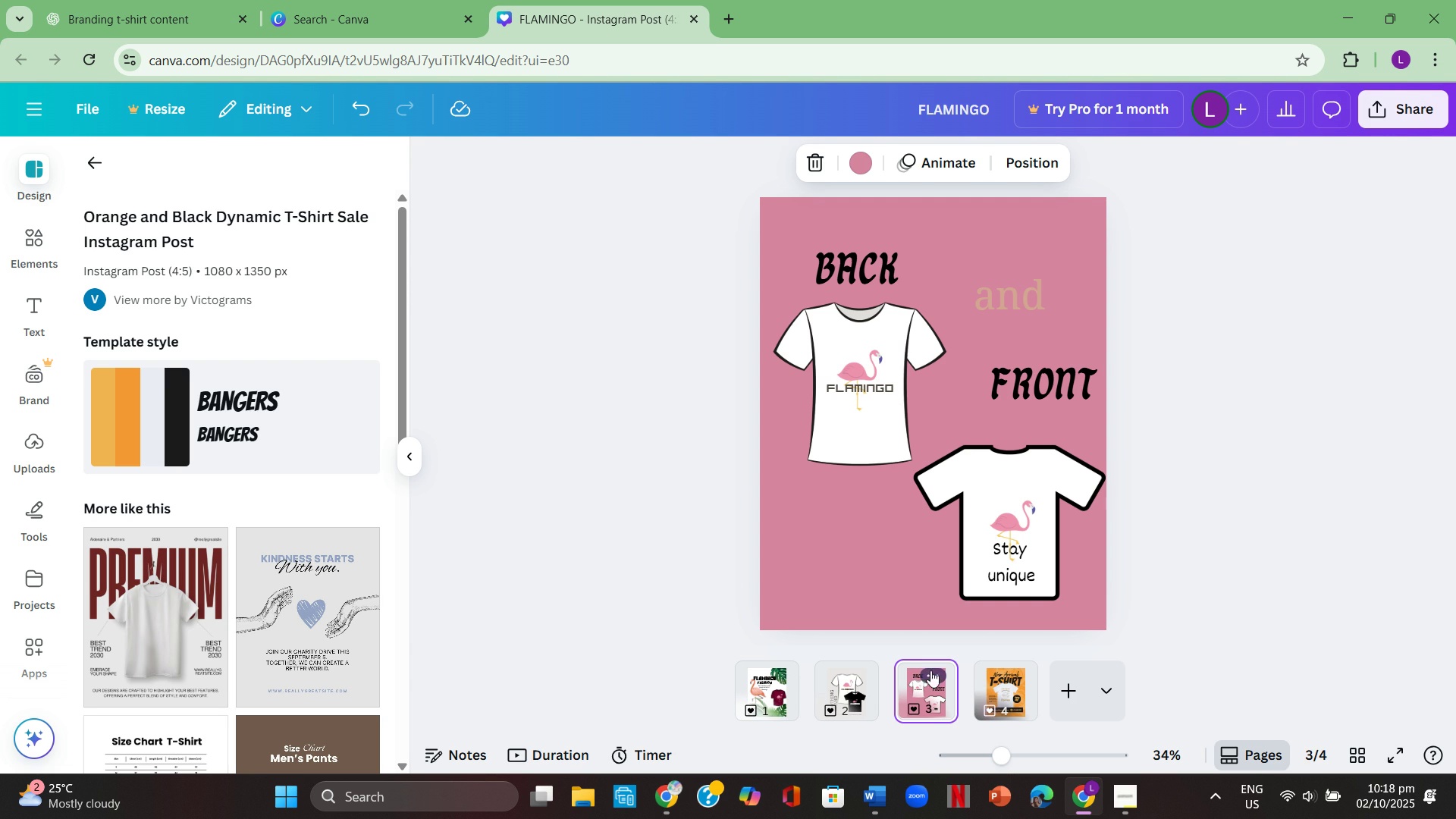 
left_click([996, 679])
 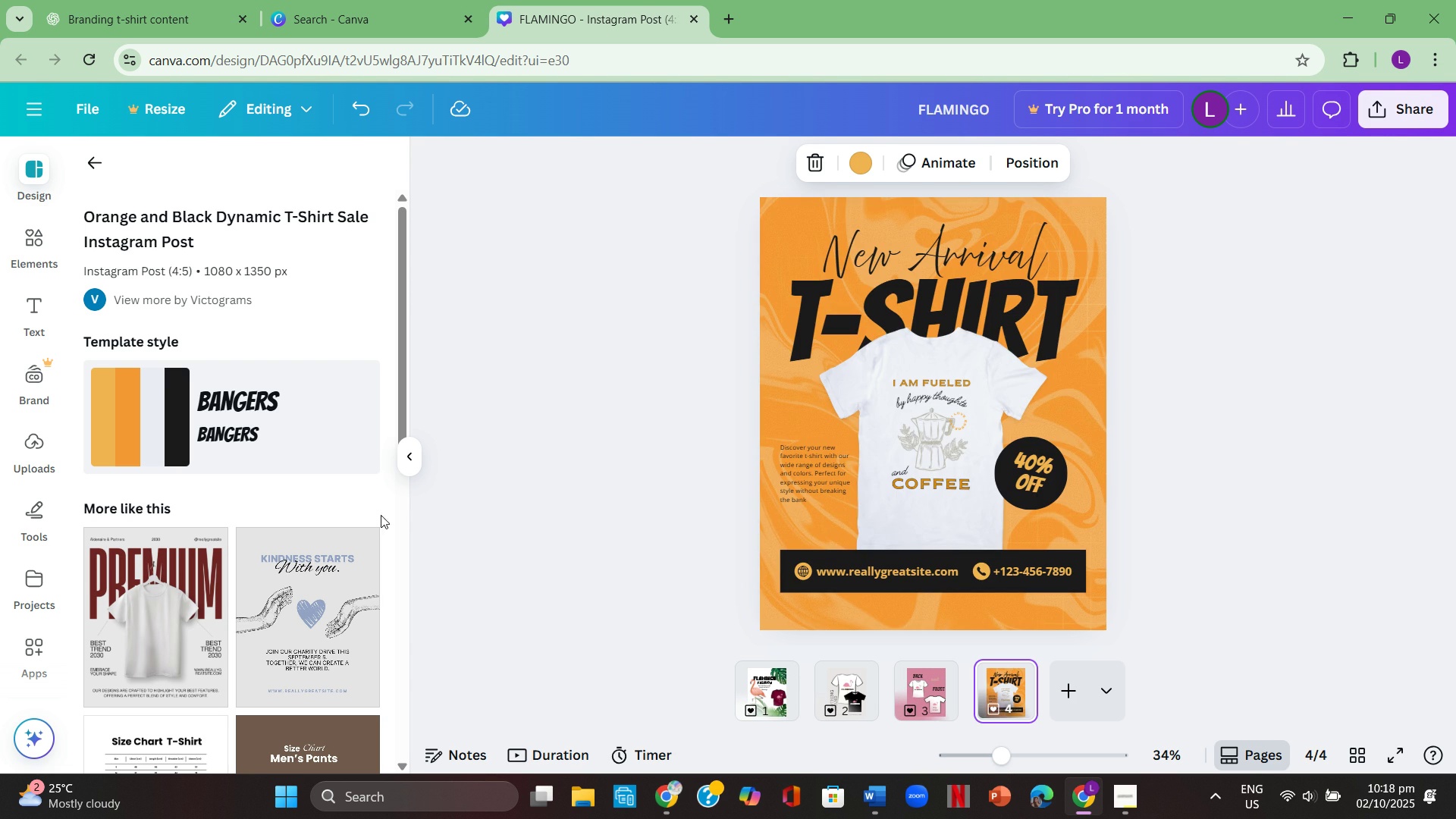 
scroll: coordinate [292, 504], scroll_direction: down, amount: 2.0
 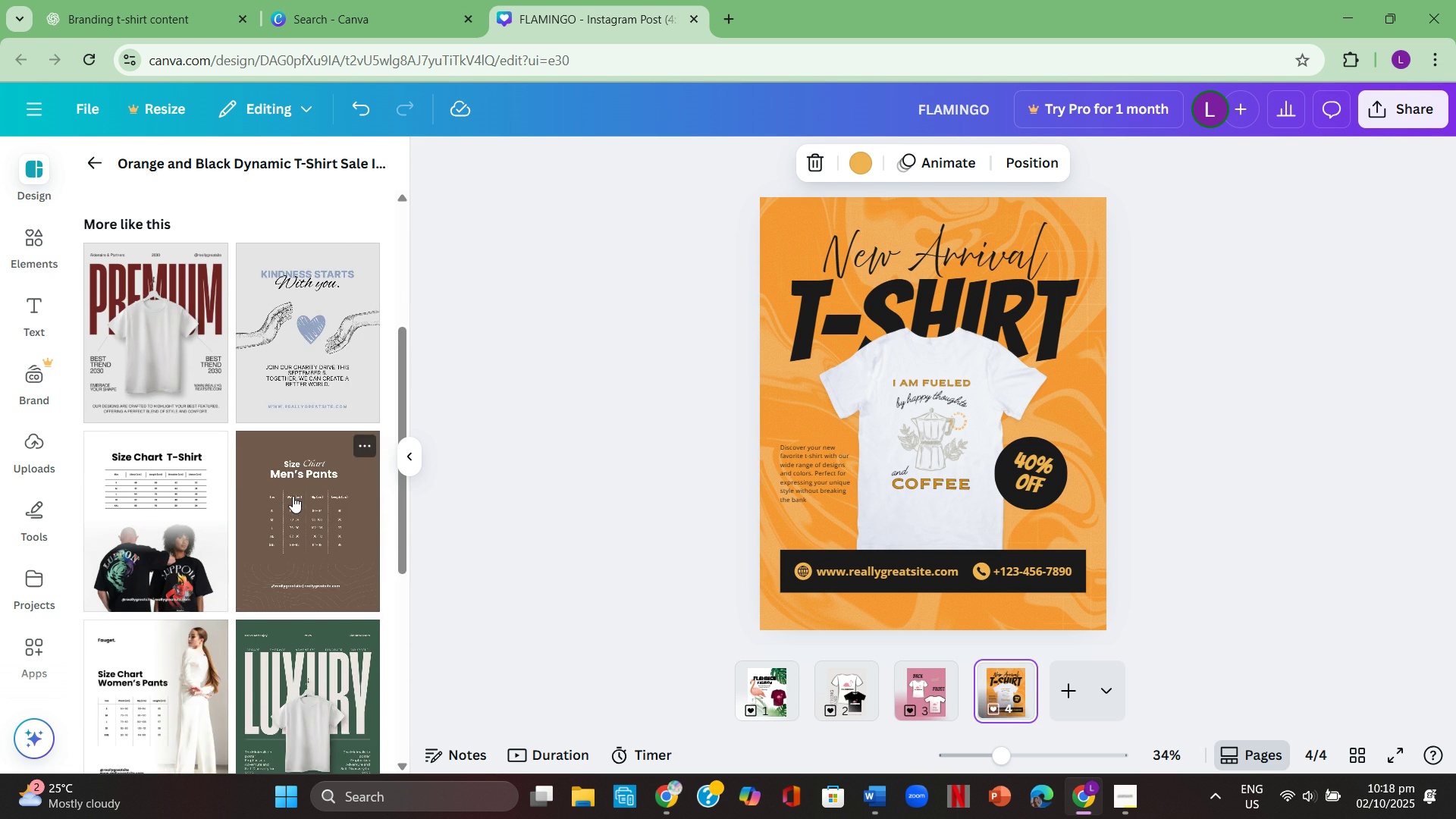 
scroll: coordinate [293, 496], scroll_direction: none, amount: 0.0
 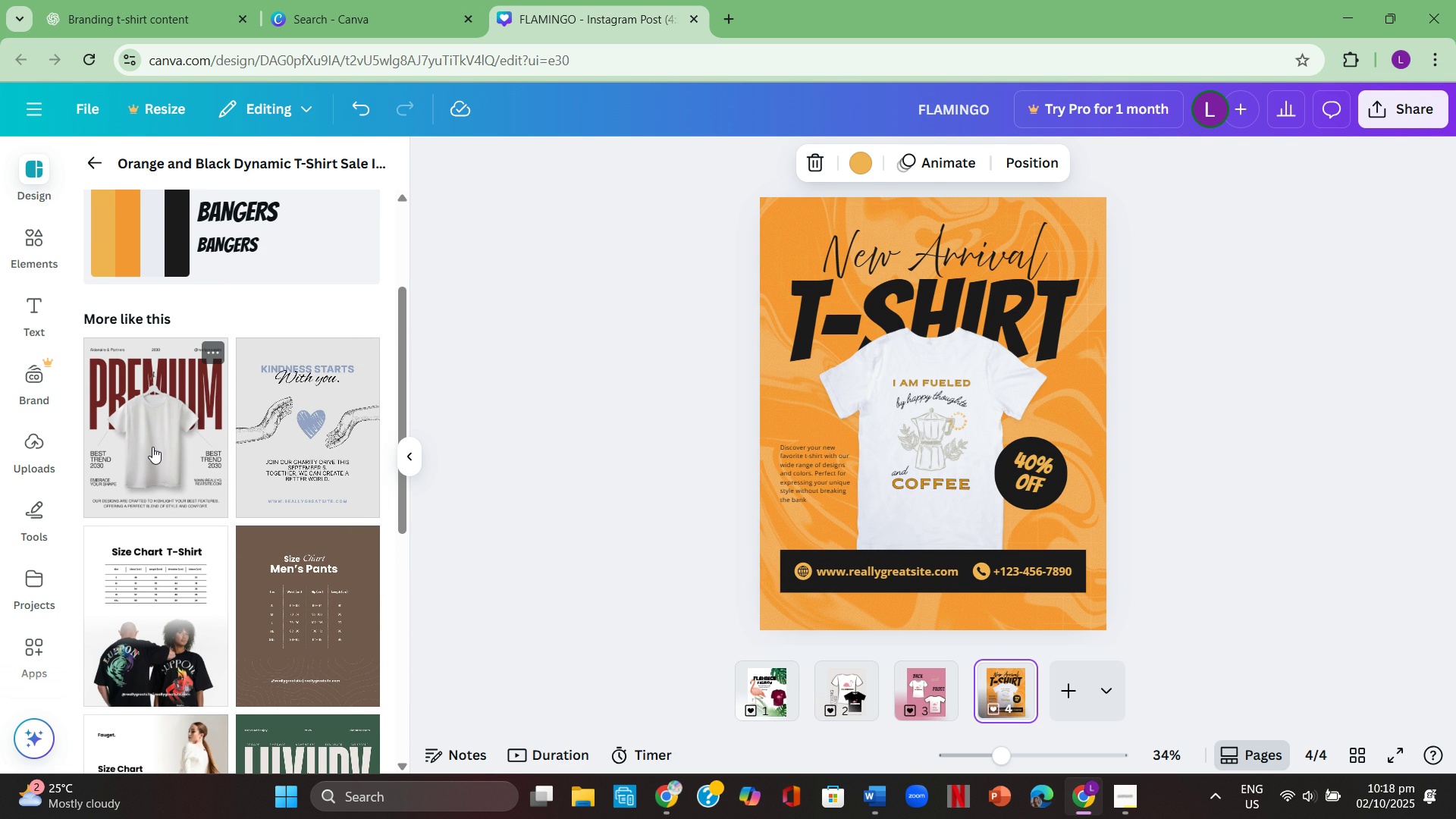 
wait(7.66)
 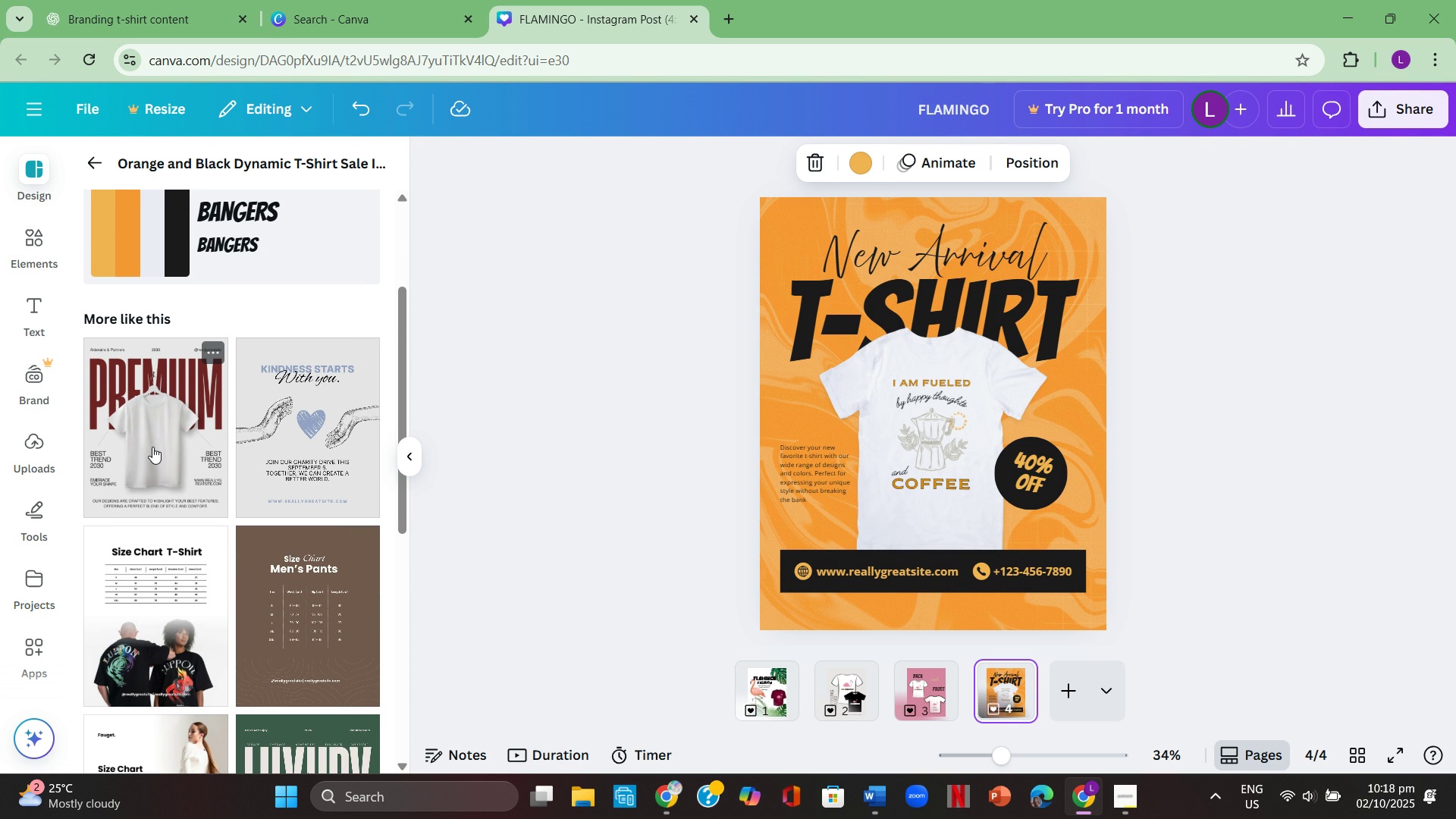 
left_click([152, 447])
 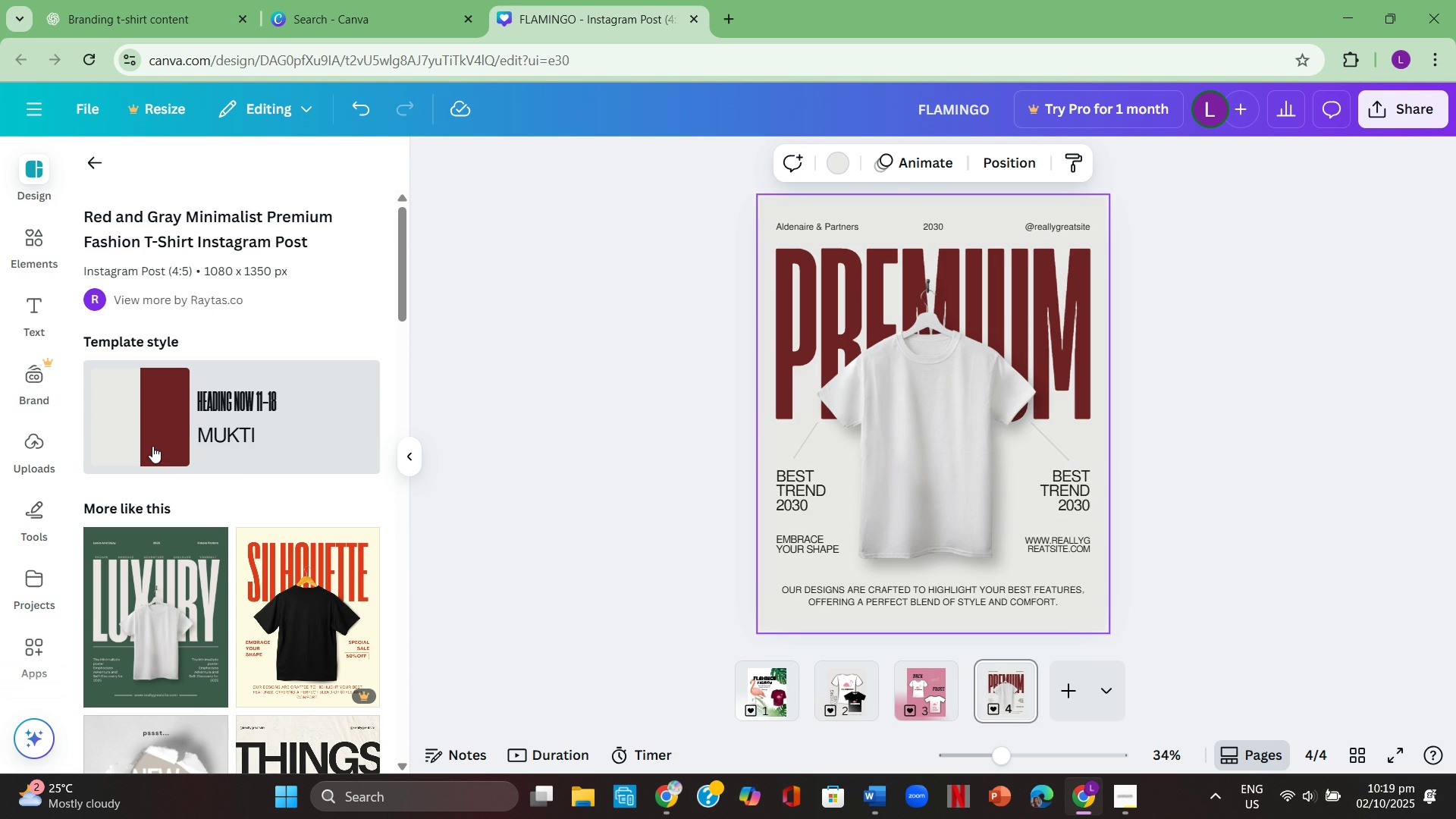 
left_click([990, 429])
 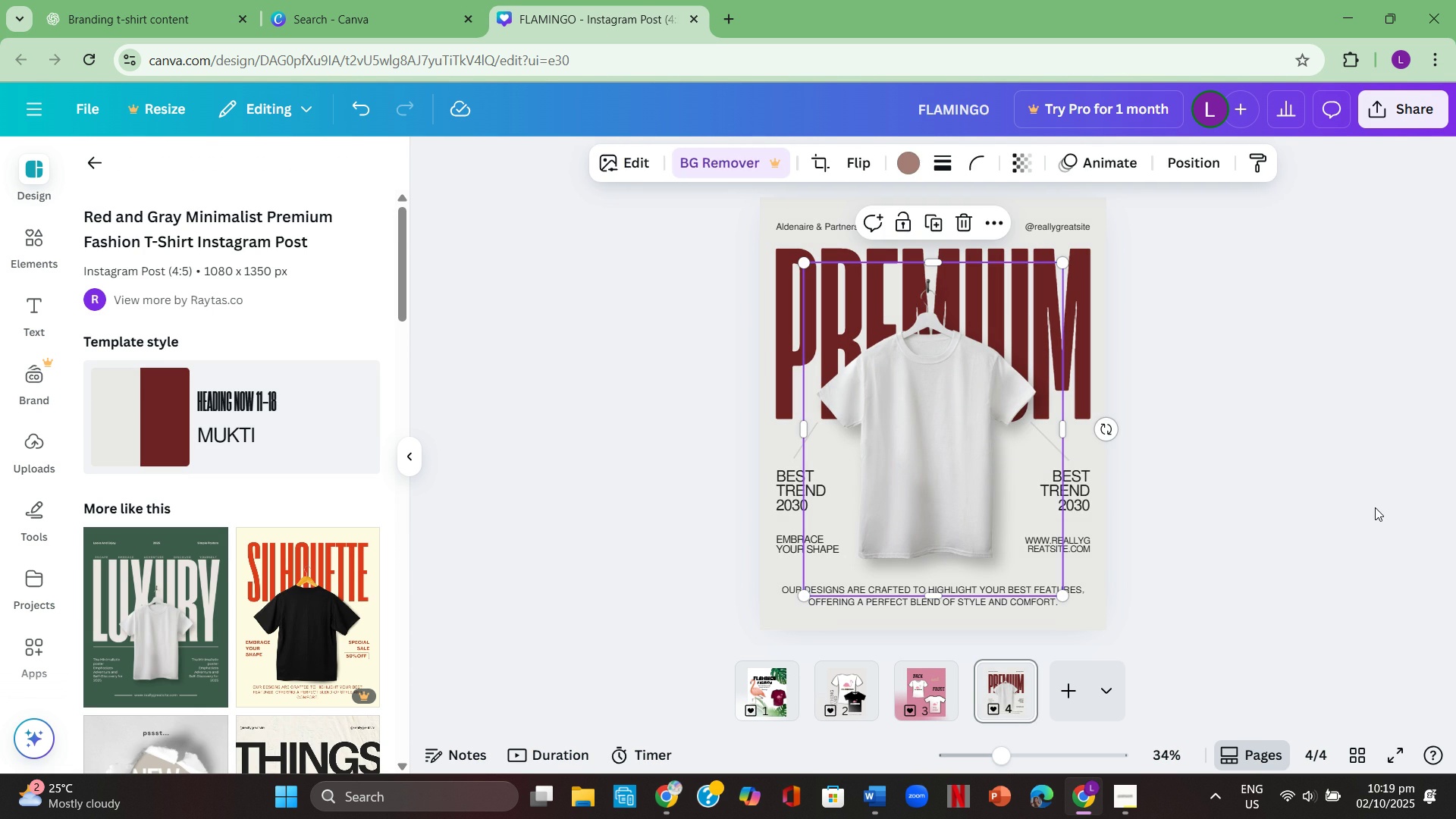 
left_click([1379, 509])
 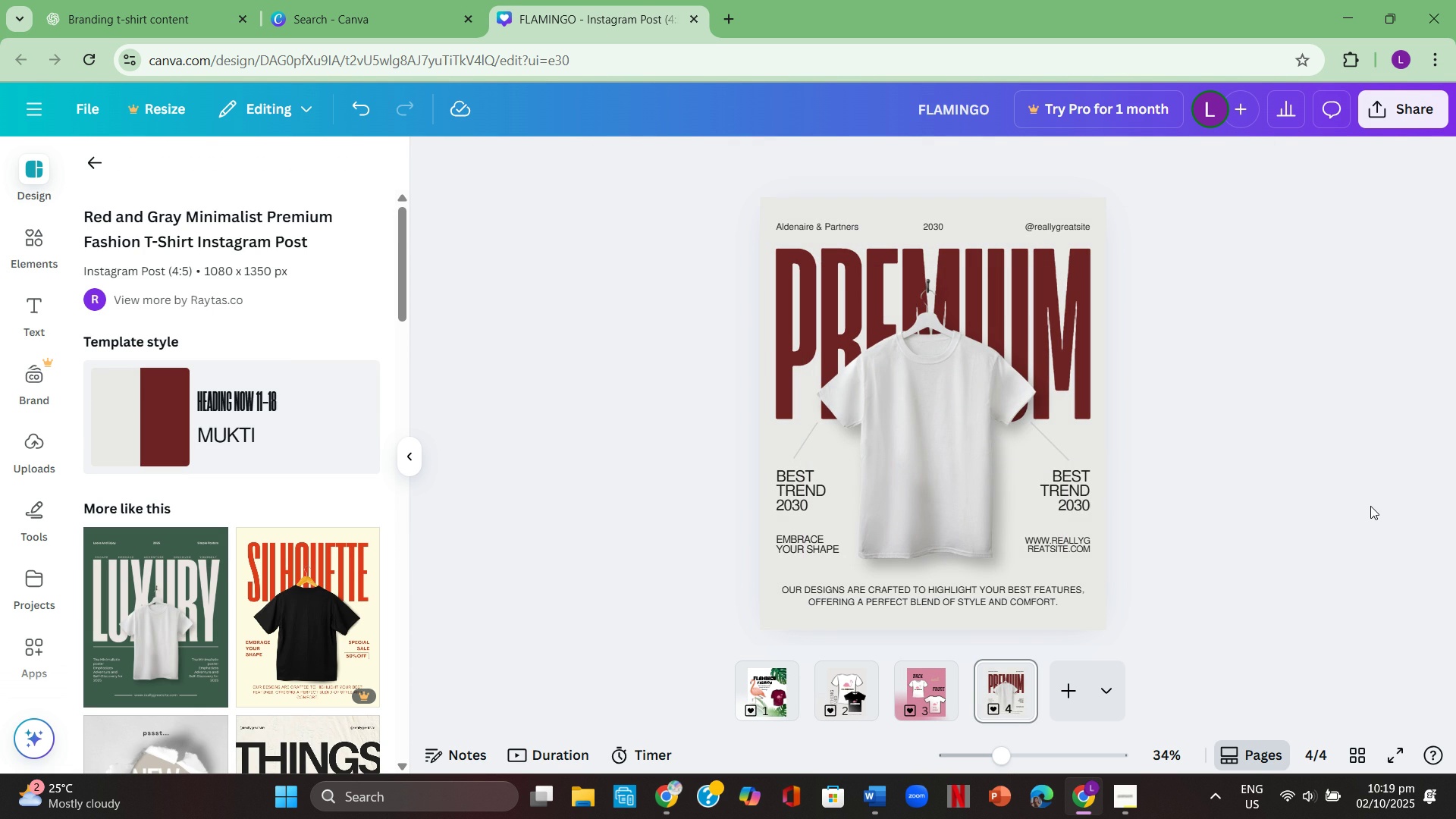 
scroll: coordinate [1322, 497], scroll_direction: up, amount: 1.0
 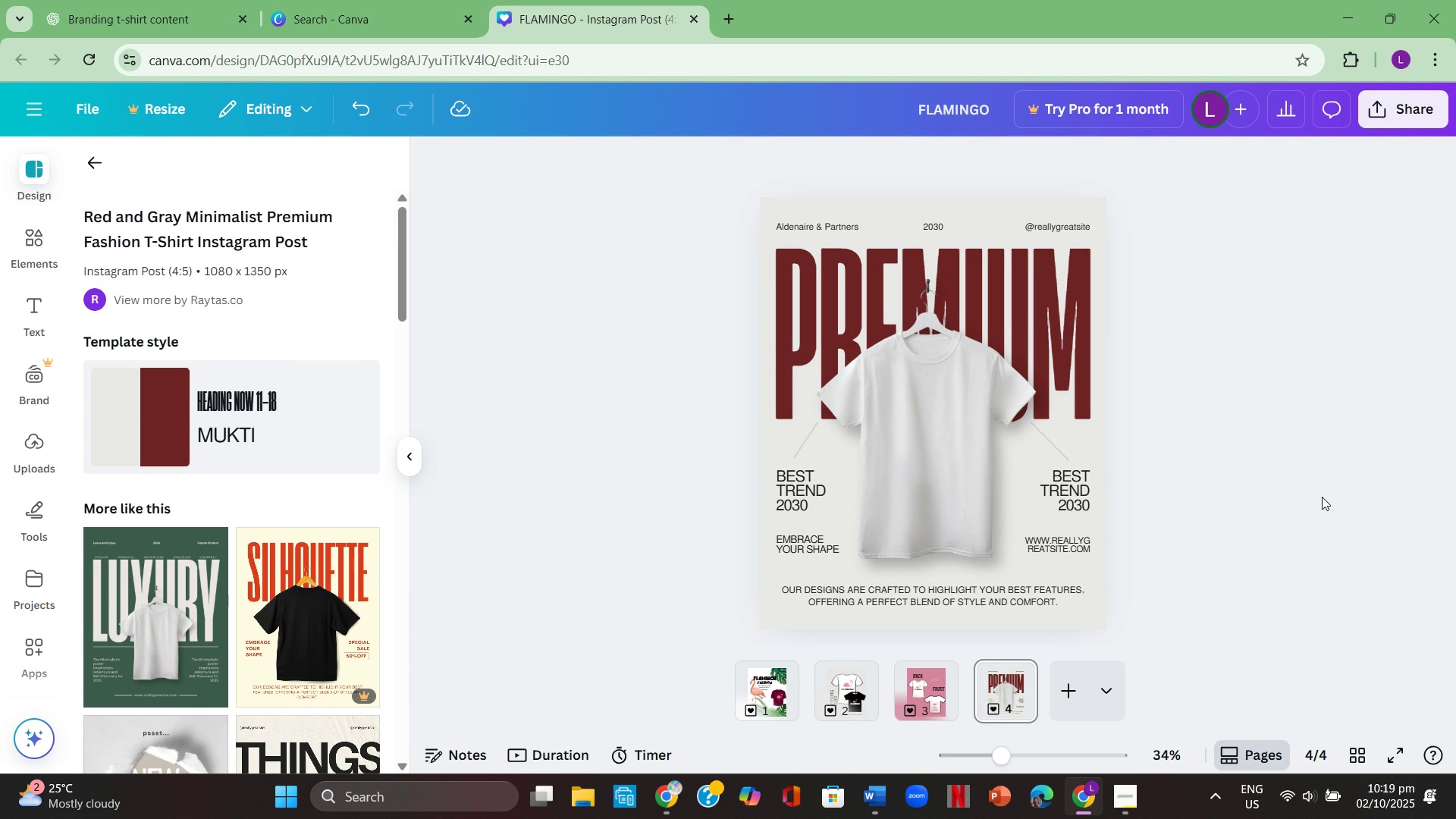 
scroll: coordinate [1322, 497], scroll_direction: none, amount: 0.0
 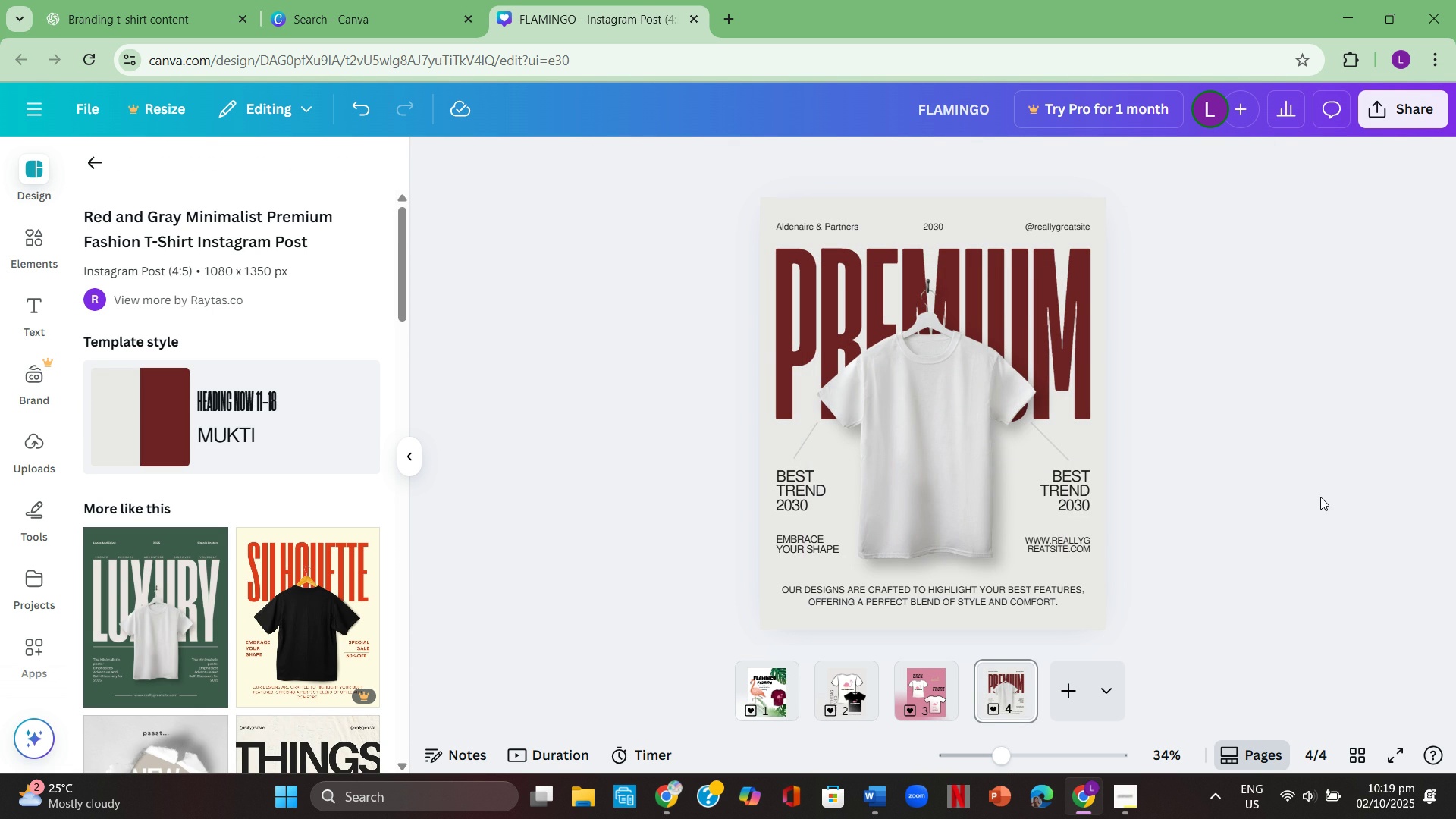 
scroll: coordinate [1320, 497], scroll_direction: down, amount: 1.0
 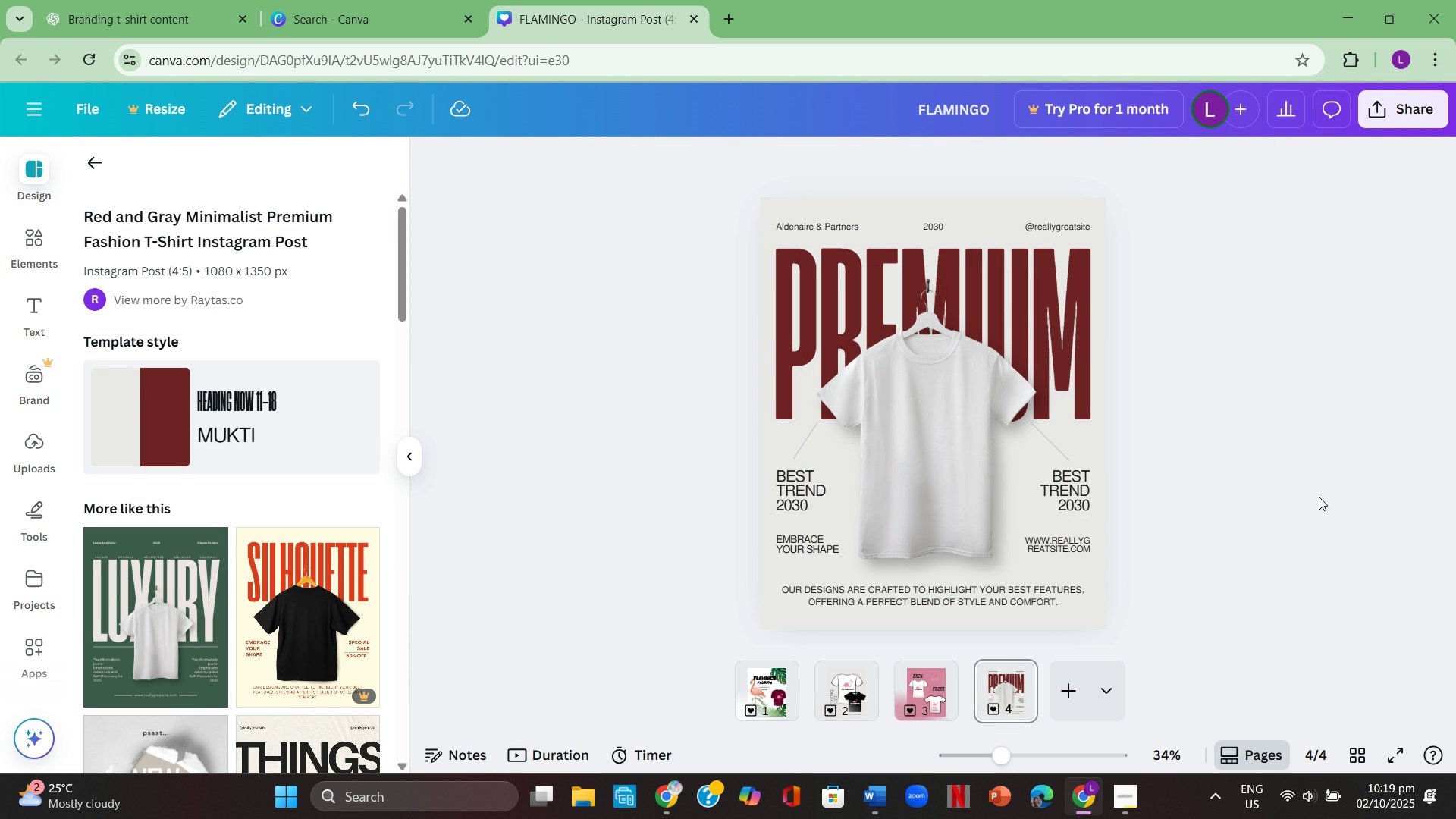 
scroll: coordinate [1319, 497], scroll_direction: none, amount: 0.0
 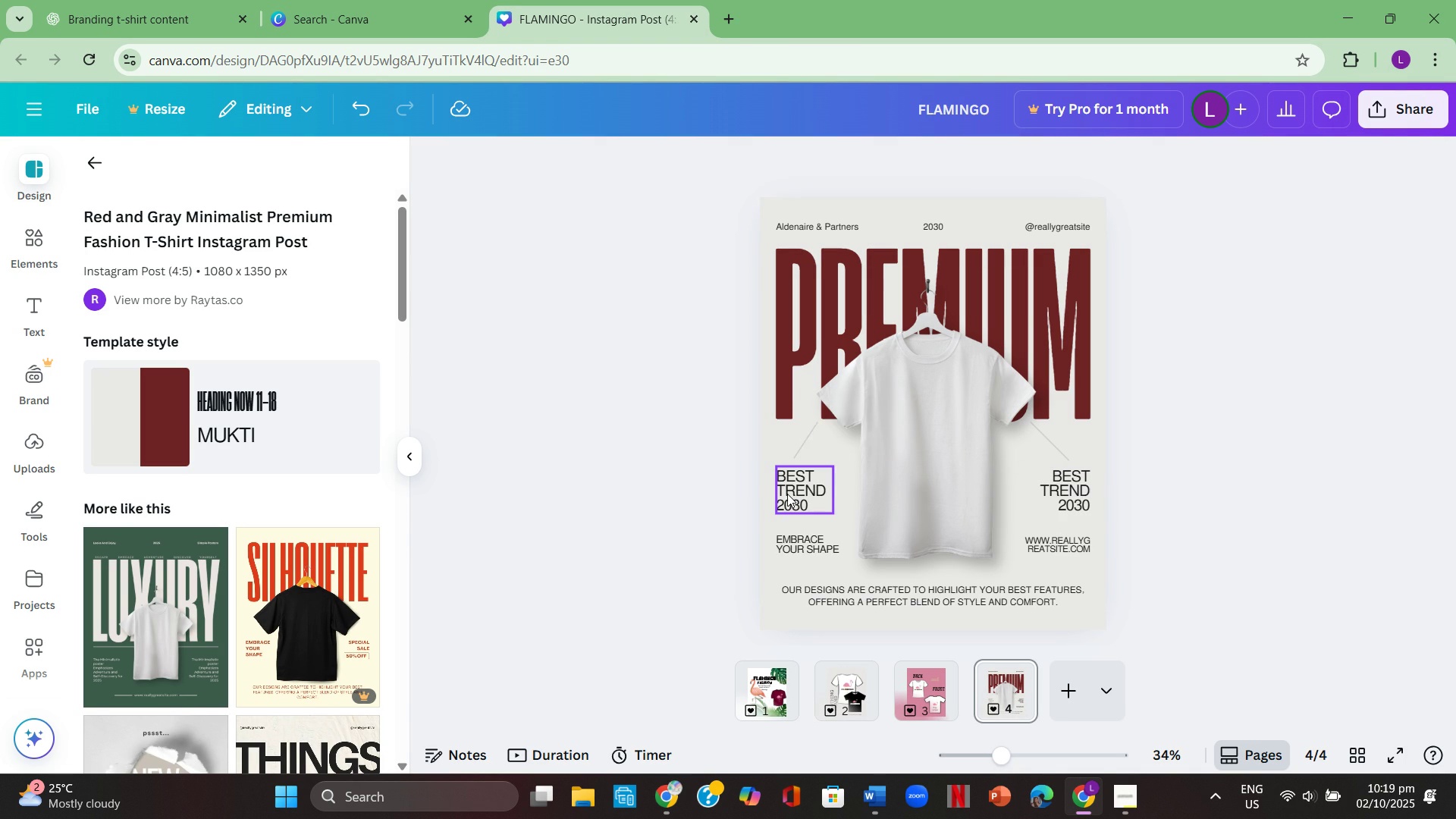 
left_click([789, 488])
 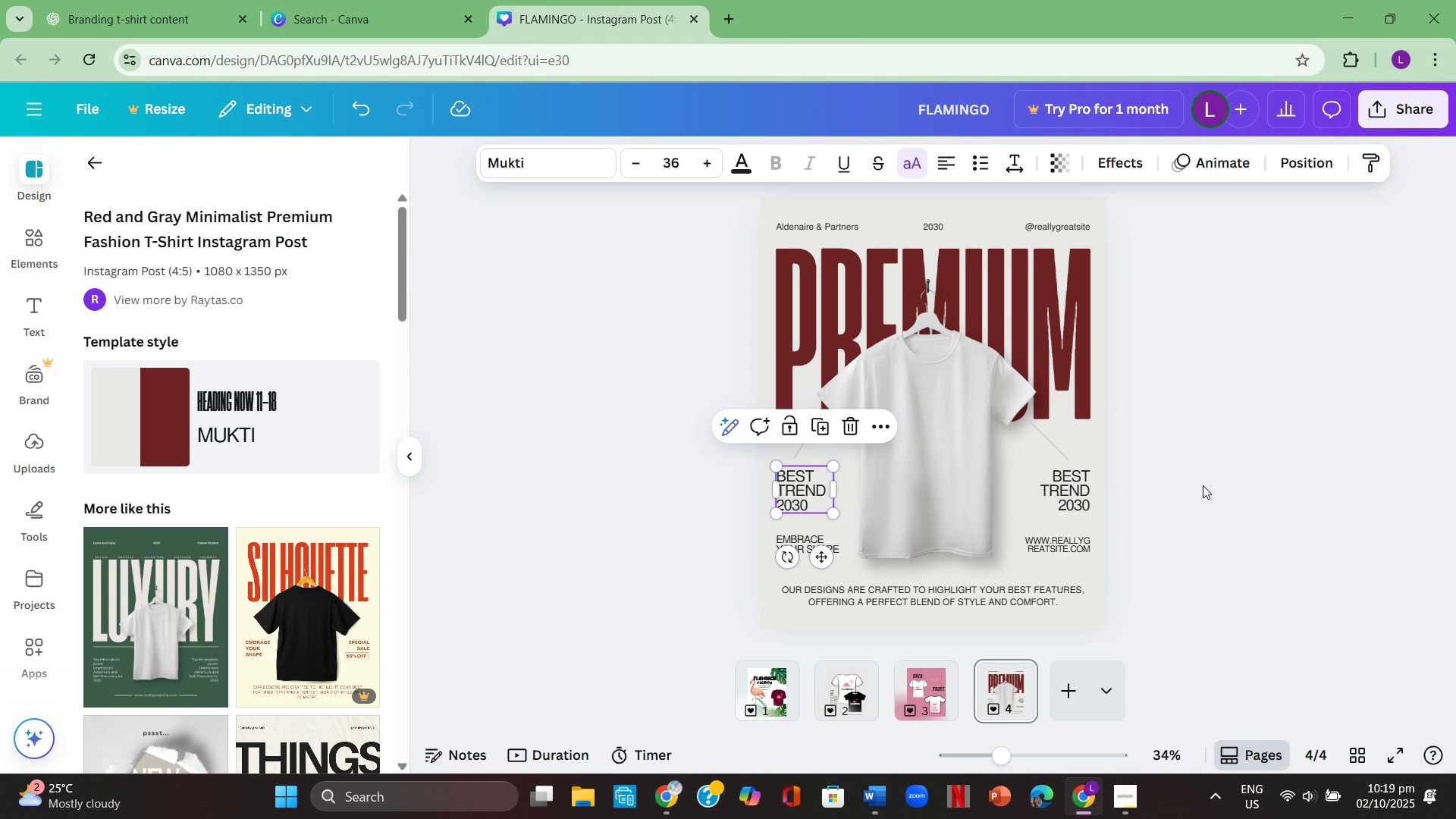 
left_click([1203, 485])
 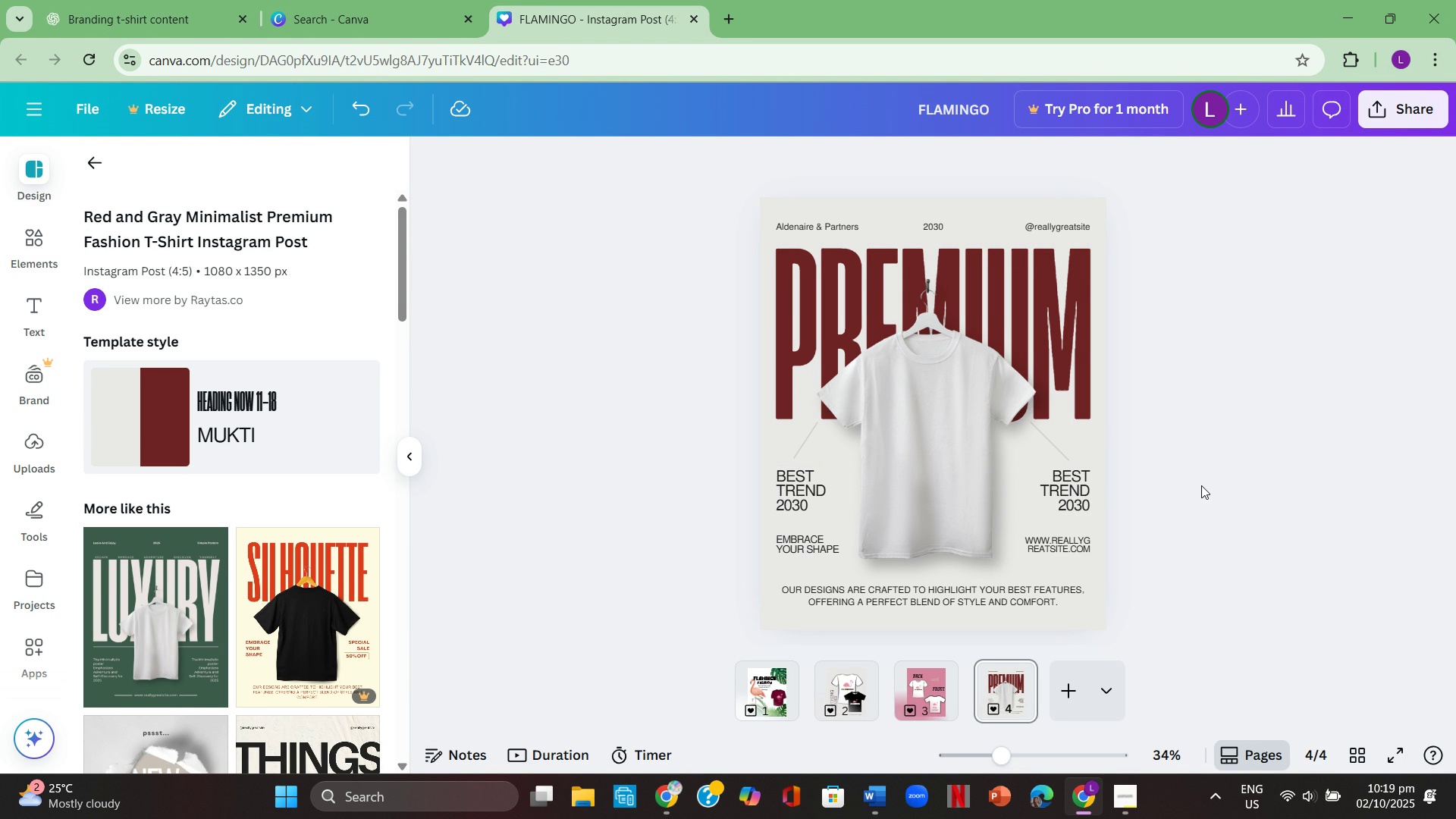 
wait(8.3)
 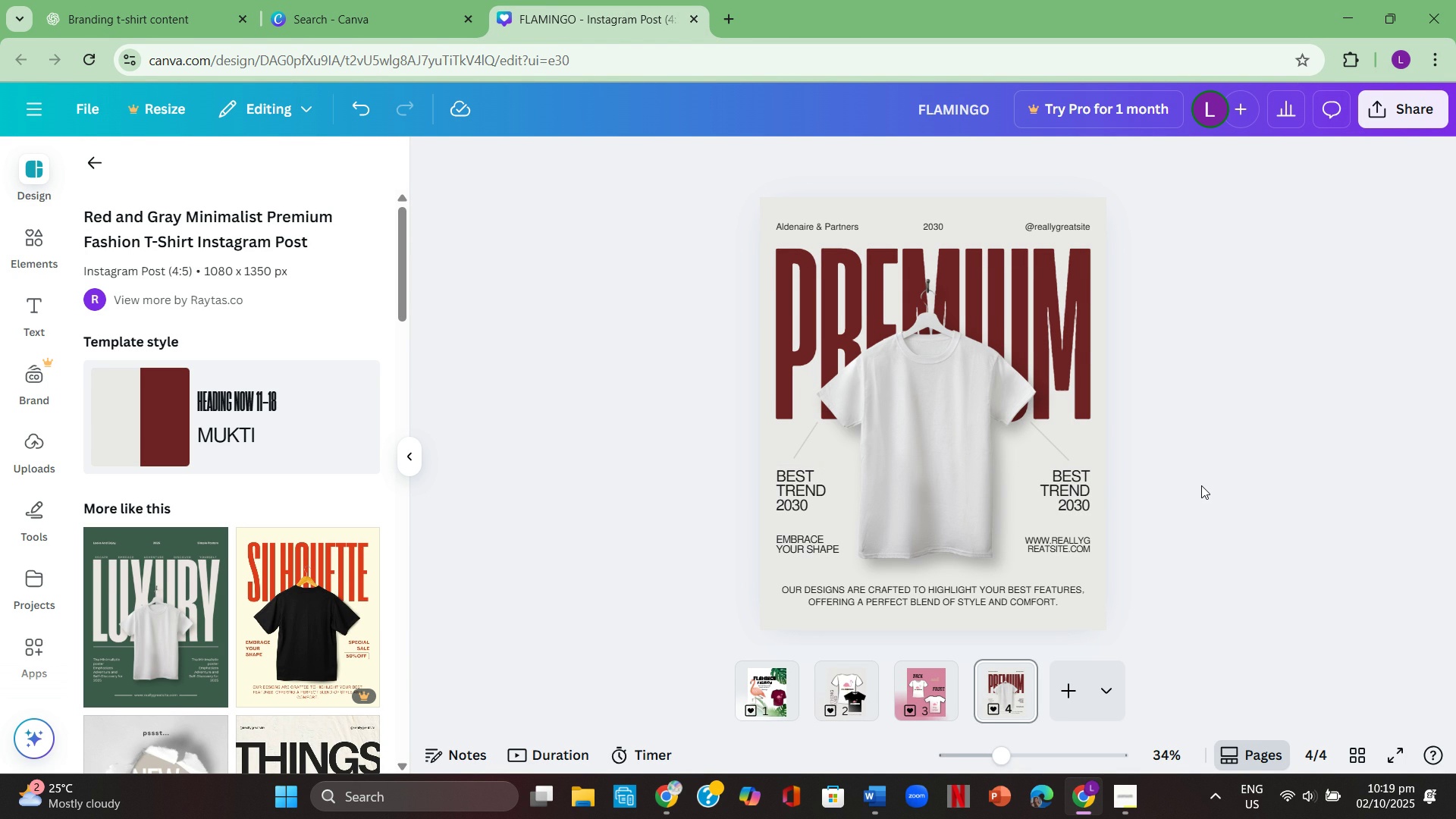 
key(Backspace)
 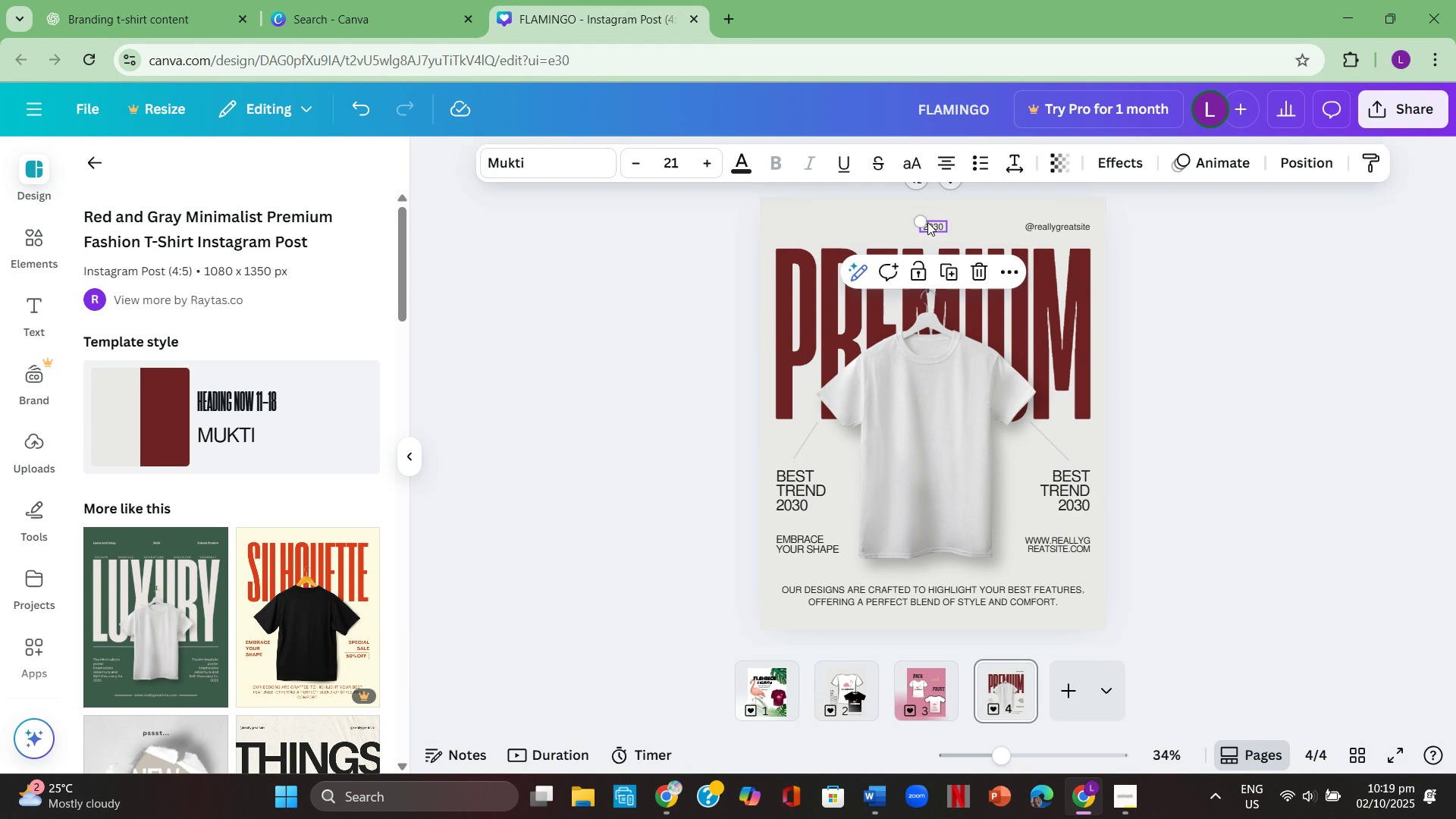 
left_click([927, 222])
 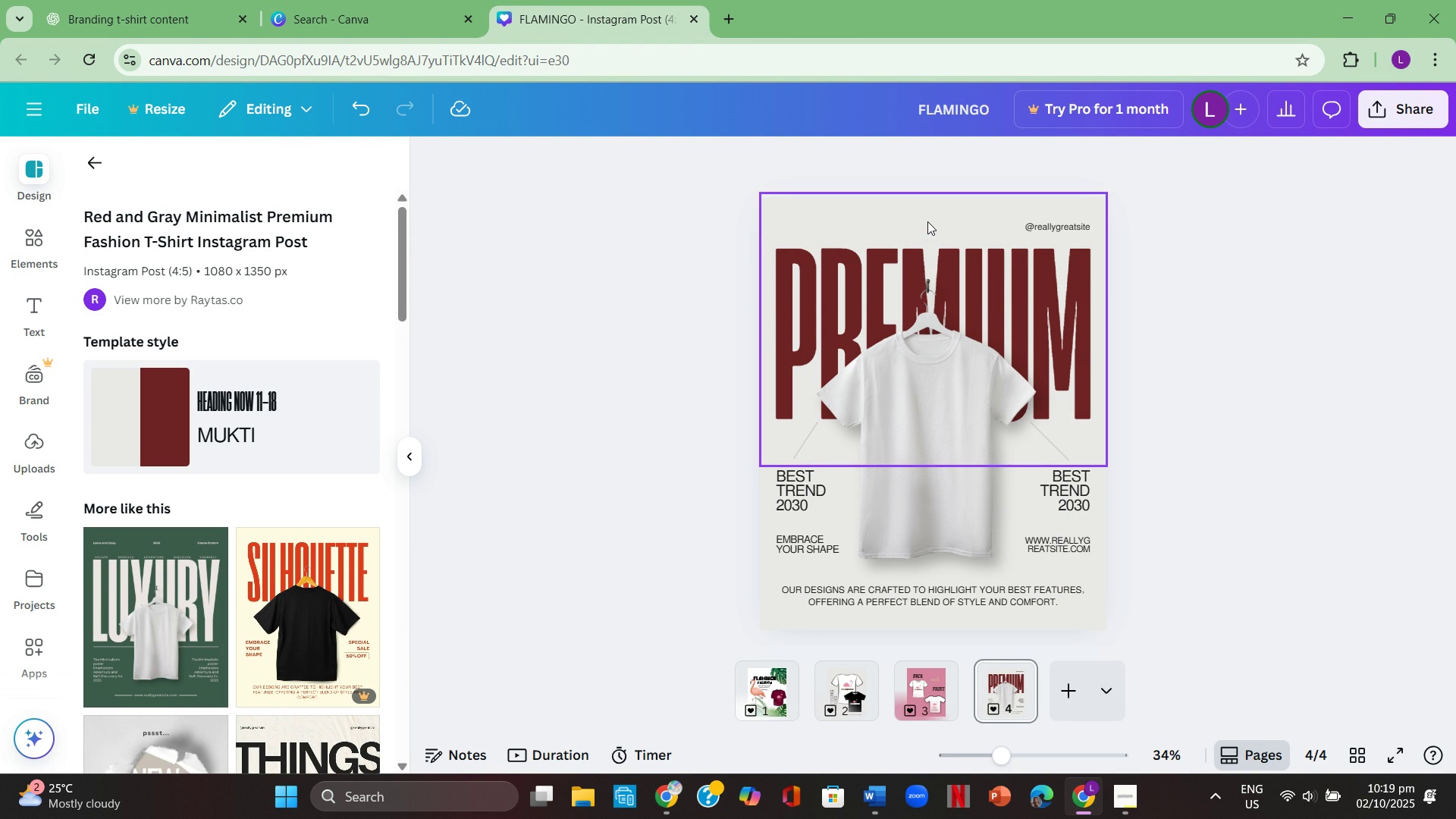 
key(Backspace)
 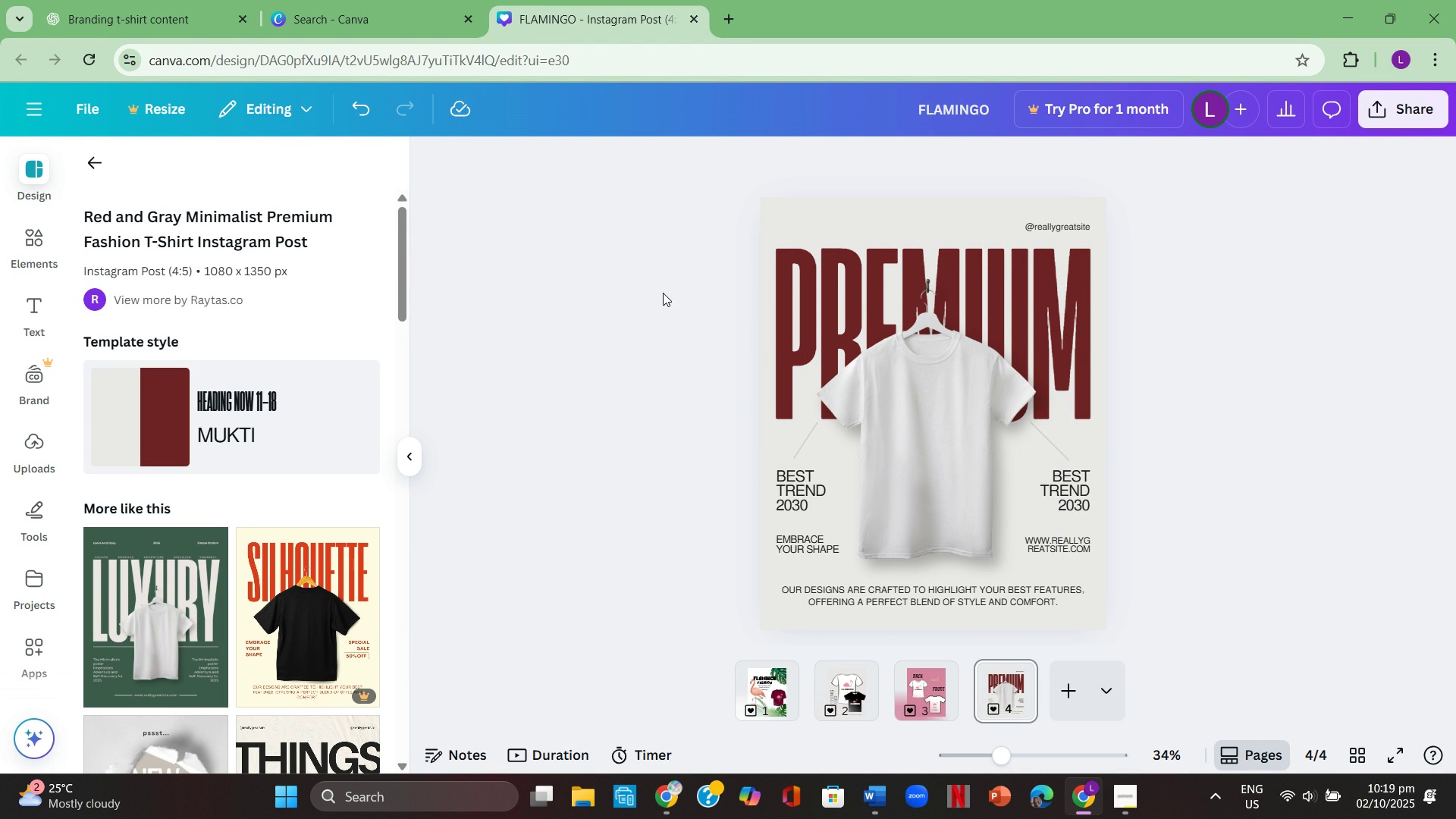 
left_click([660, 291])
 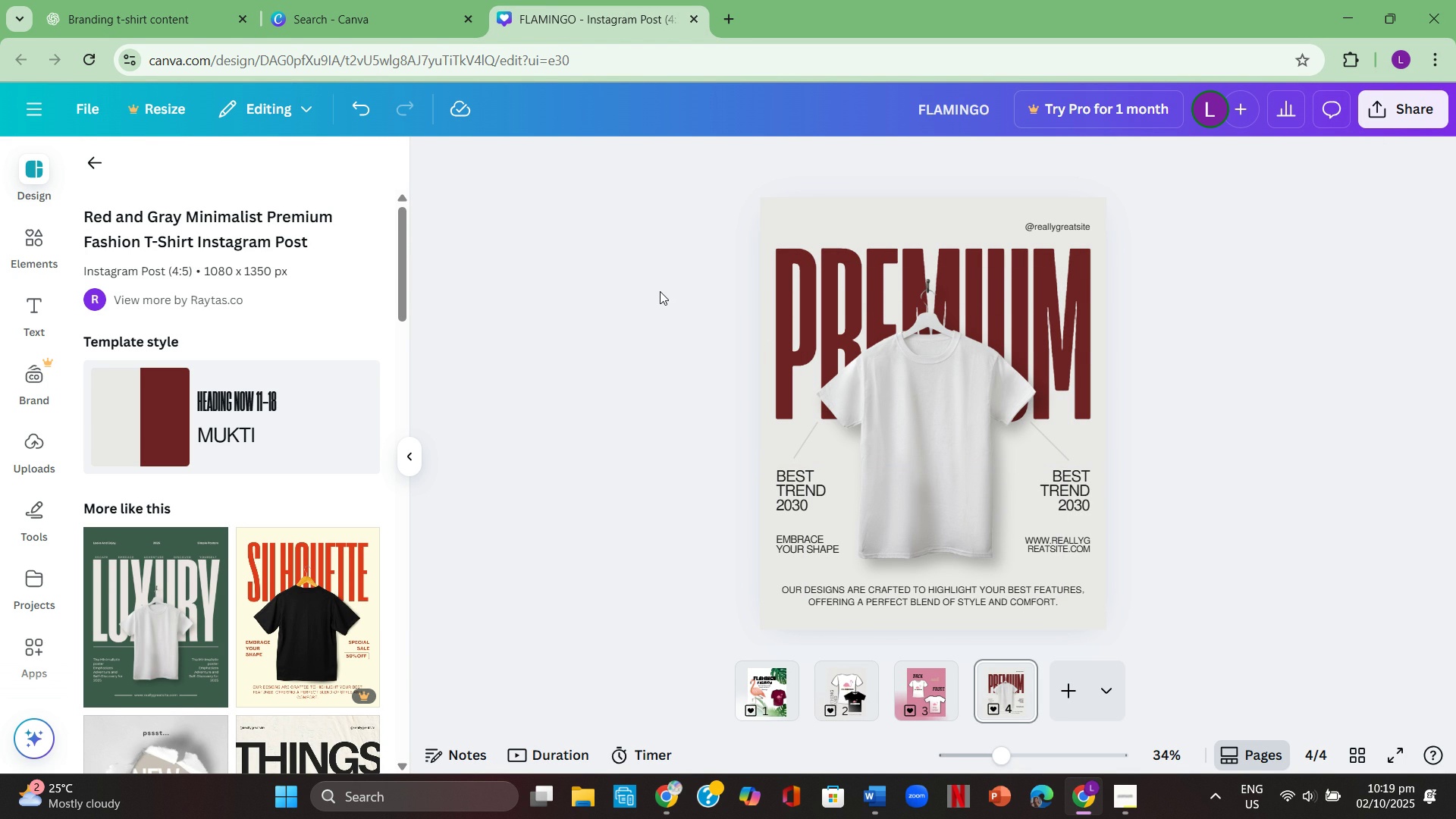 
scroll: coordinate [660, 291], scroll_direction: down, amount: 2.0
 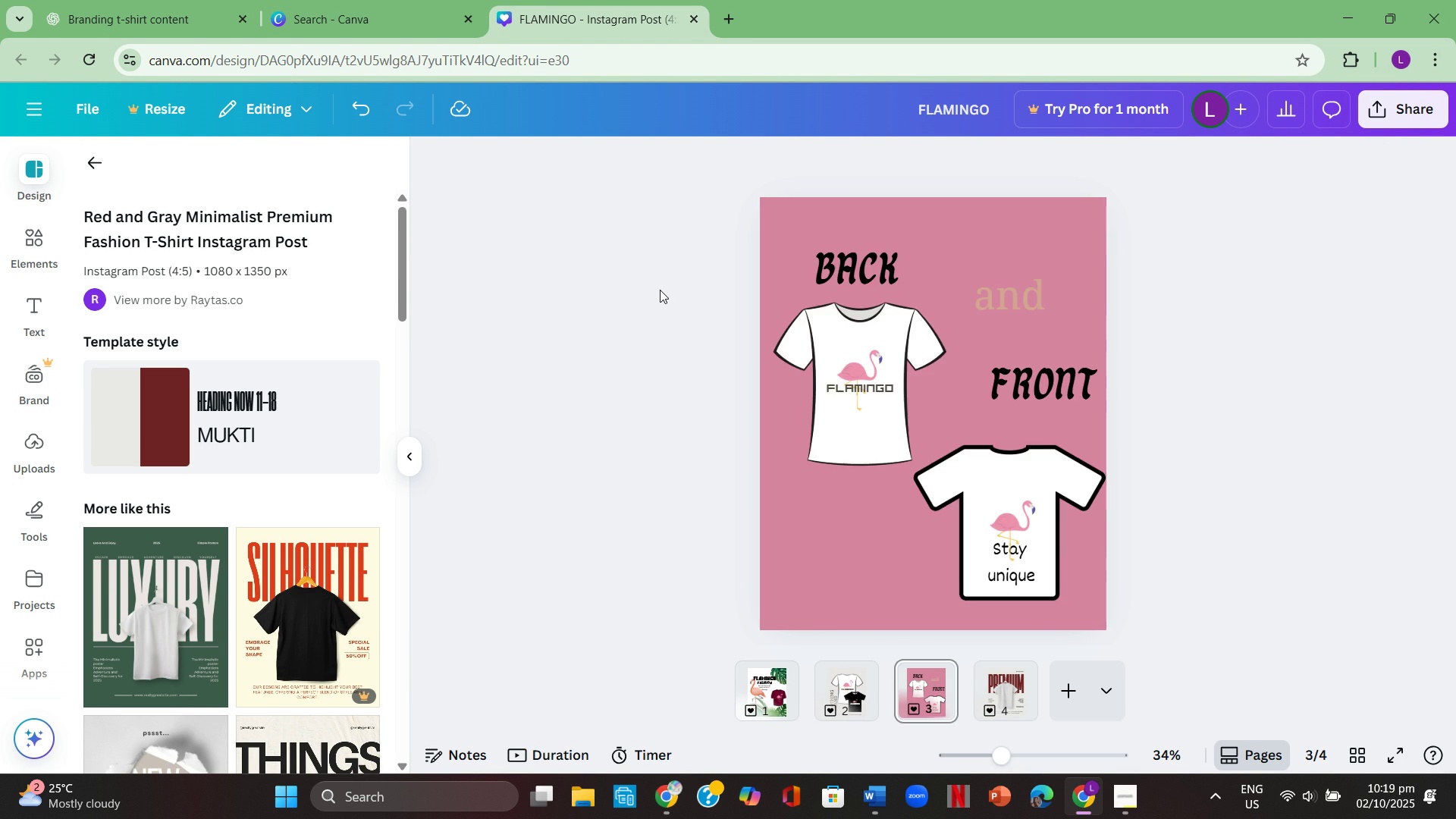 
scroll: coordinate [665, 281], scroll_direction: up, amount: 3.0
 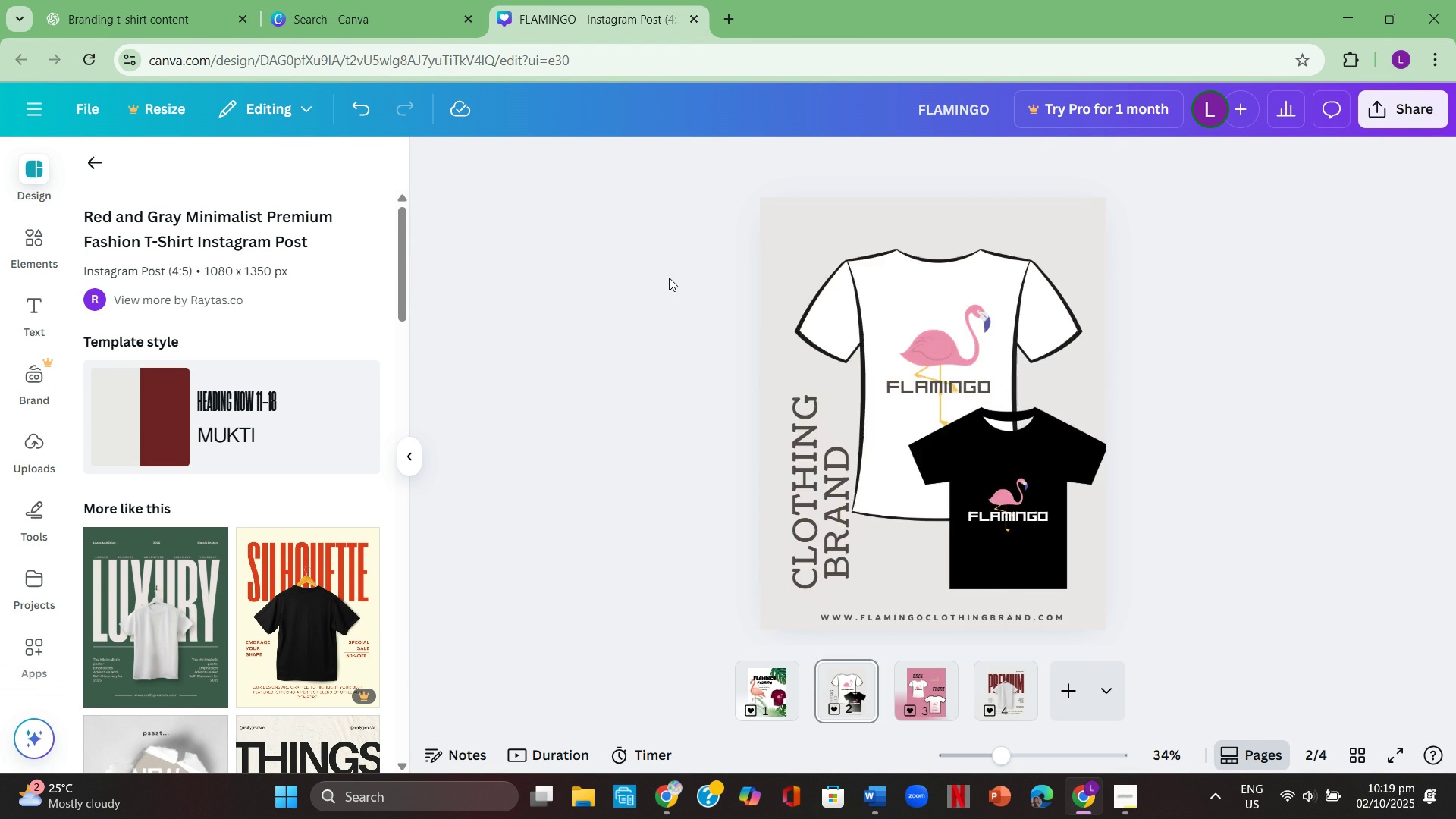 
scroll: coordinate [670, 277], scroll_direction: down, amount: 2.0
 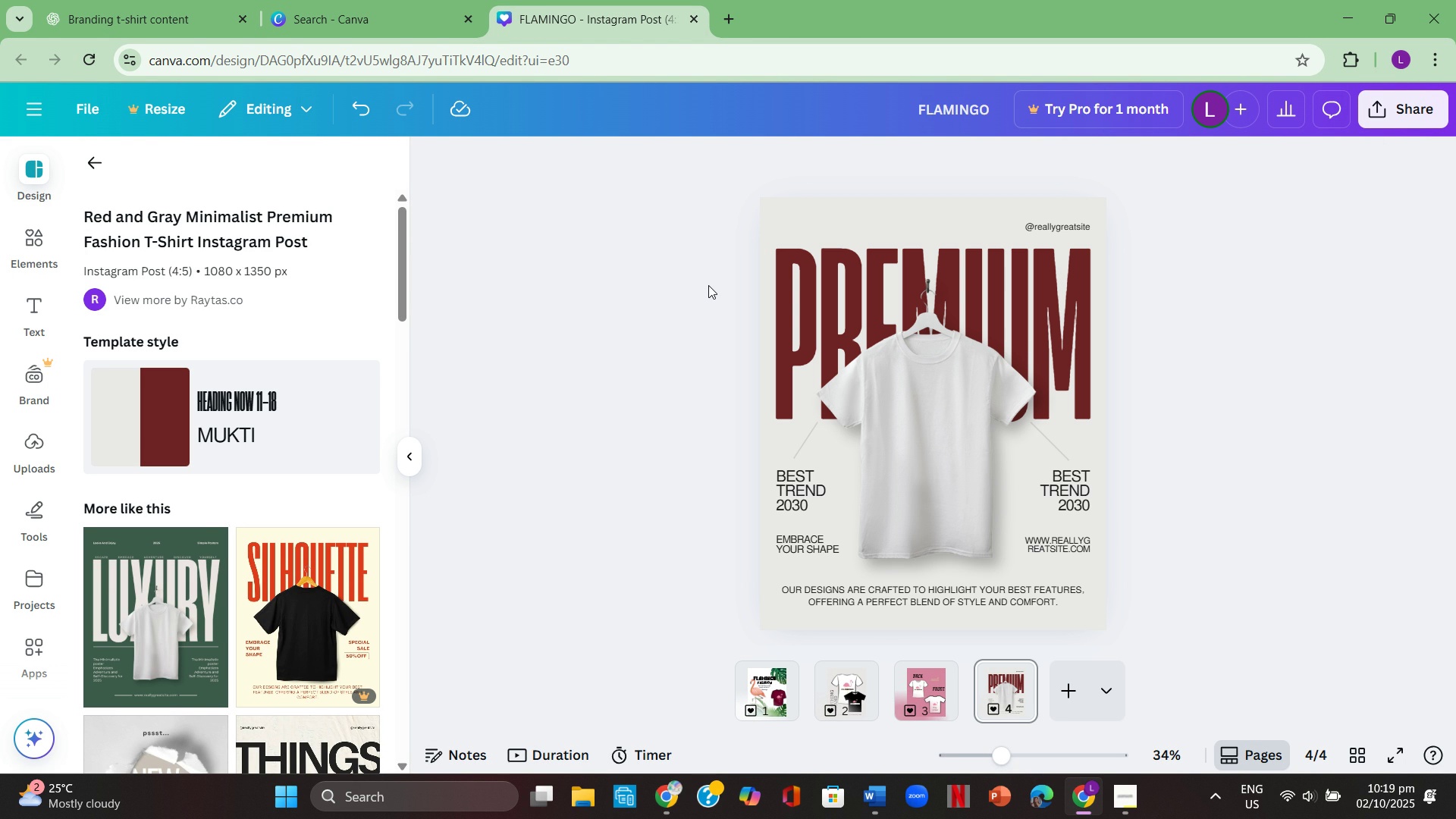 
wait(9.86)
 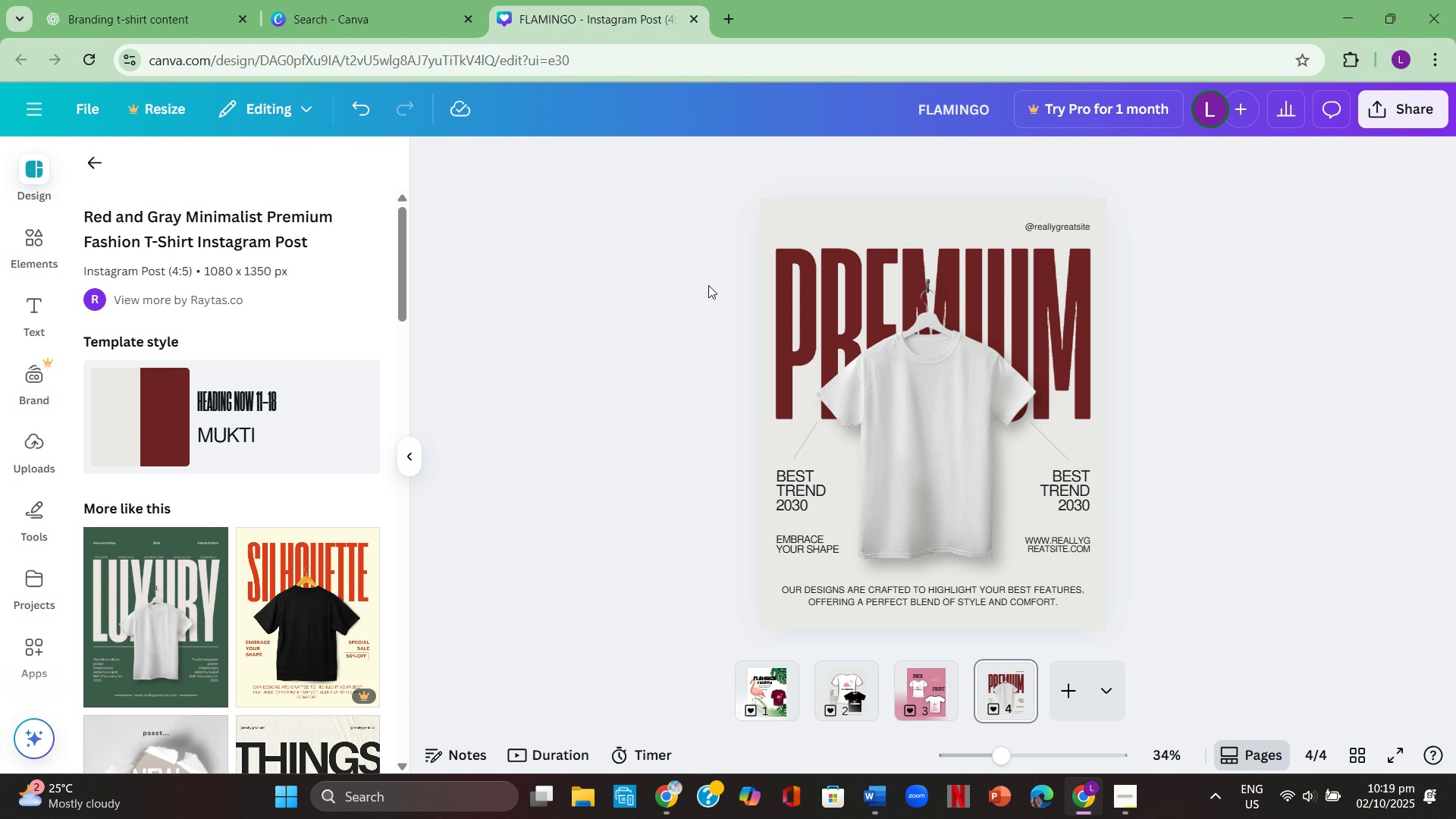 
scroll: coordinate [271, 547], scroll_direction: down, amount: 5.0
 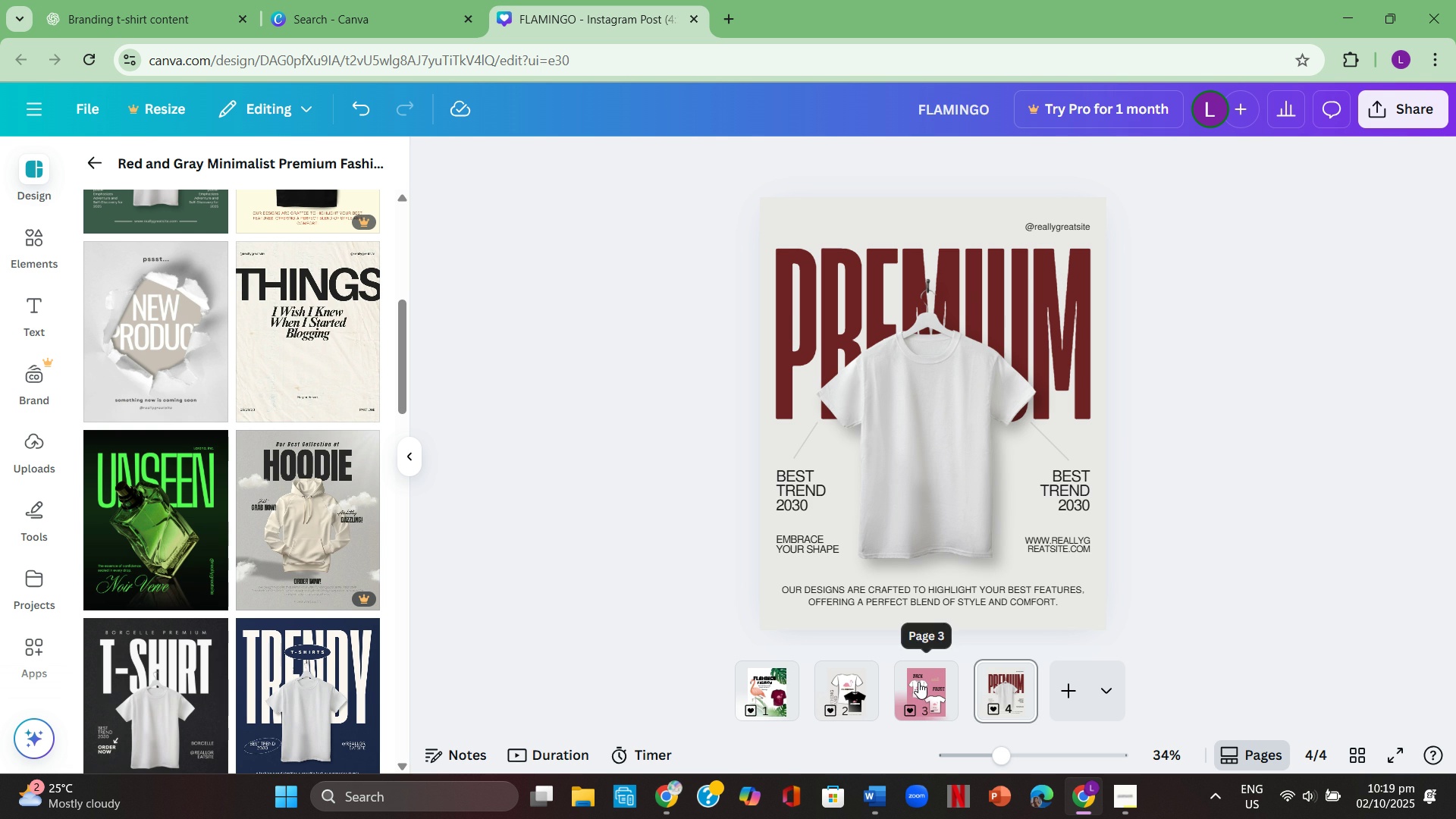 
wait(7.74)
 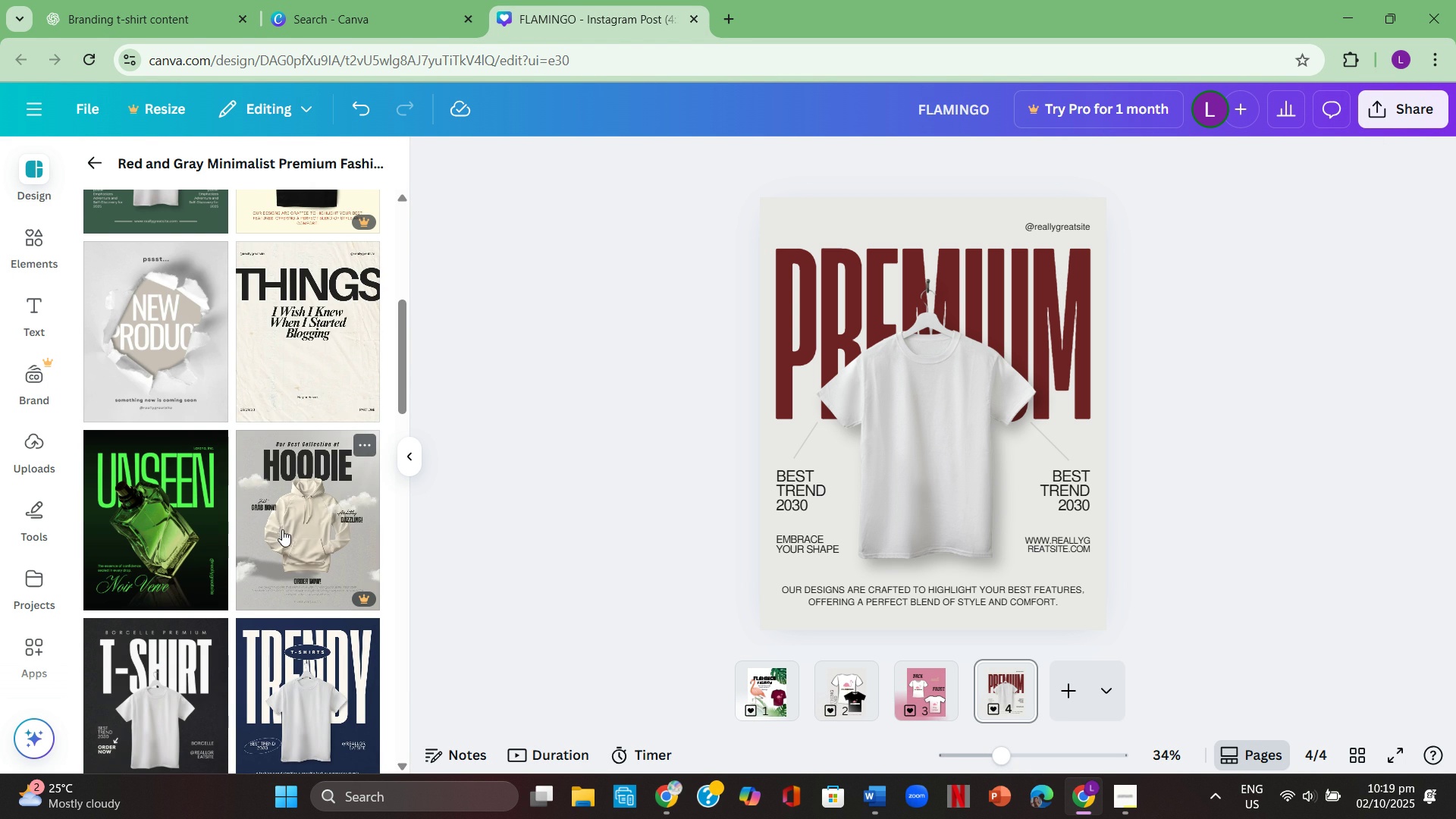 
left_click([919, 680])
 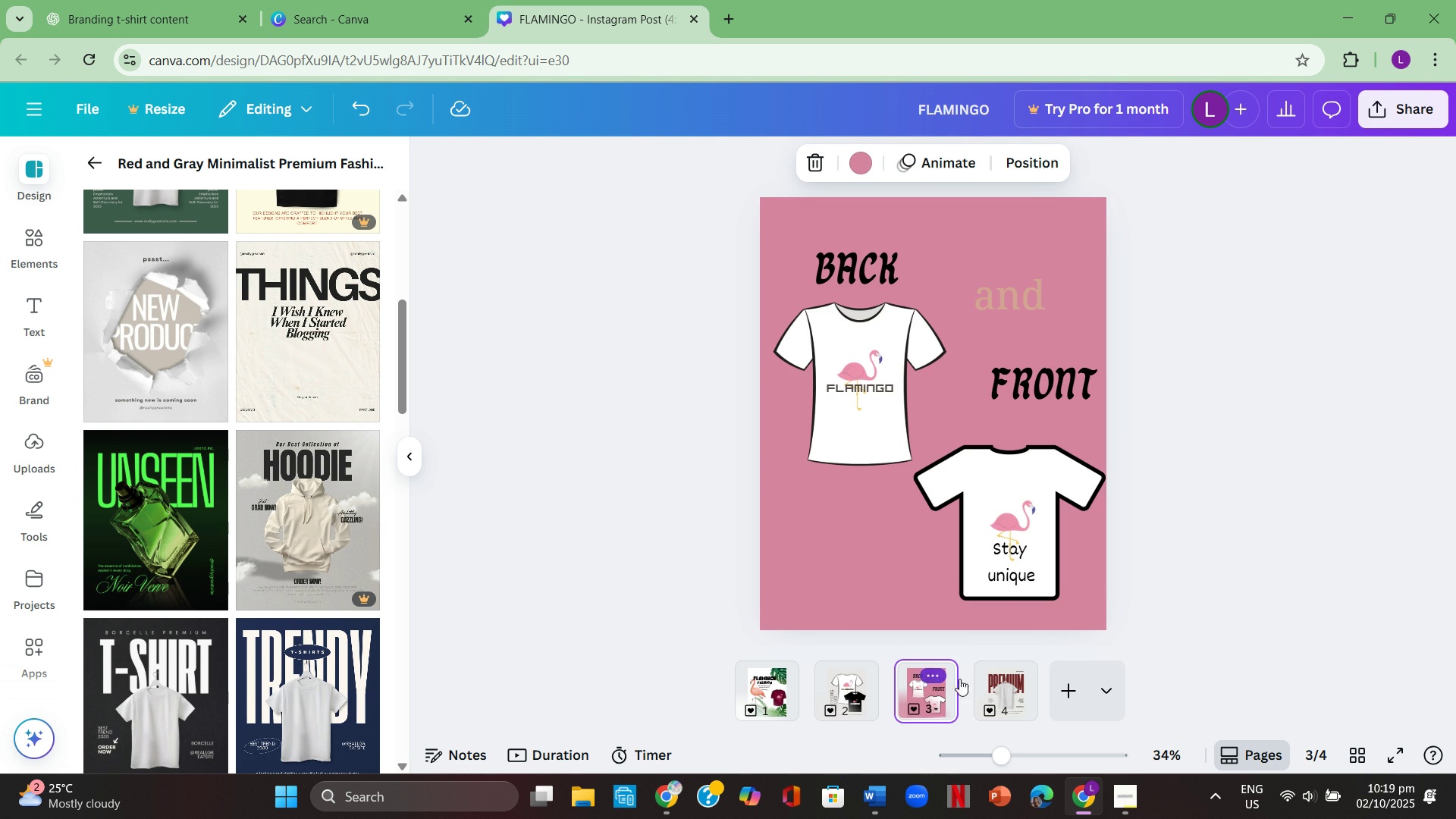 
left_click([1009, 685])
 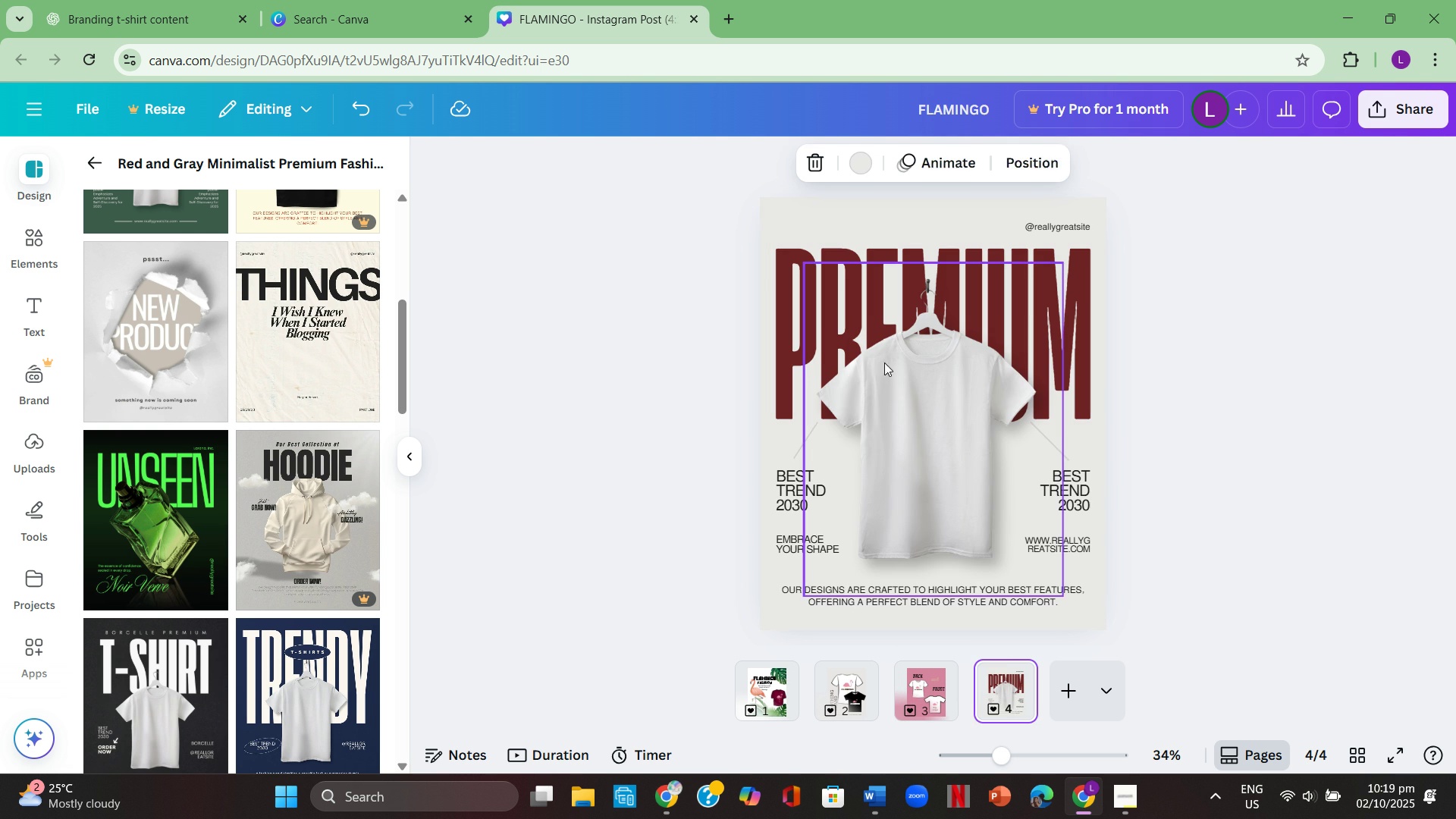 
left_click([918, 389])
 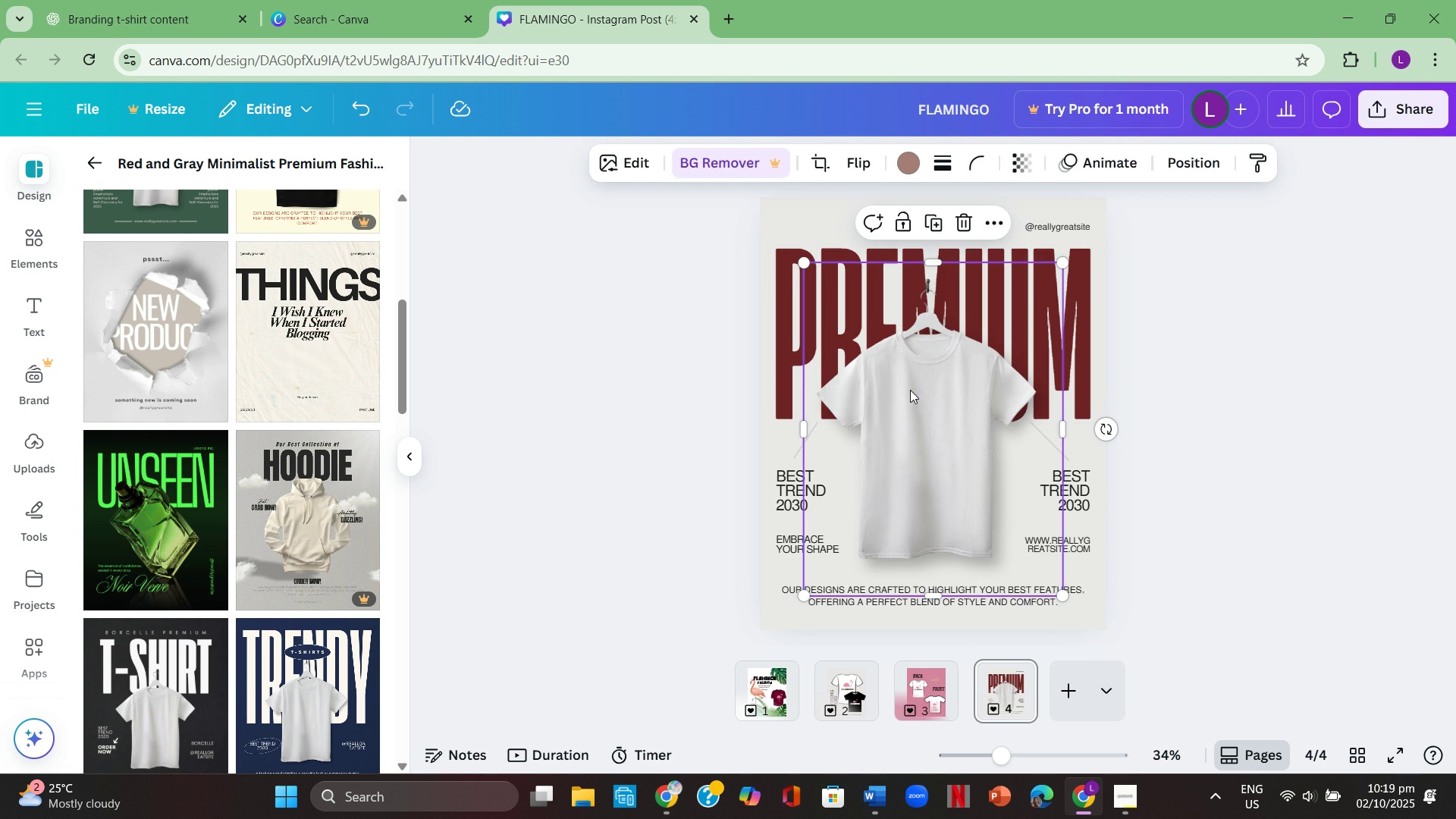 
key(Backspace)
 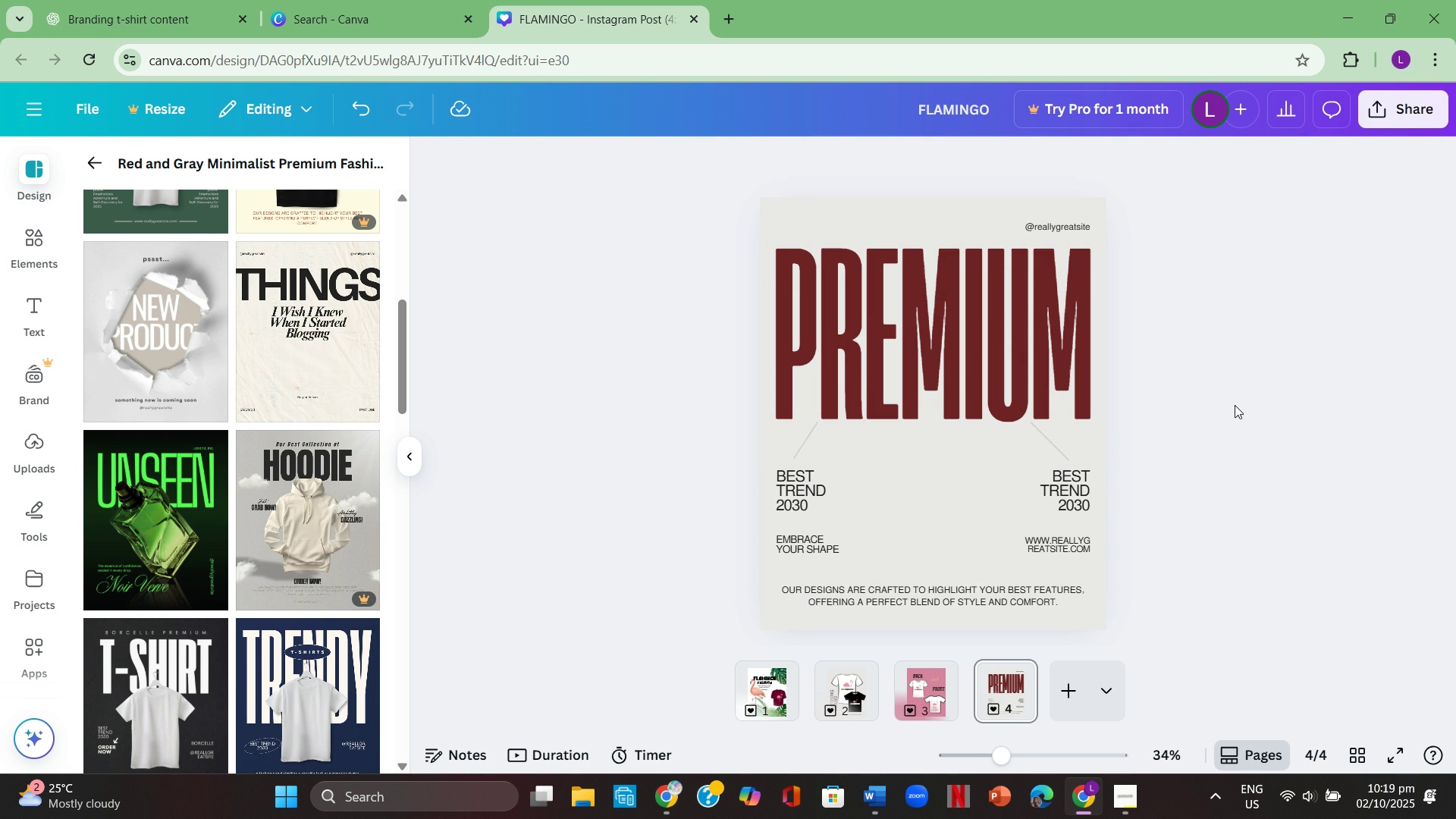 
left_click([1244, 405])
 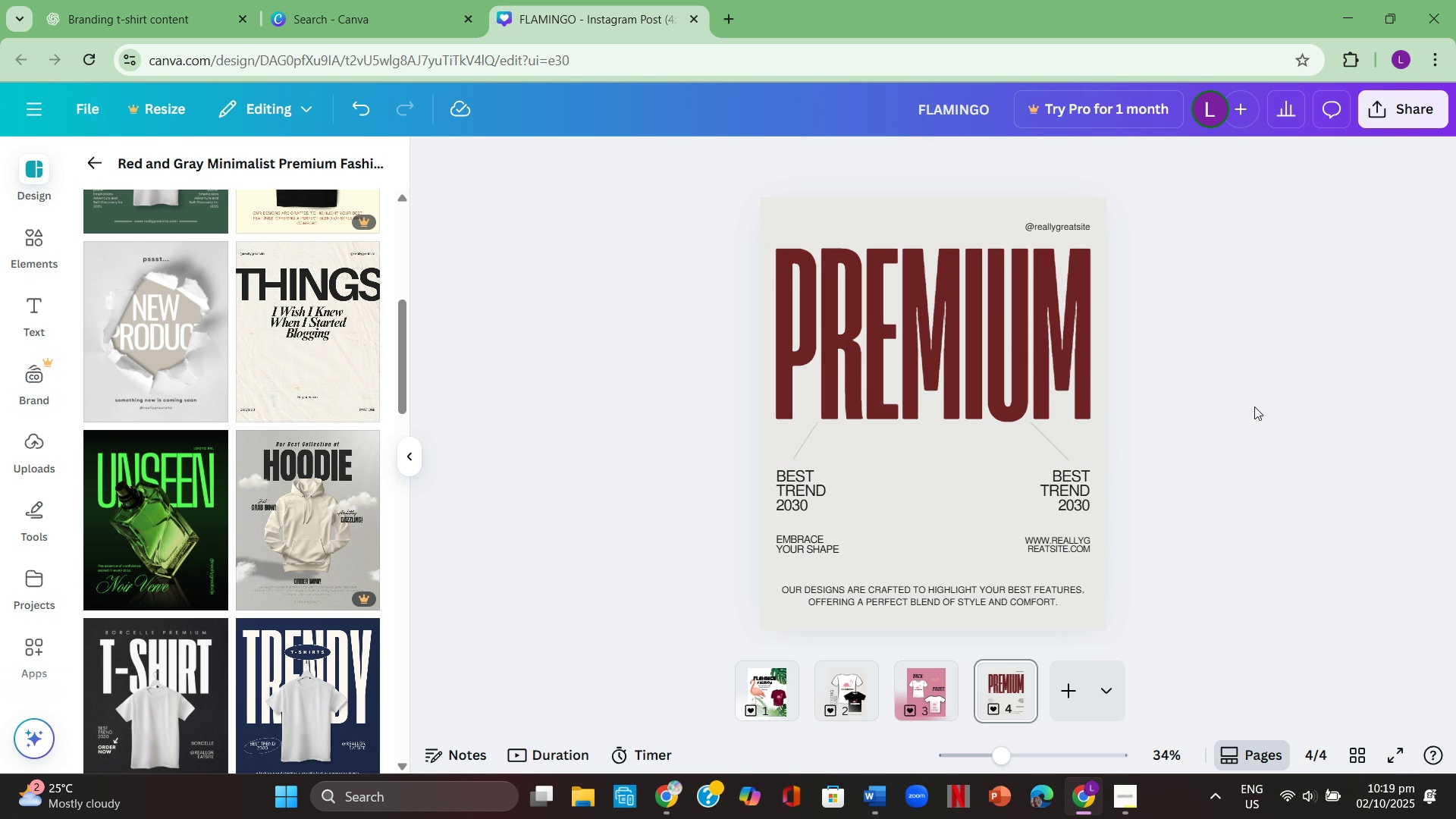 
wait(8.21)
 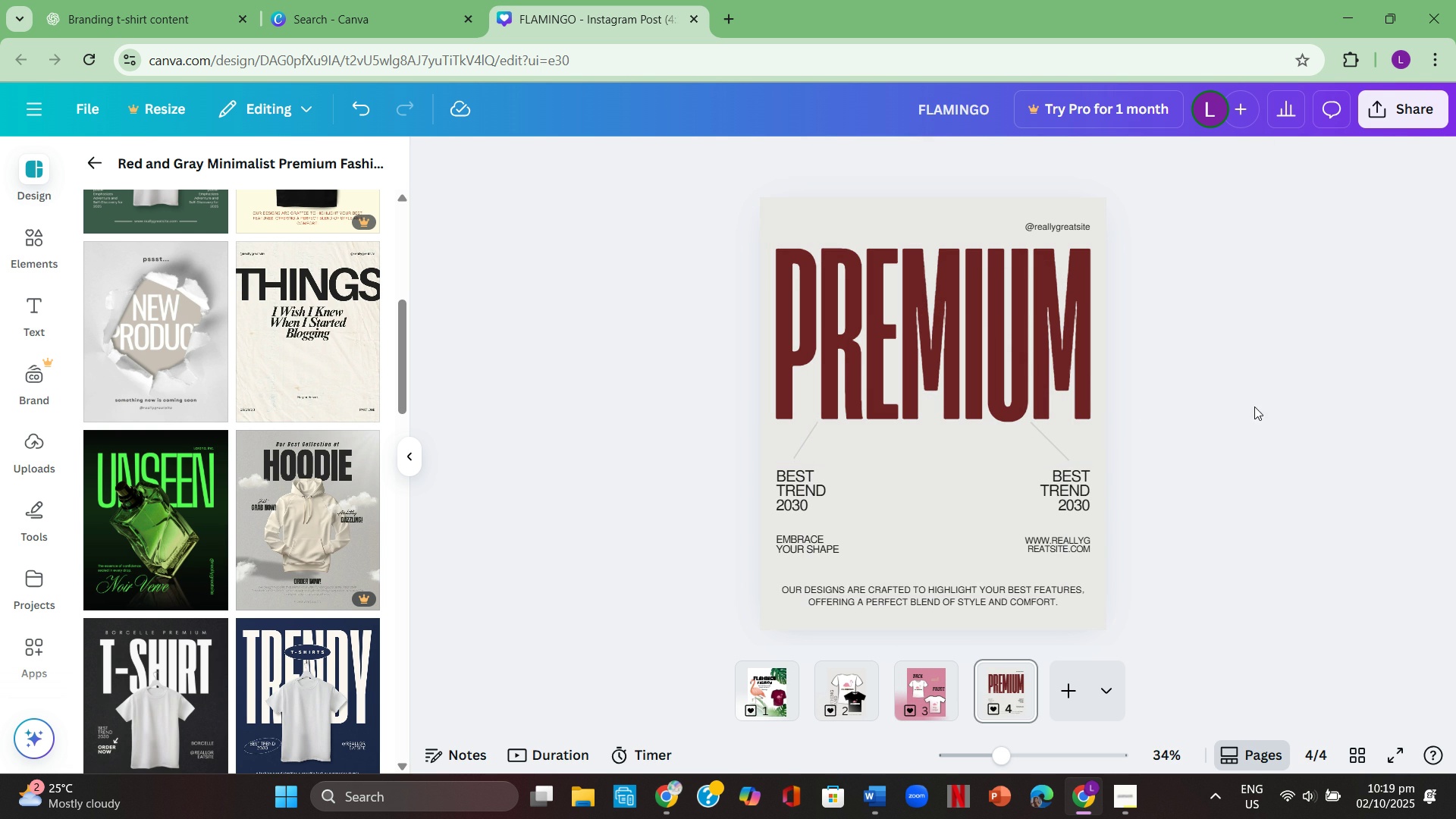 
left_click([926, 686])
 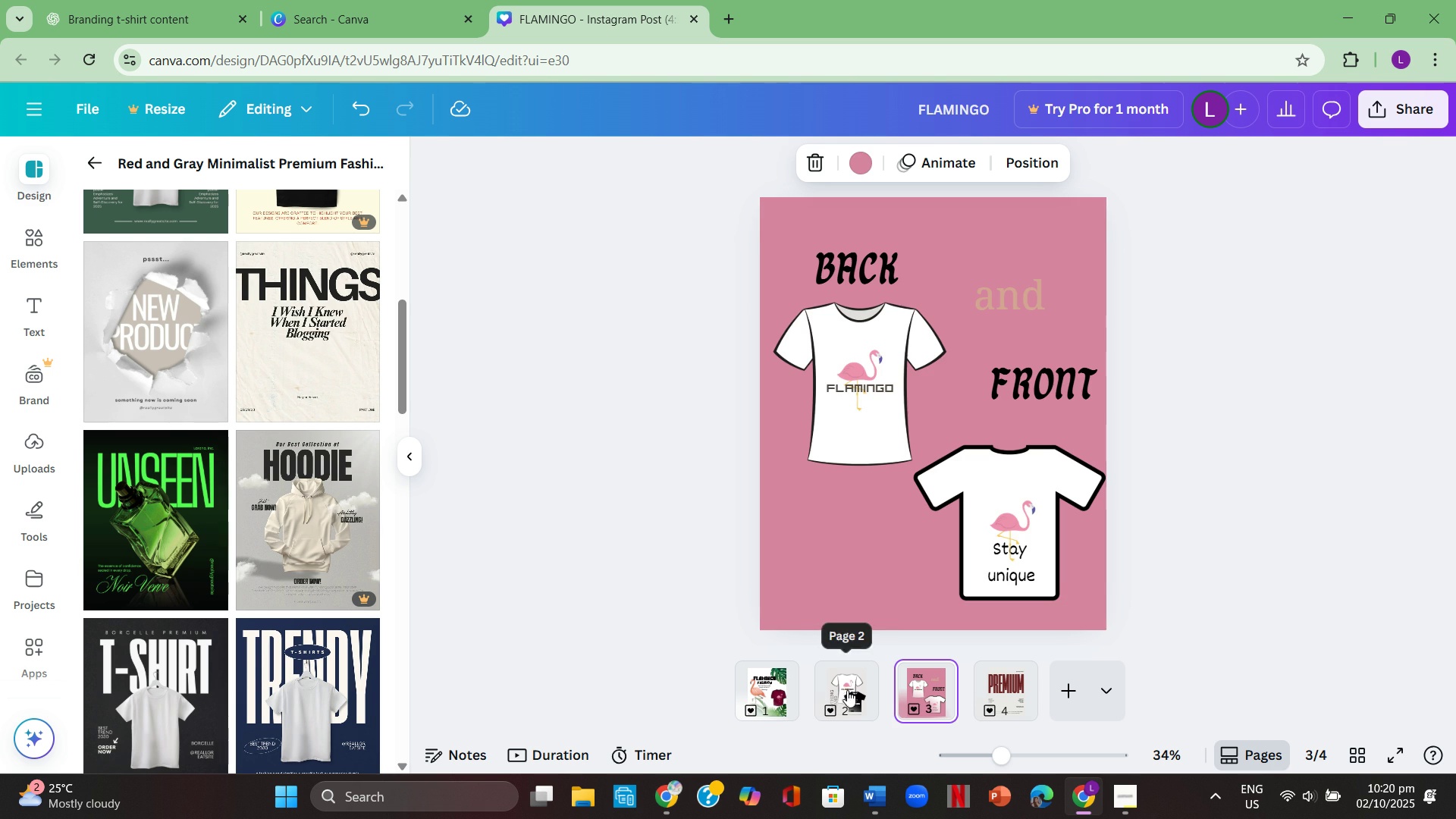 
left_click([847, 685])
 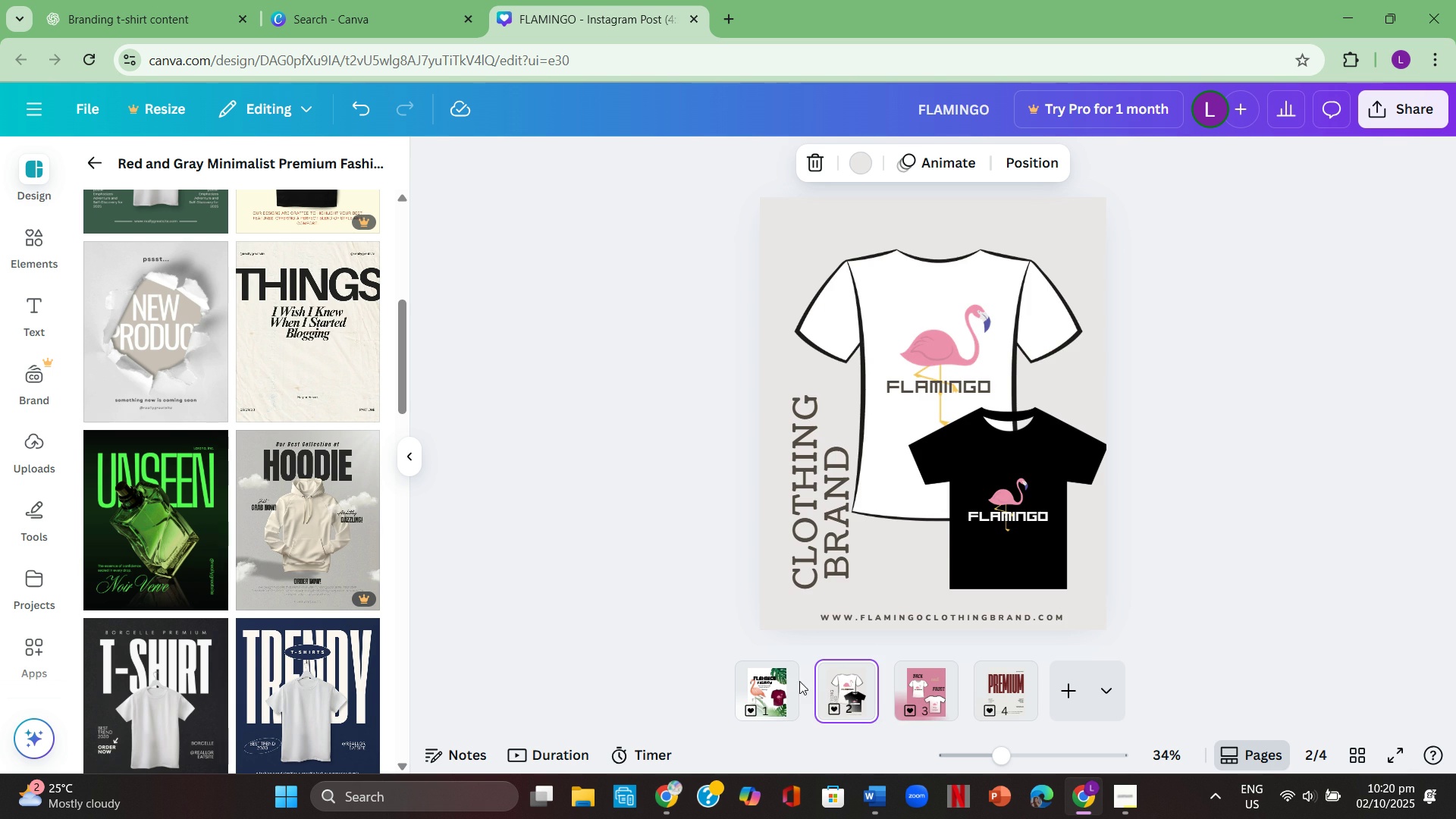 
left_click([773, 681])
 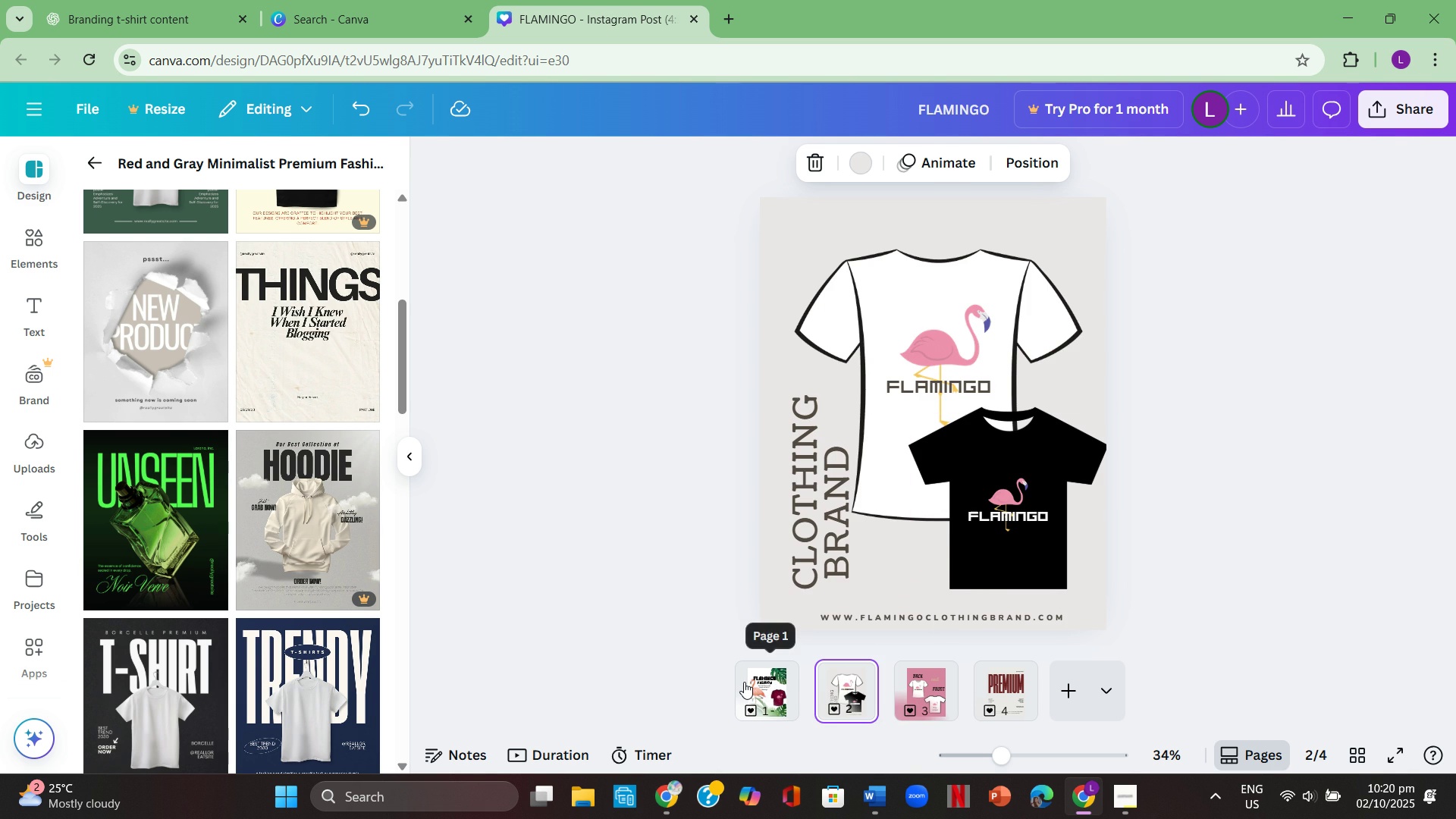 
left_click([744, 682])
 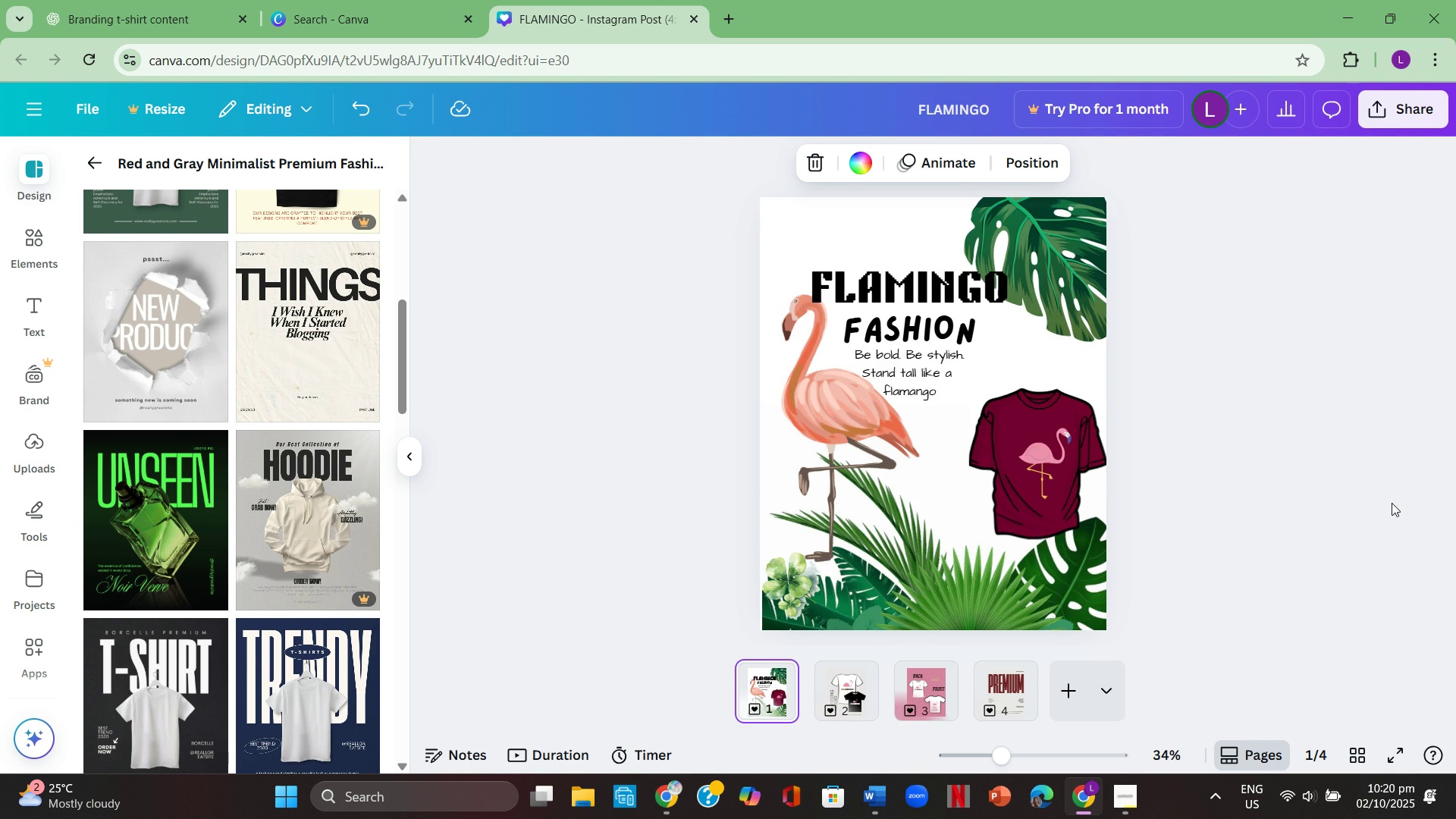 
key(ArrowRight)
 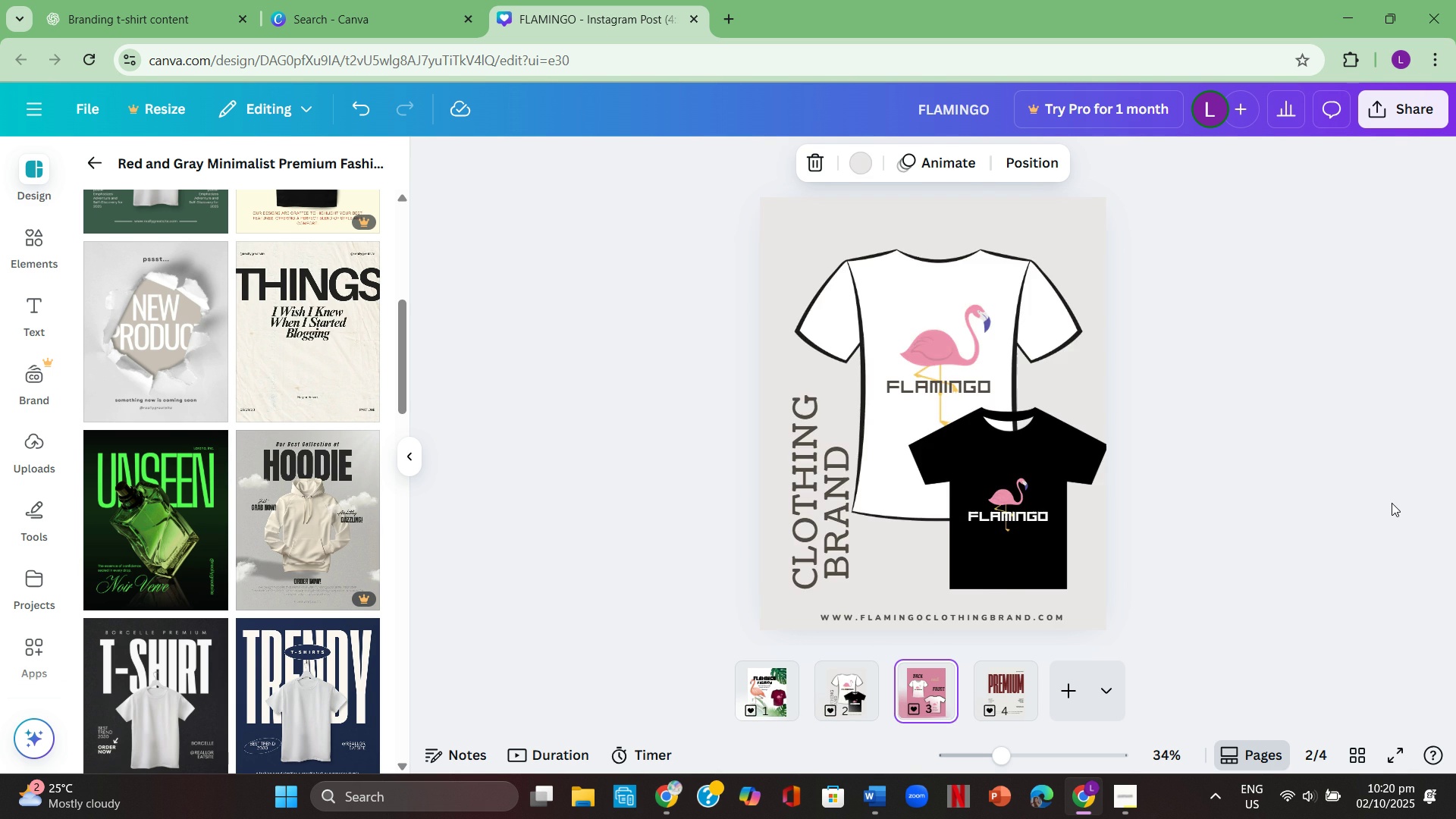 
key(ArrowRight)
 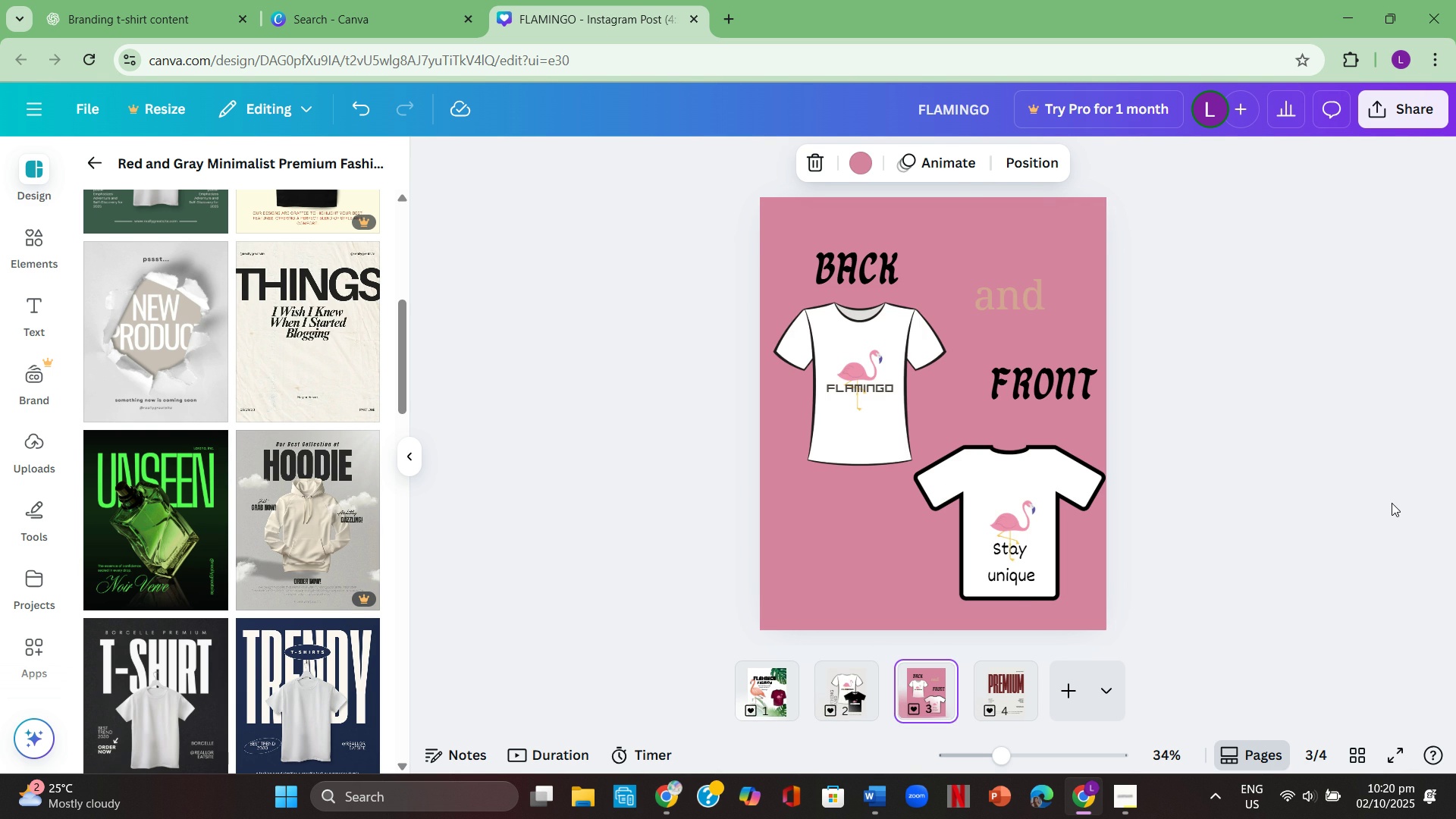 
key(ArrowRight)
 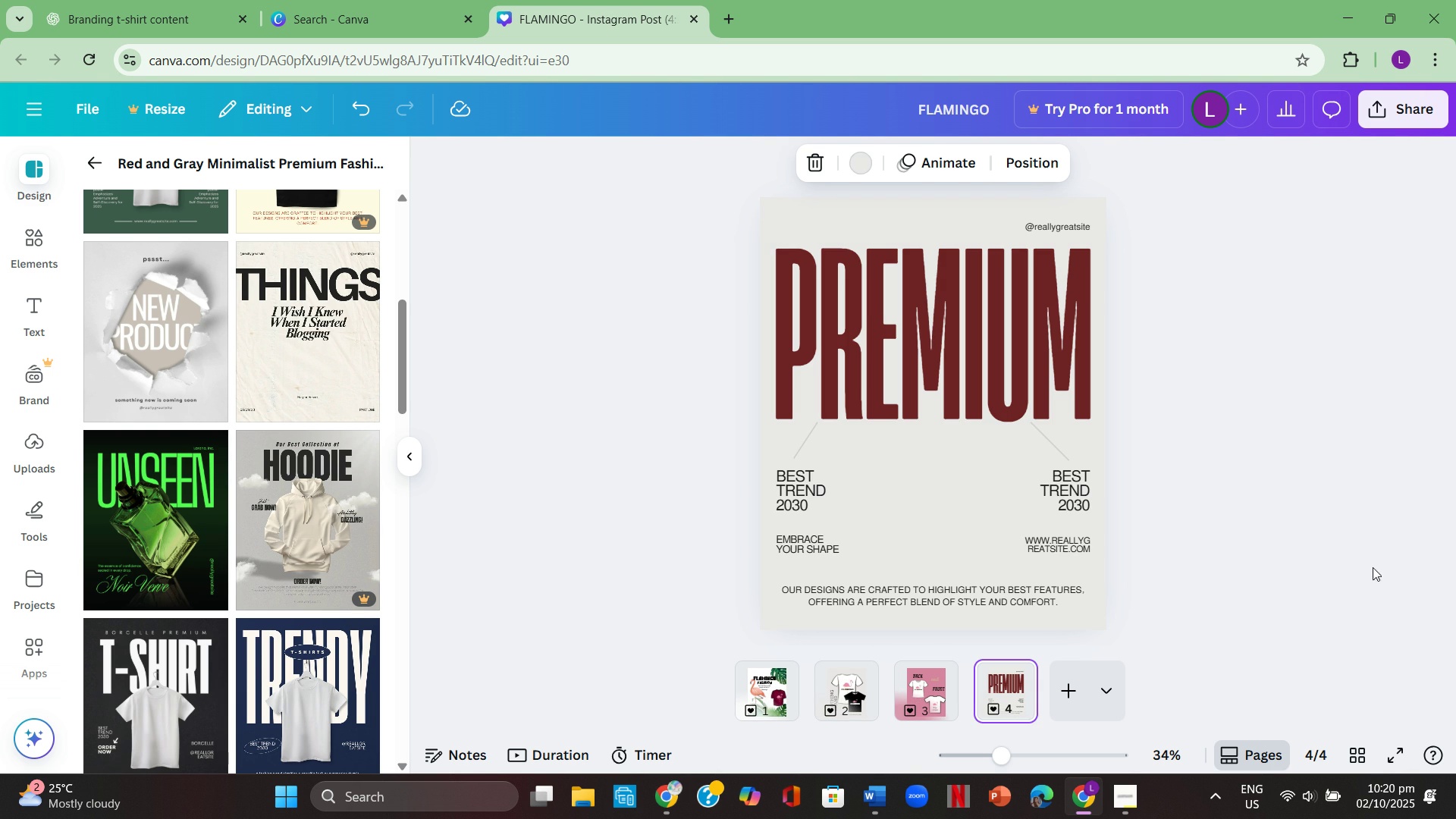 
scroll: coordinate [211, 538], scroll_direction: down, amount: 8.0
 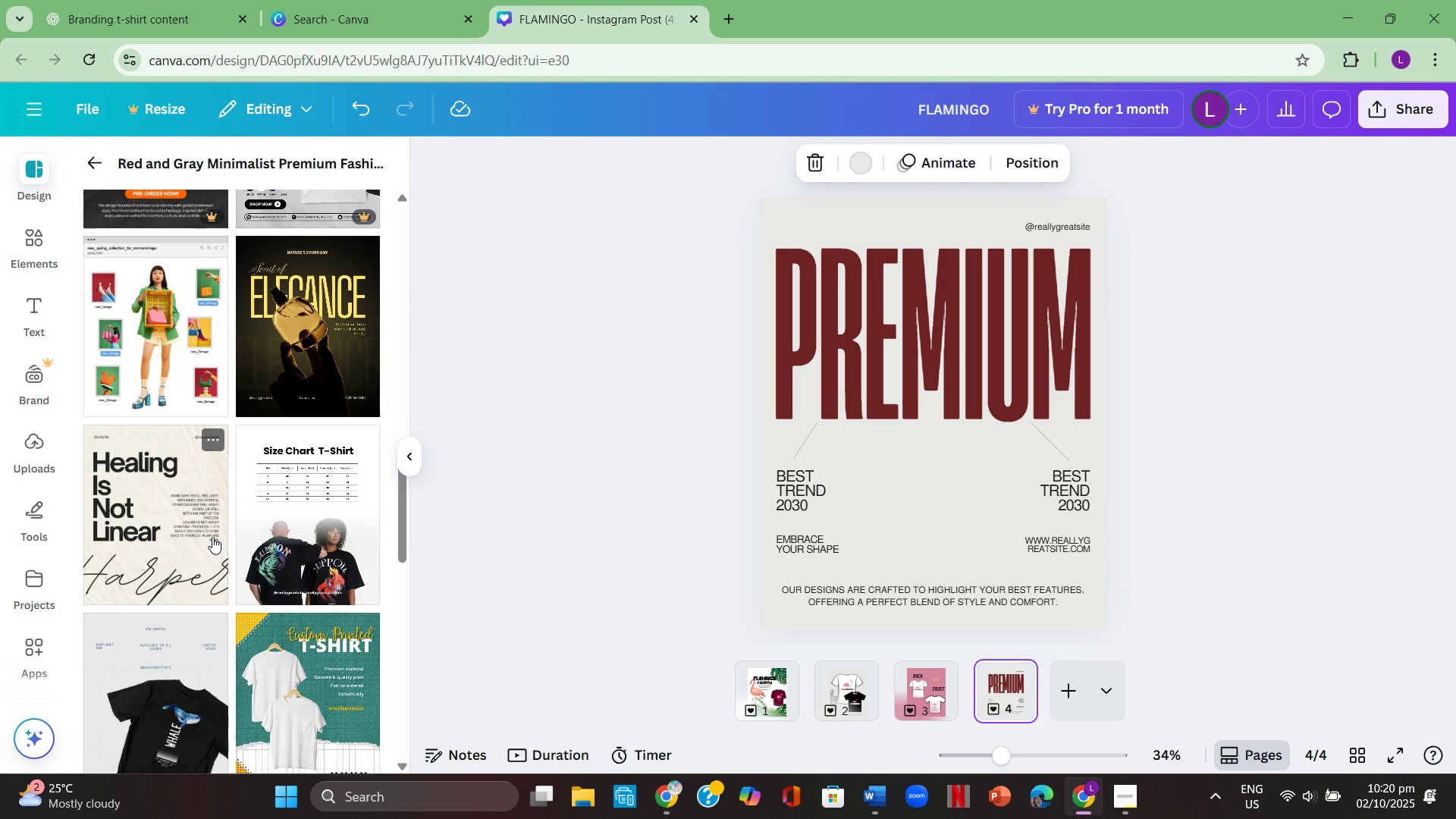 
scroll: coordinate [212, 536], scroll_direction: none, amount: 0.0
 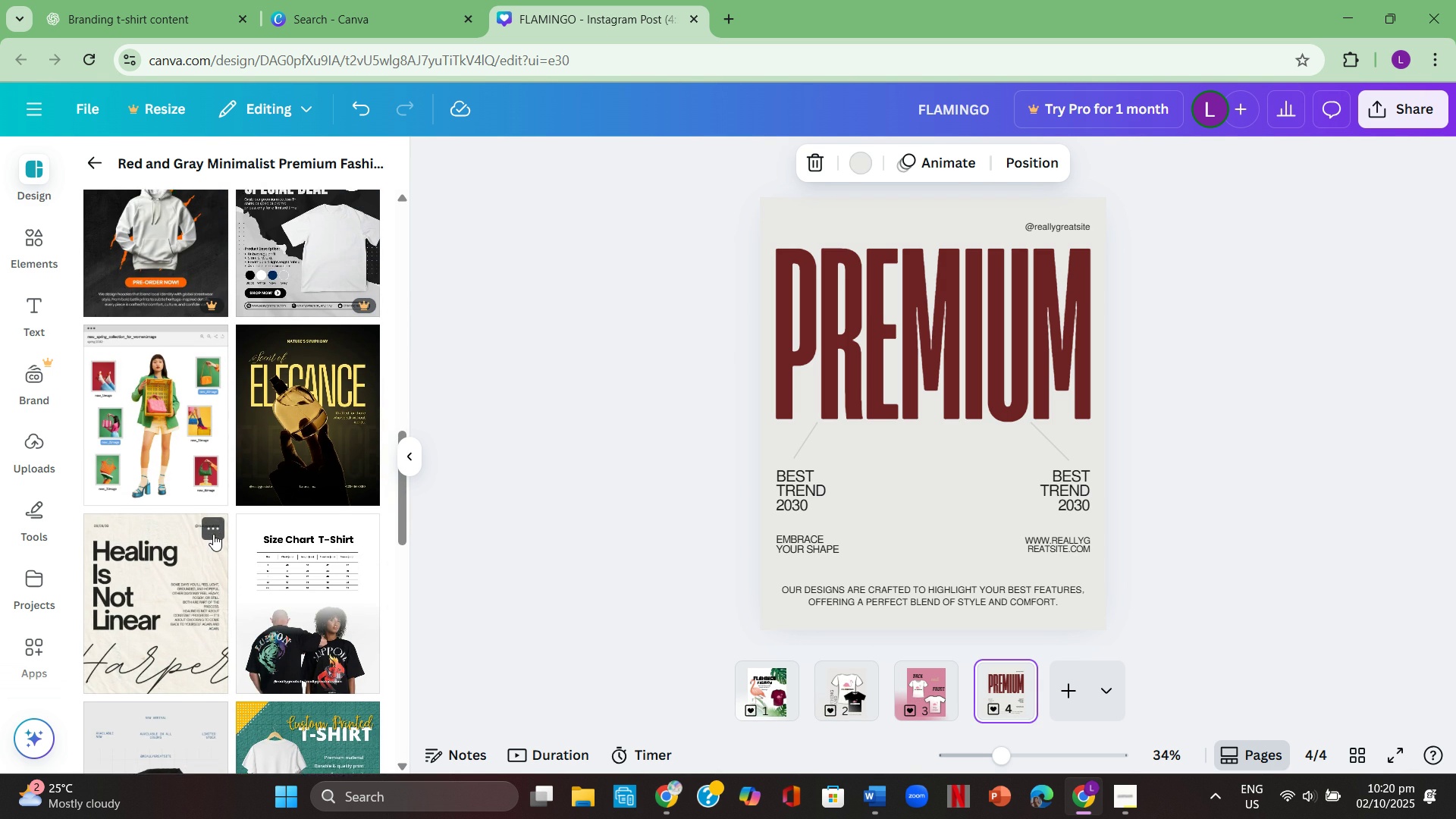 
scroll: coordinate [282, 516], scroll_direction: down, amount: 6.0
 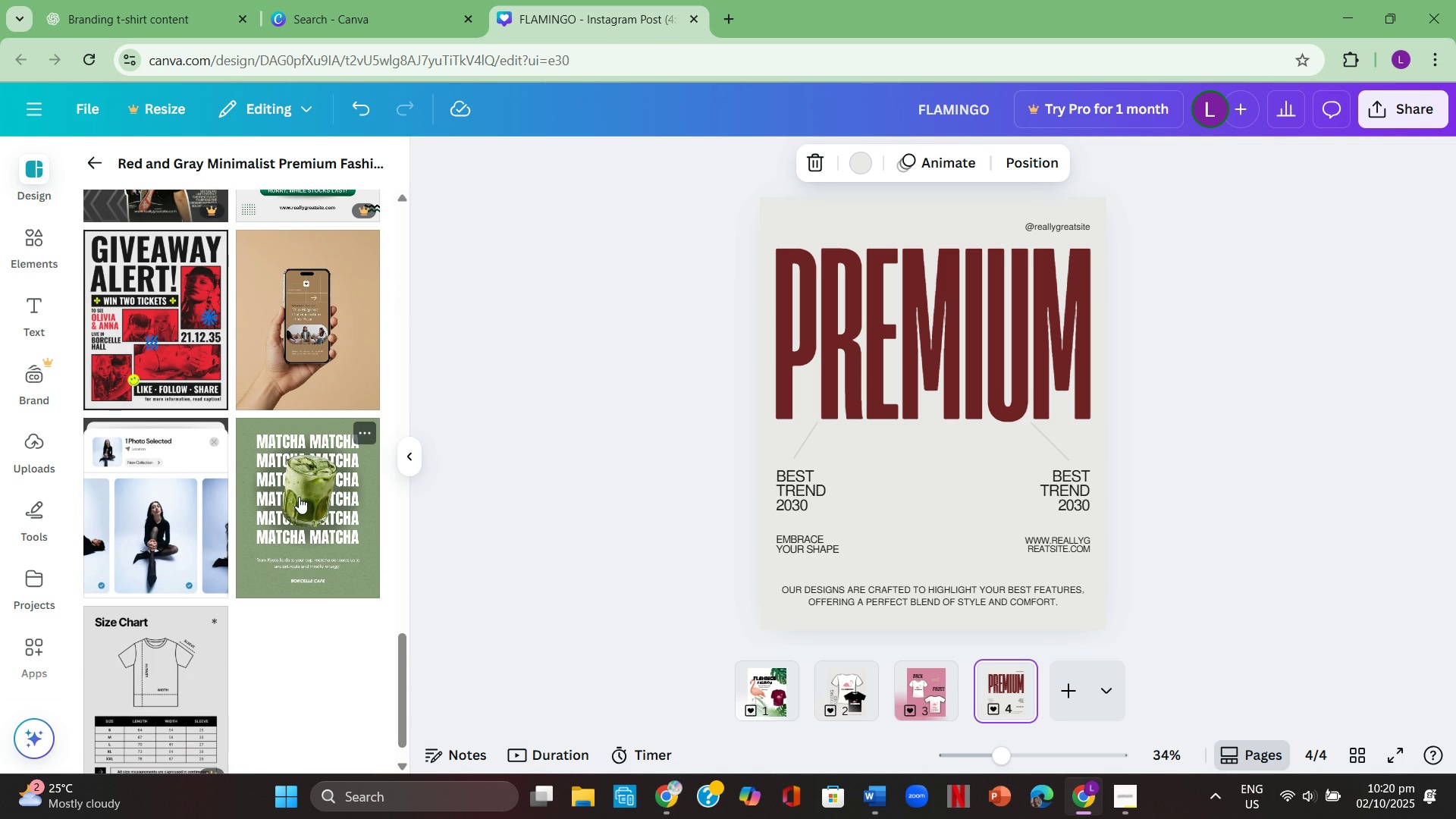 
scroll: coordinate [299, 497], scroll_direction: none, amount: 0.0
 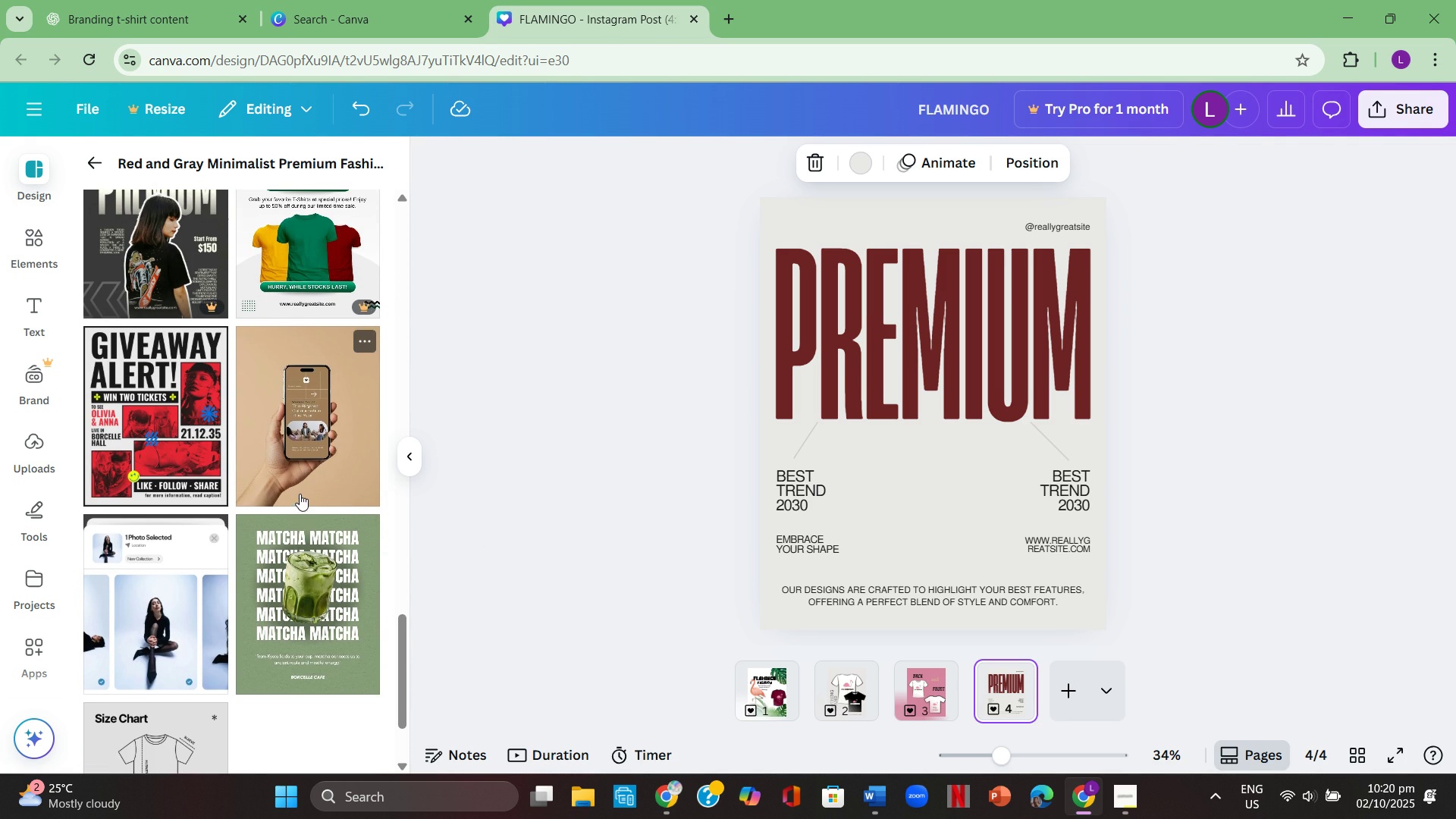 
scroll: coordinate [200, 253], scroll_direction: up, amount: 10.0
 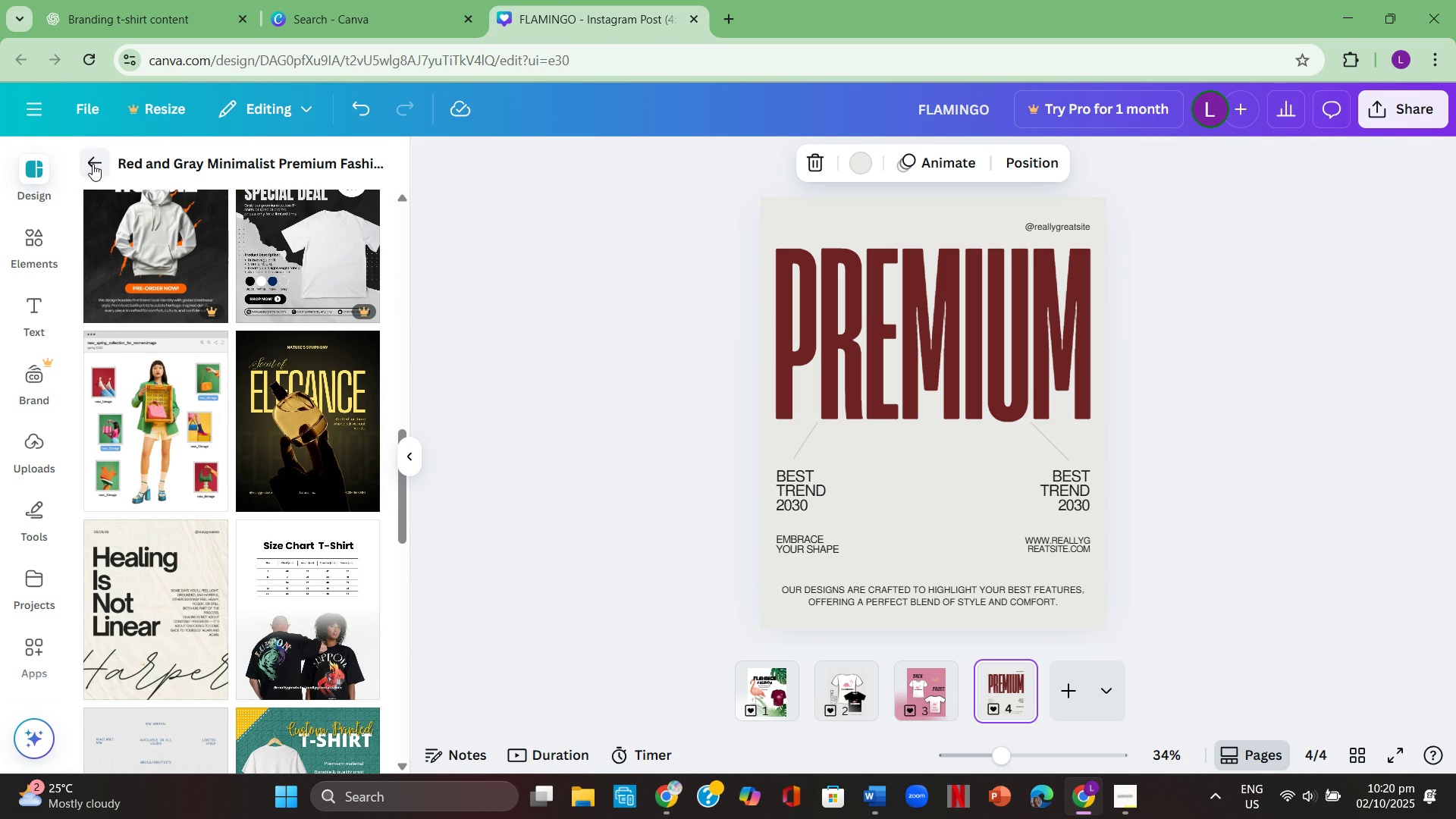 
left_click([93, 164])
 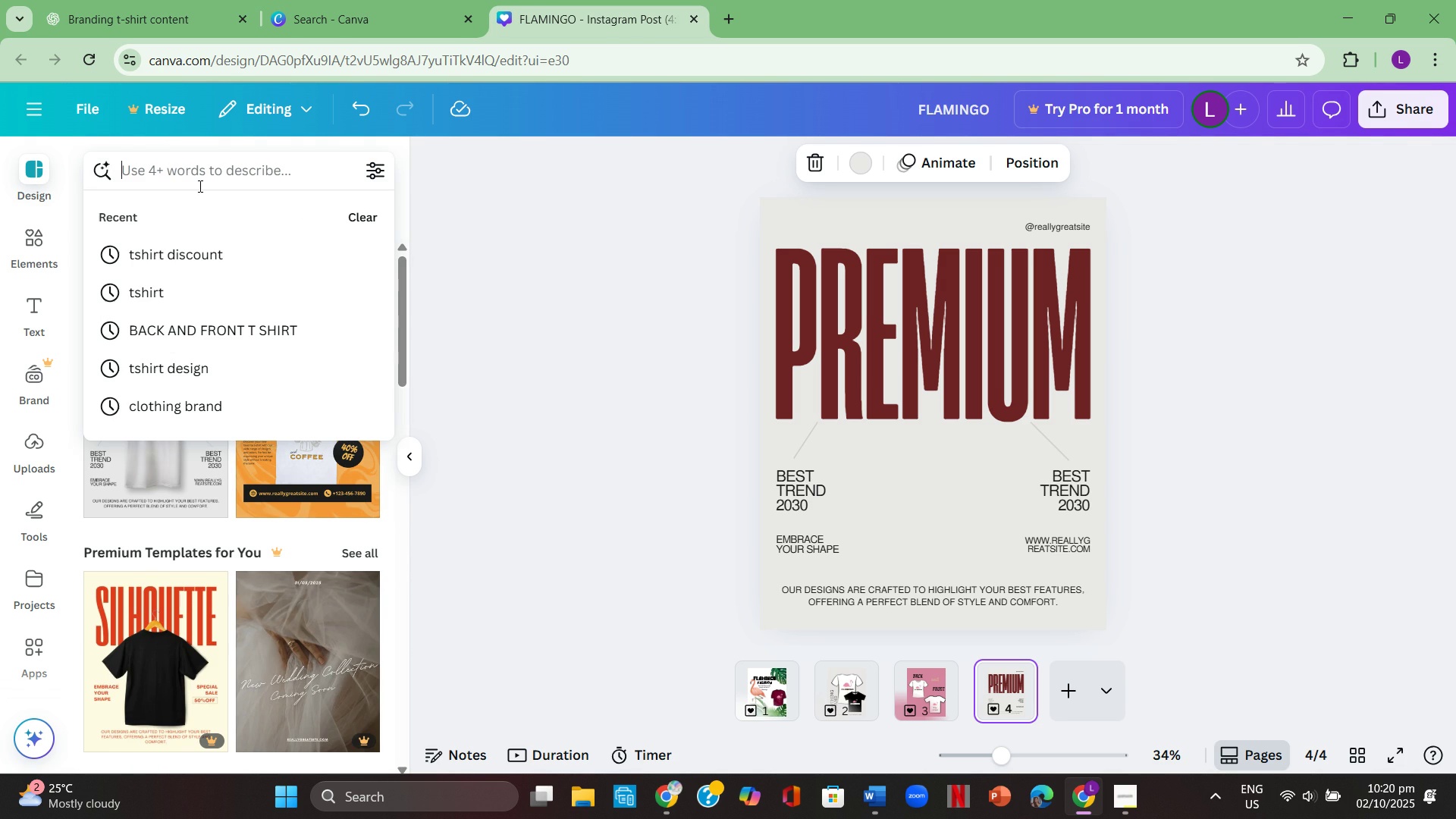 
left_click([199, 186])
 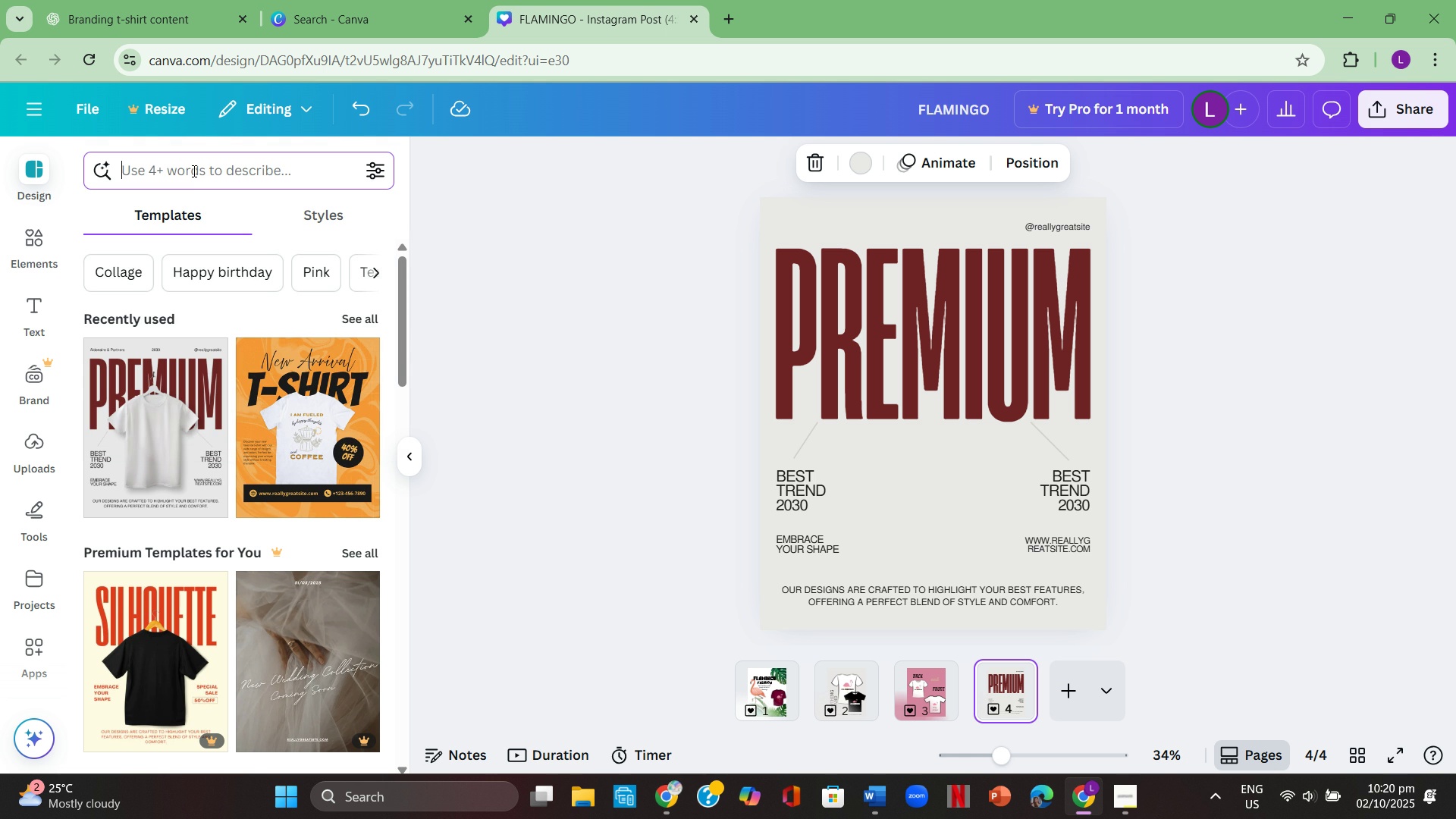 
wait(9.84)
 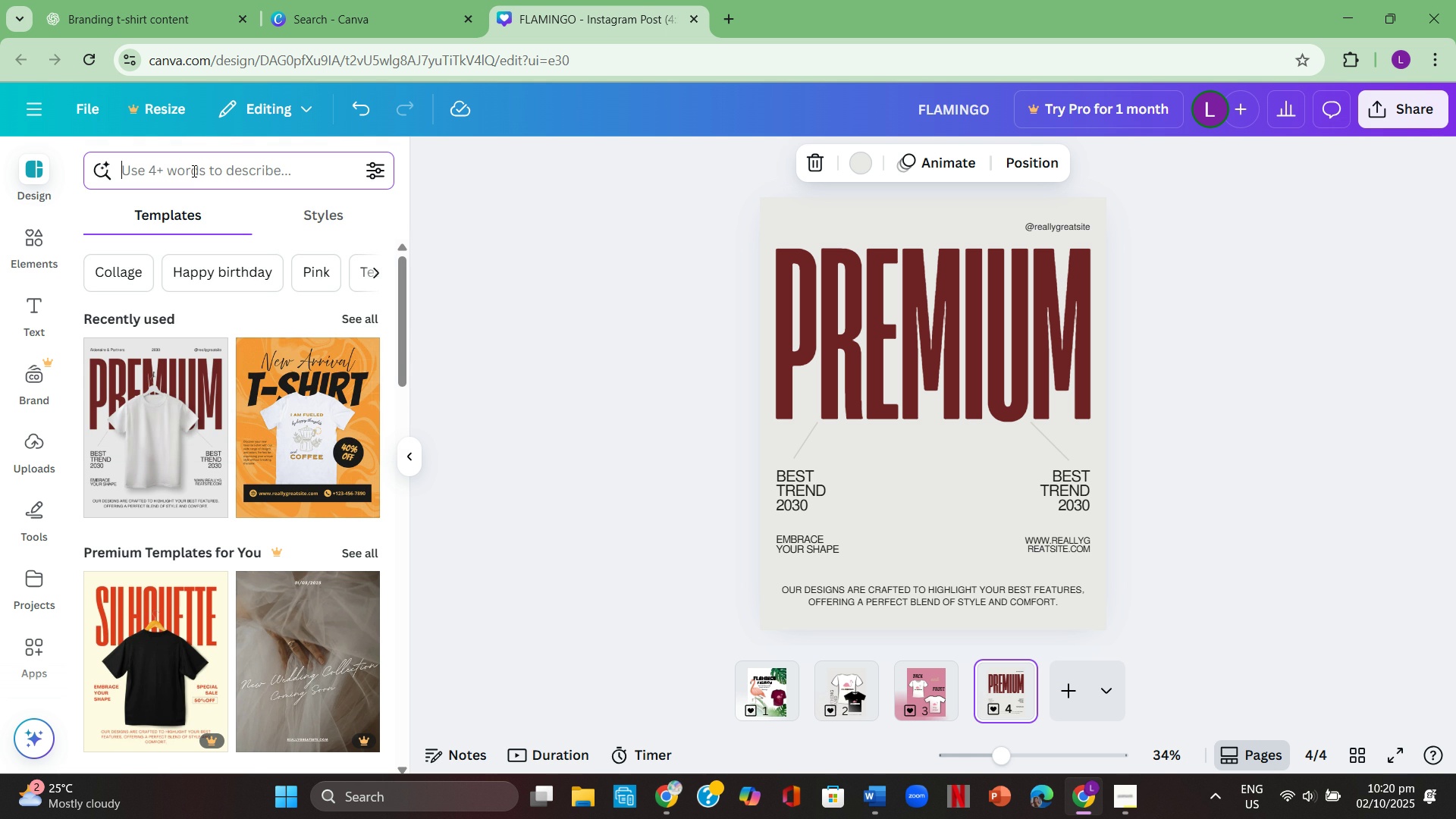 
type(model a t shirt)
 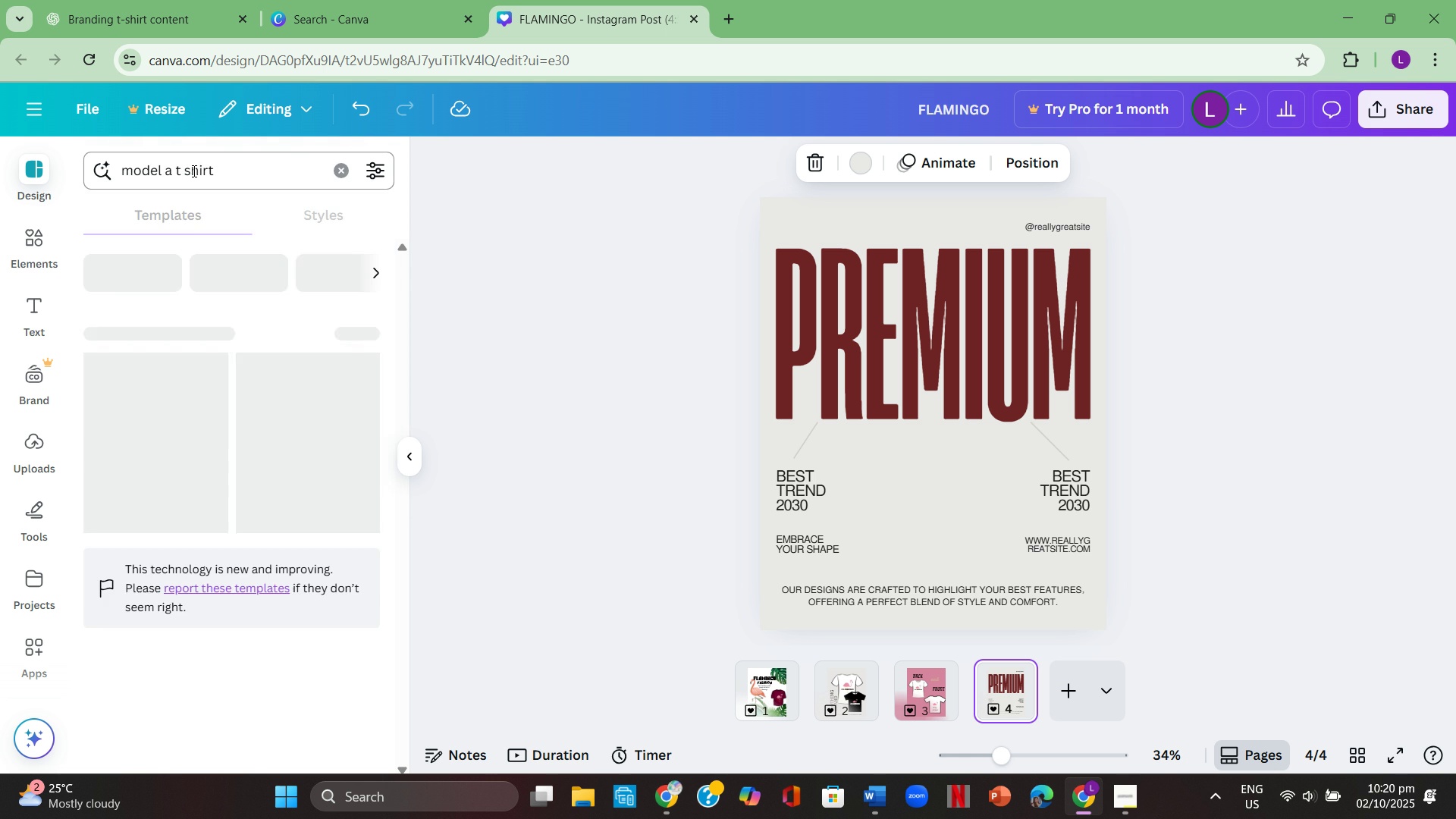 
key(Enter)
 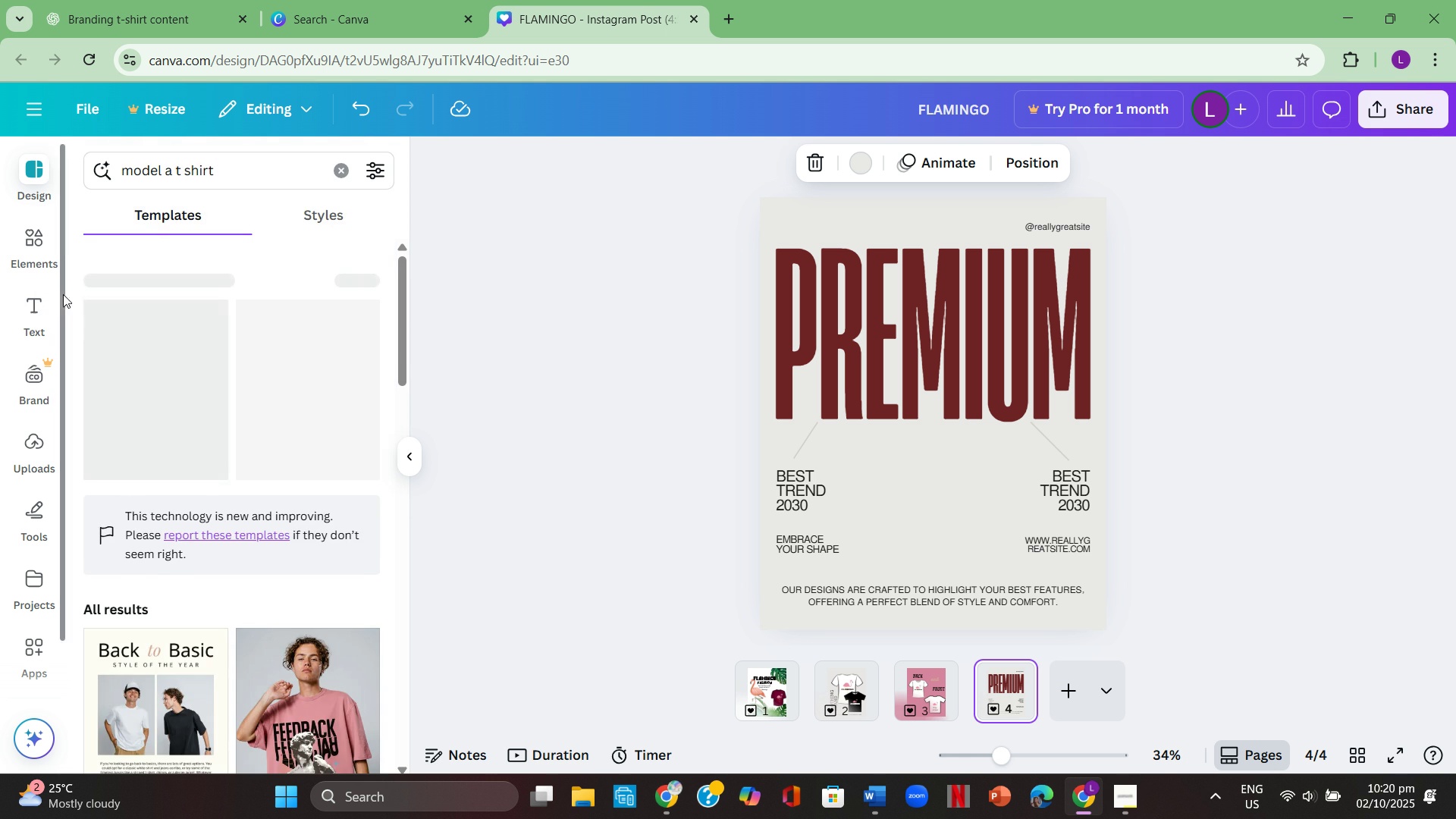 
left_click([36, 246])
 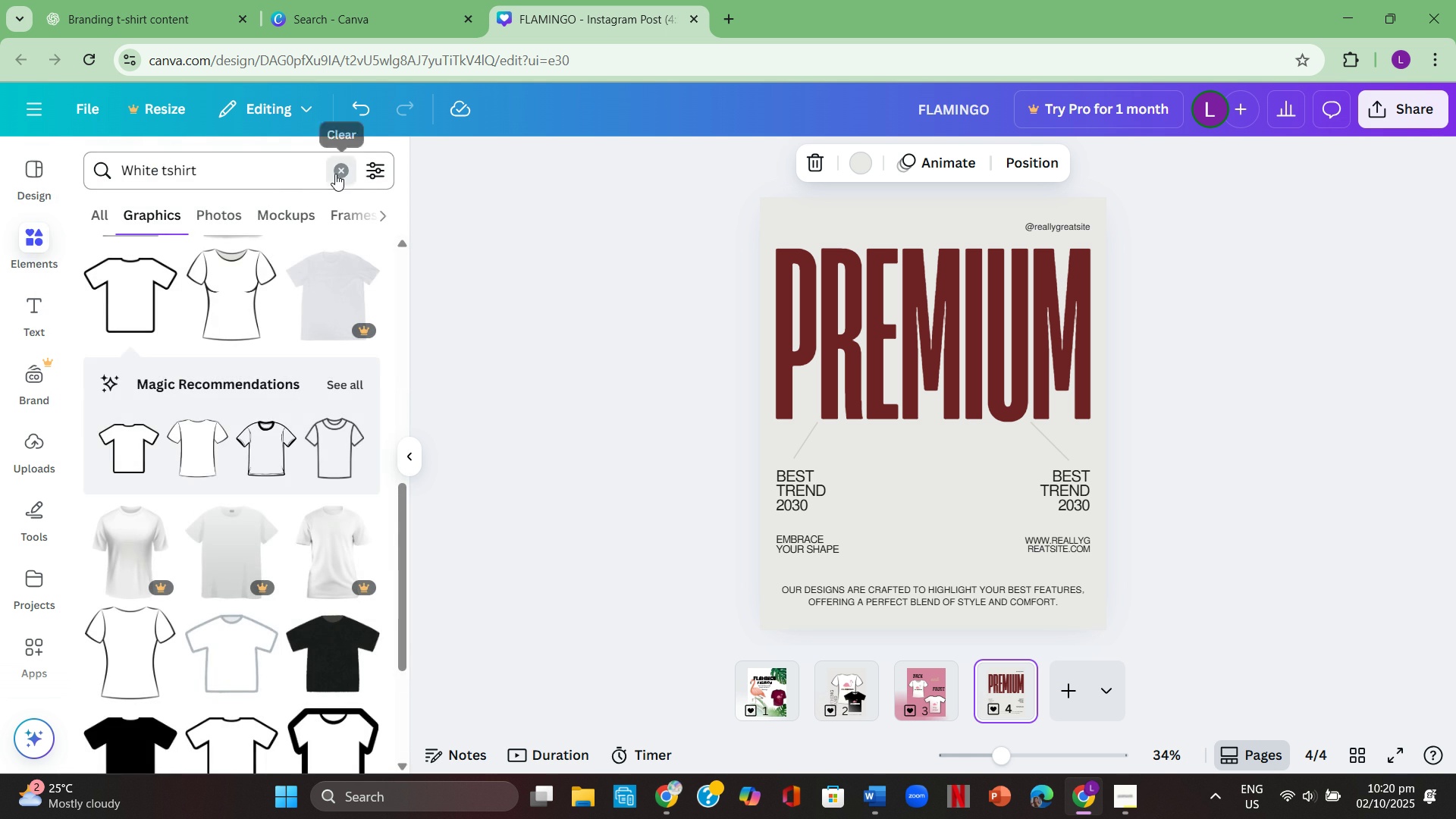 
double_click([300, 174])
 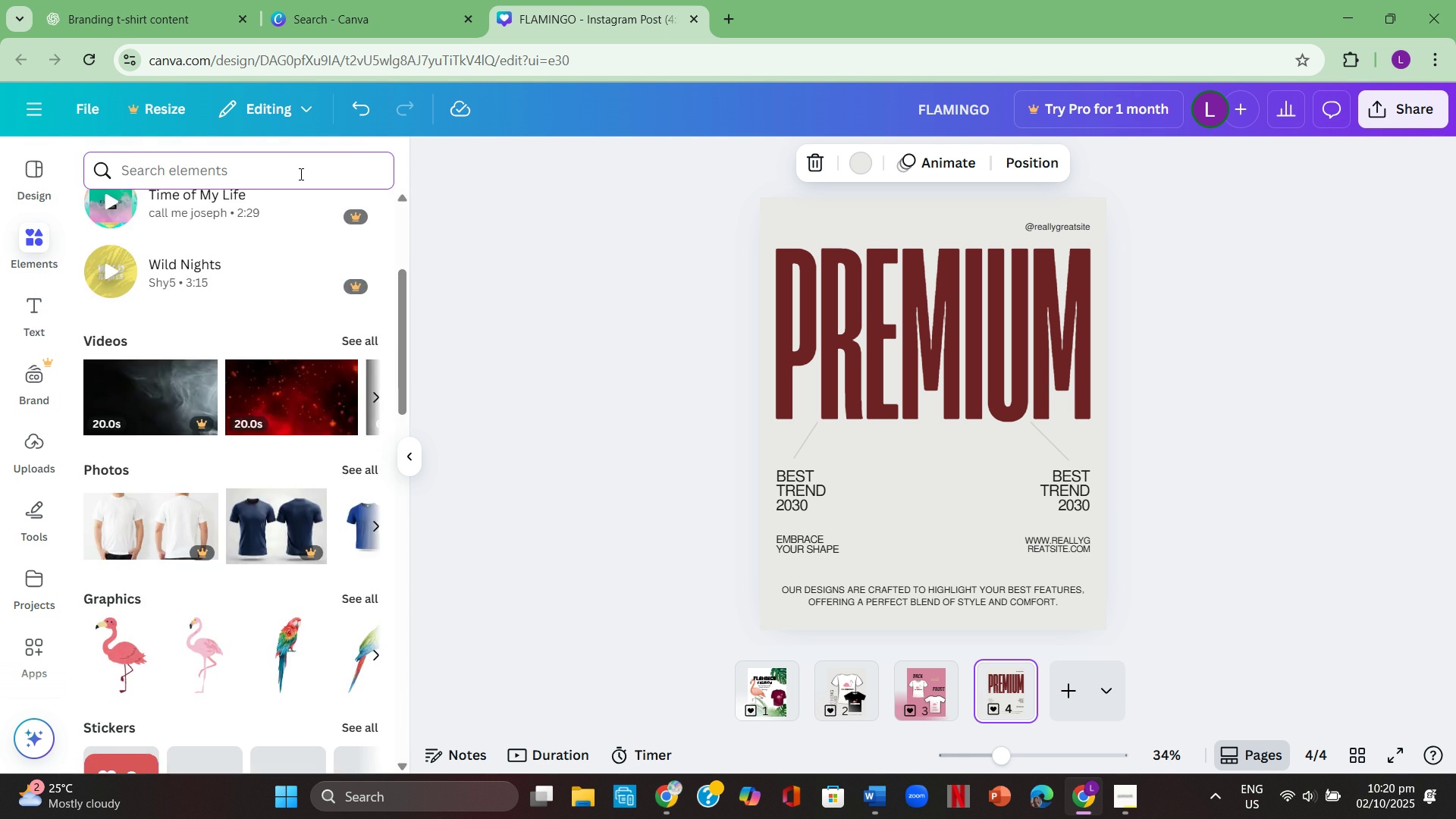 
type(model a tshirt)
 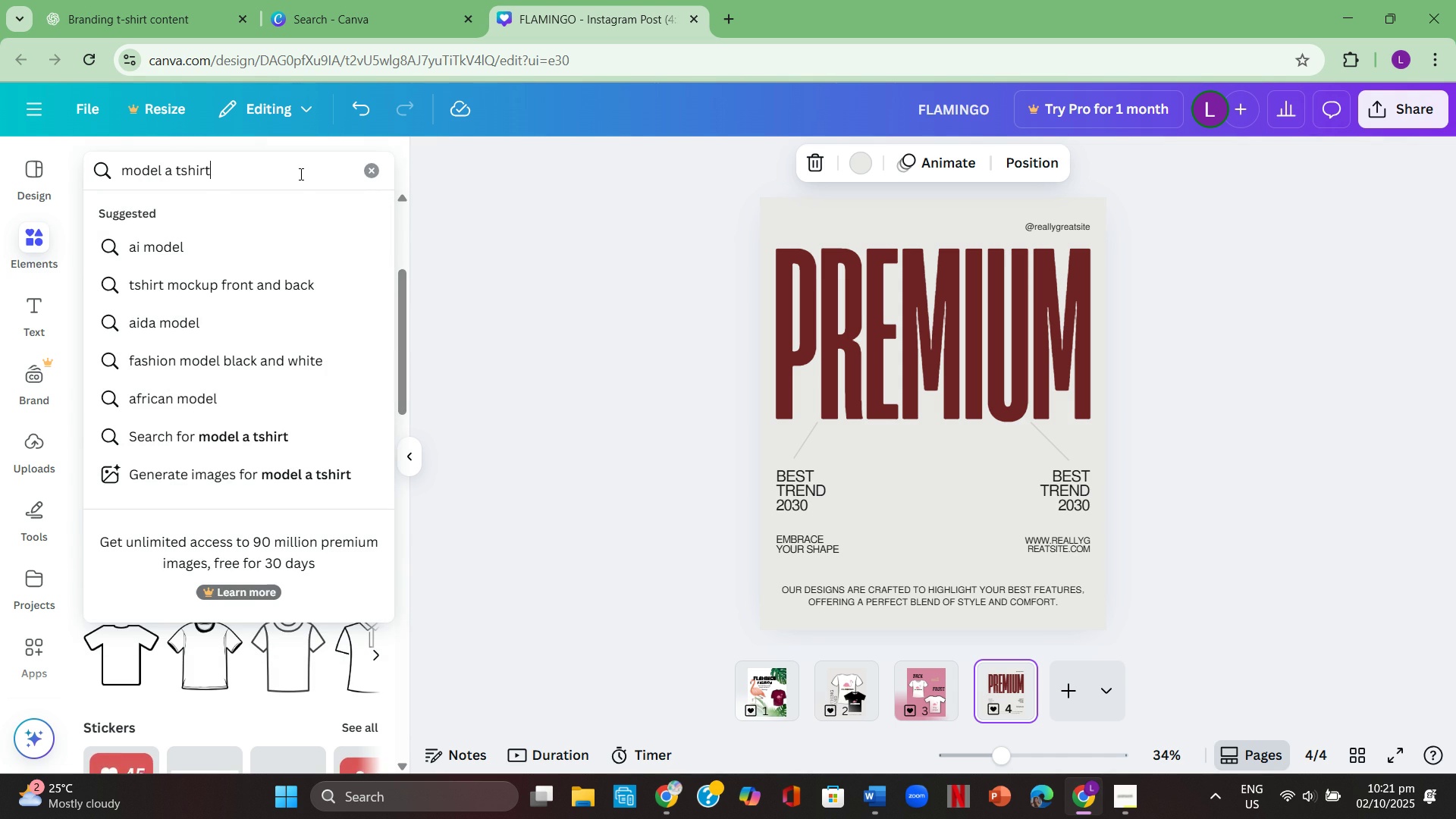 
key(Enter)
 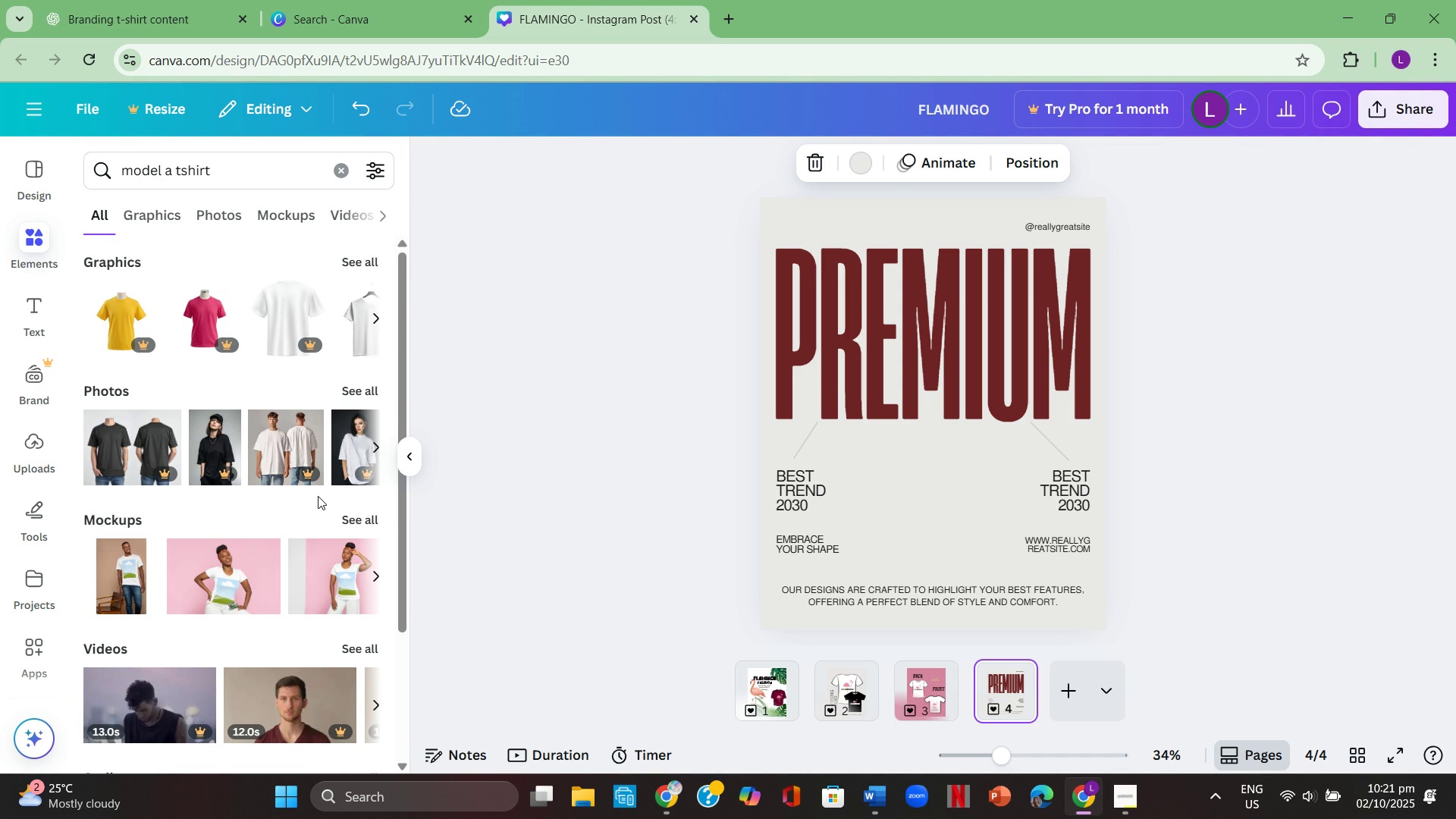 
wait(5.48)
 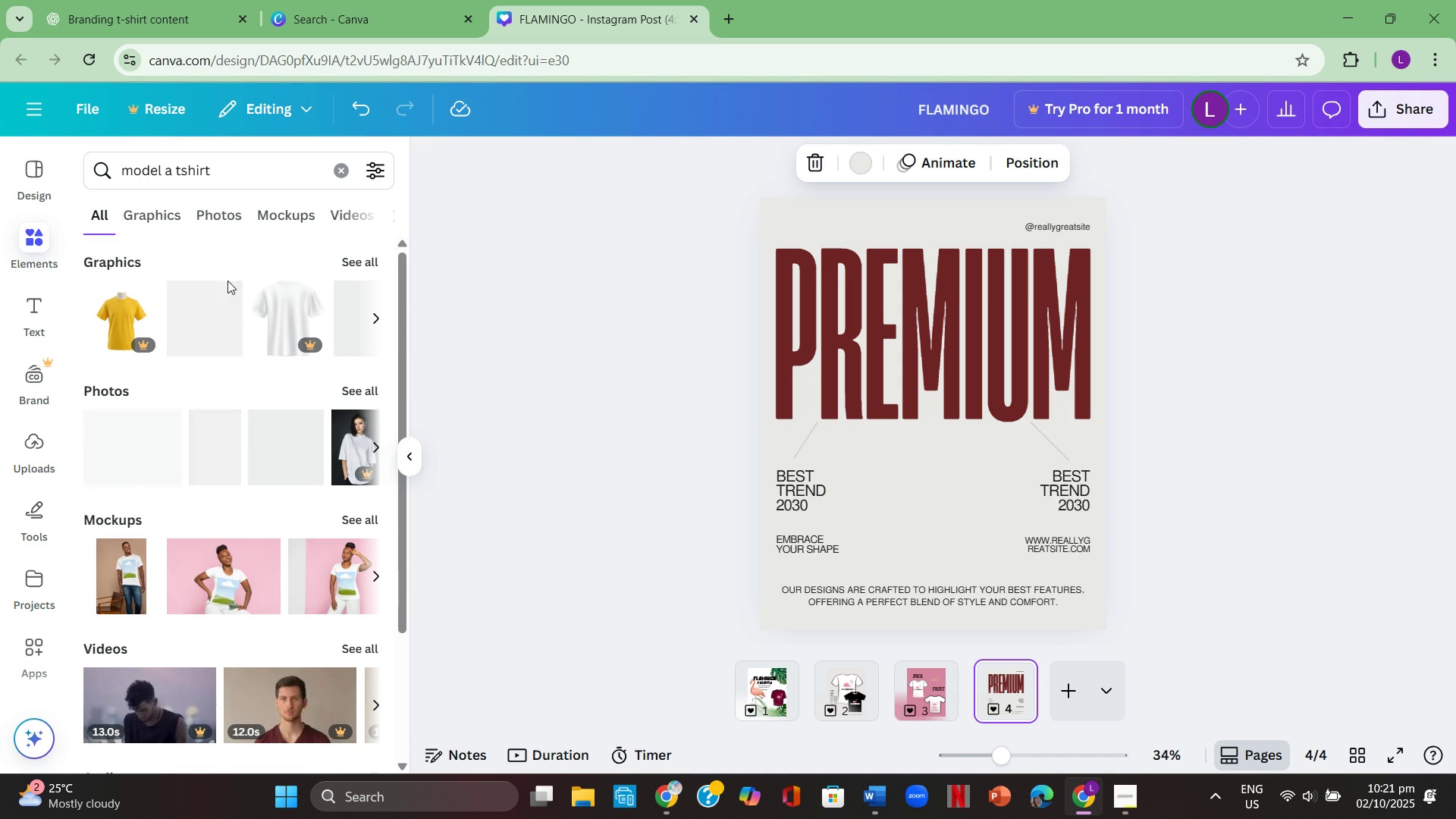 
left_click([366, 256])
 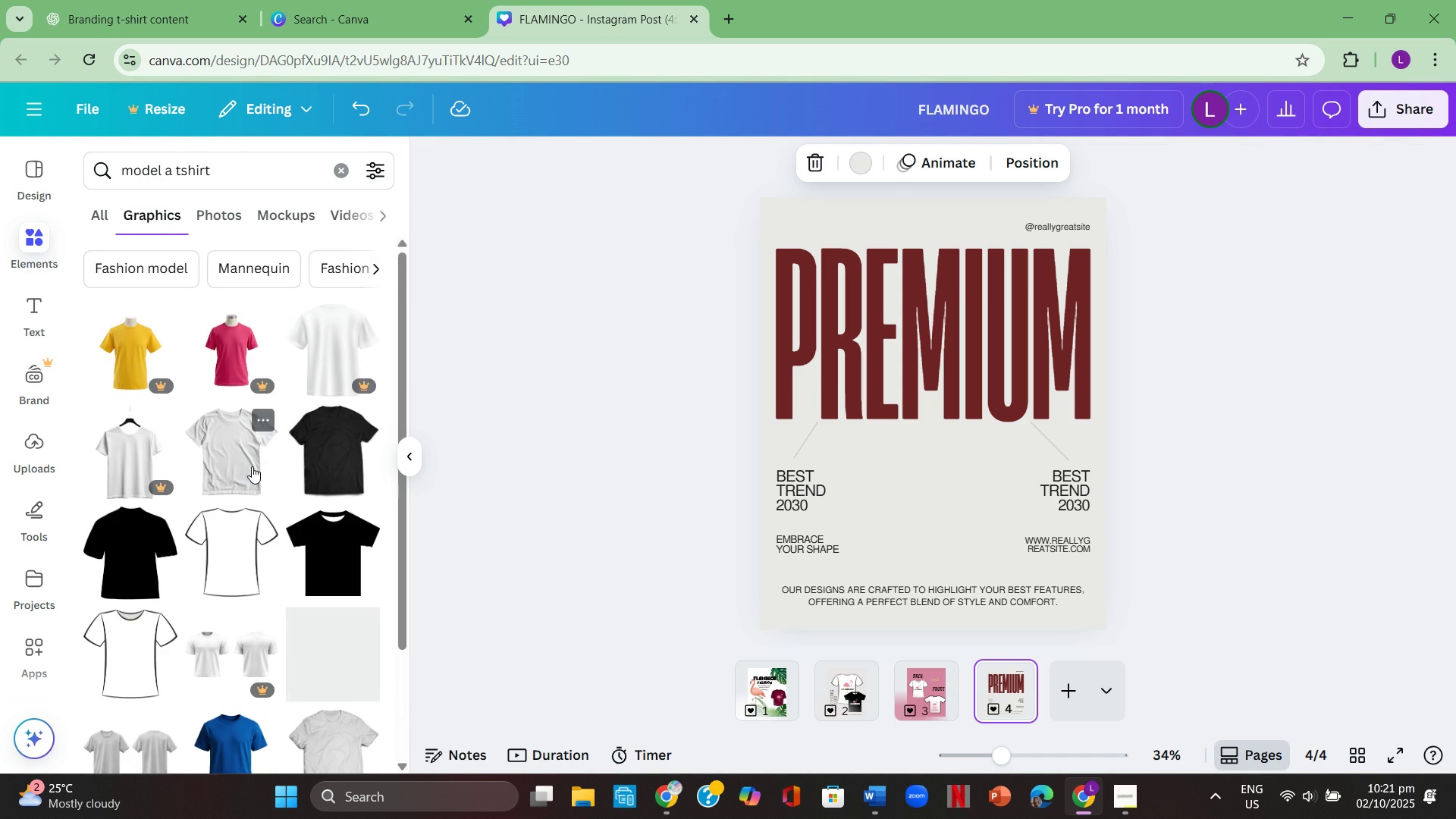 
scroll: coordinate [252, 466], scroll_direction: down, amount: 2.0
 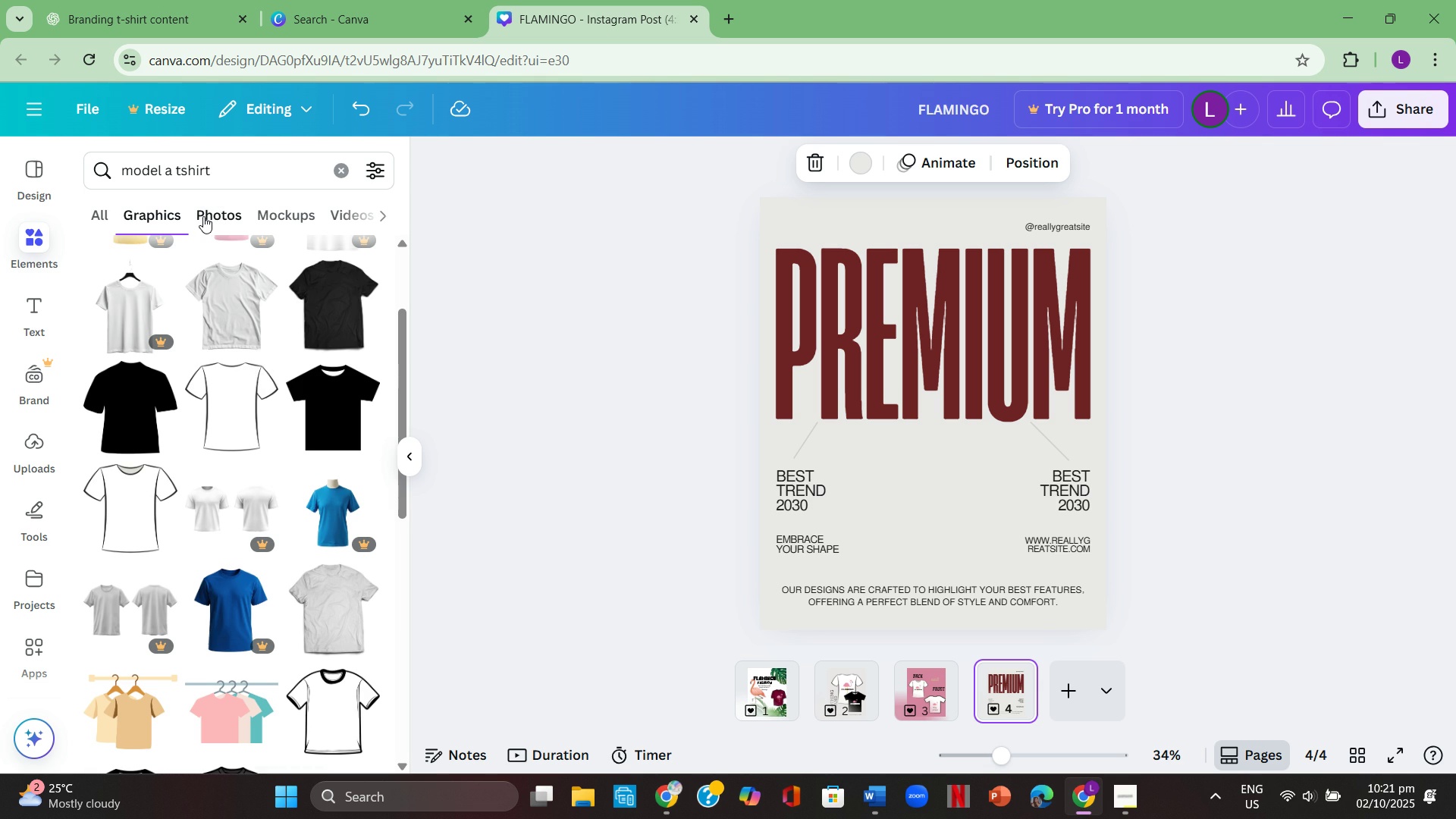 
left_click([206, 216])
 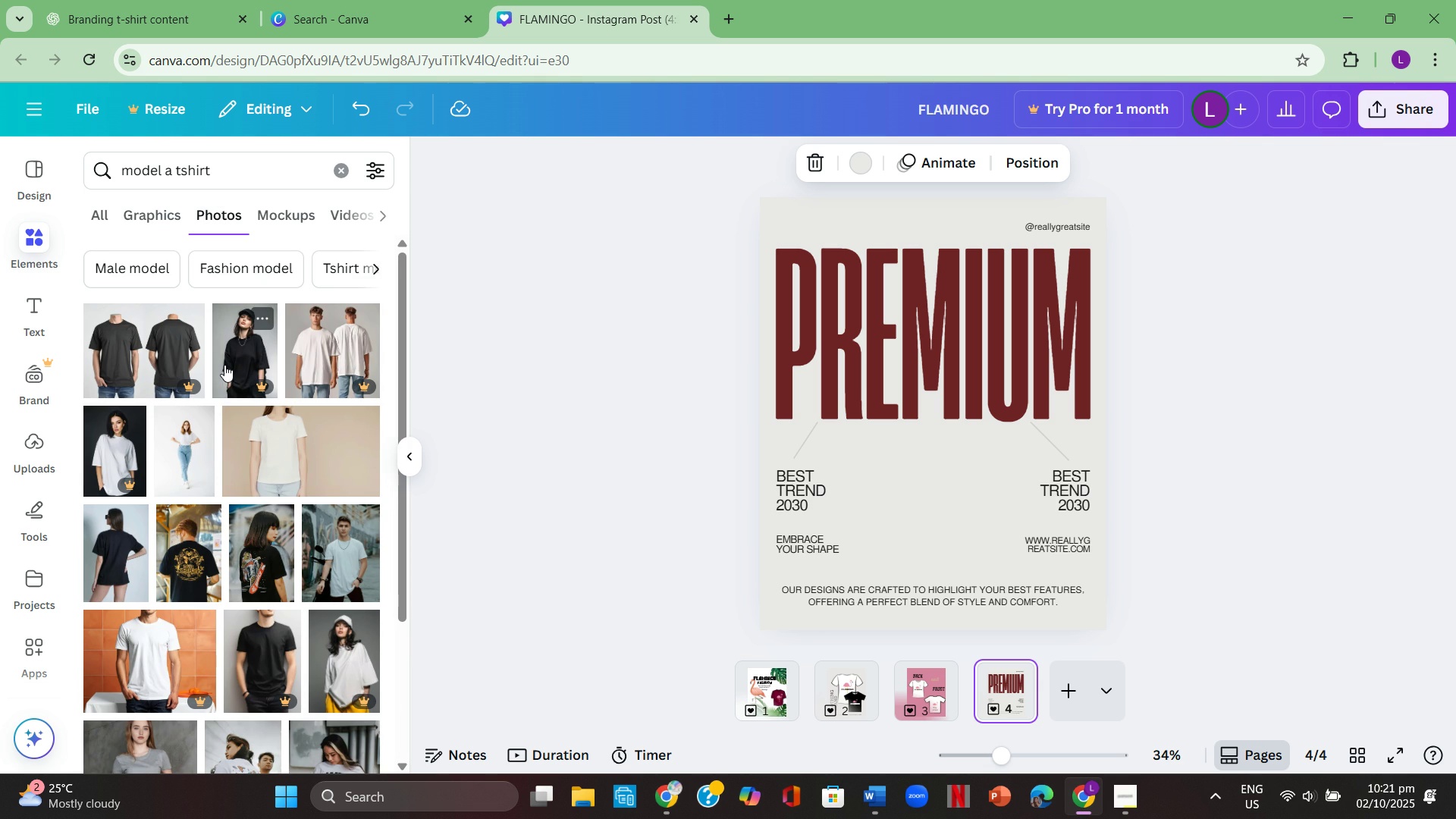 
mouse_move([5, 459])
 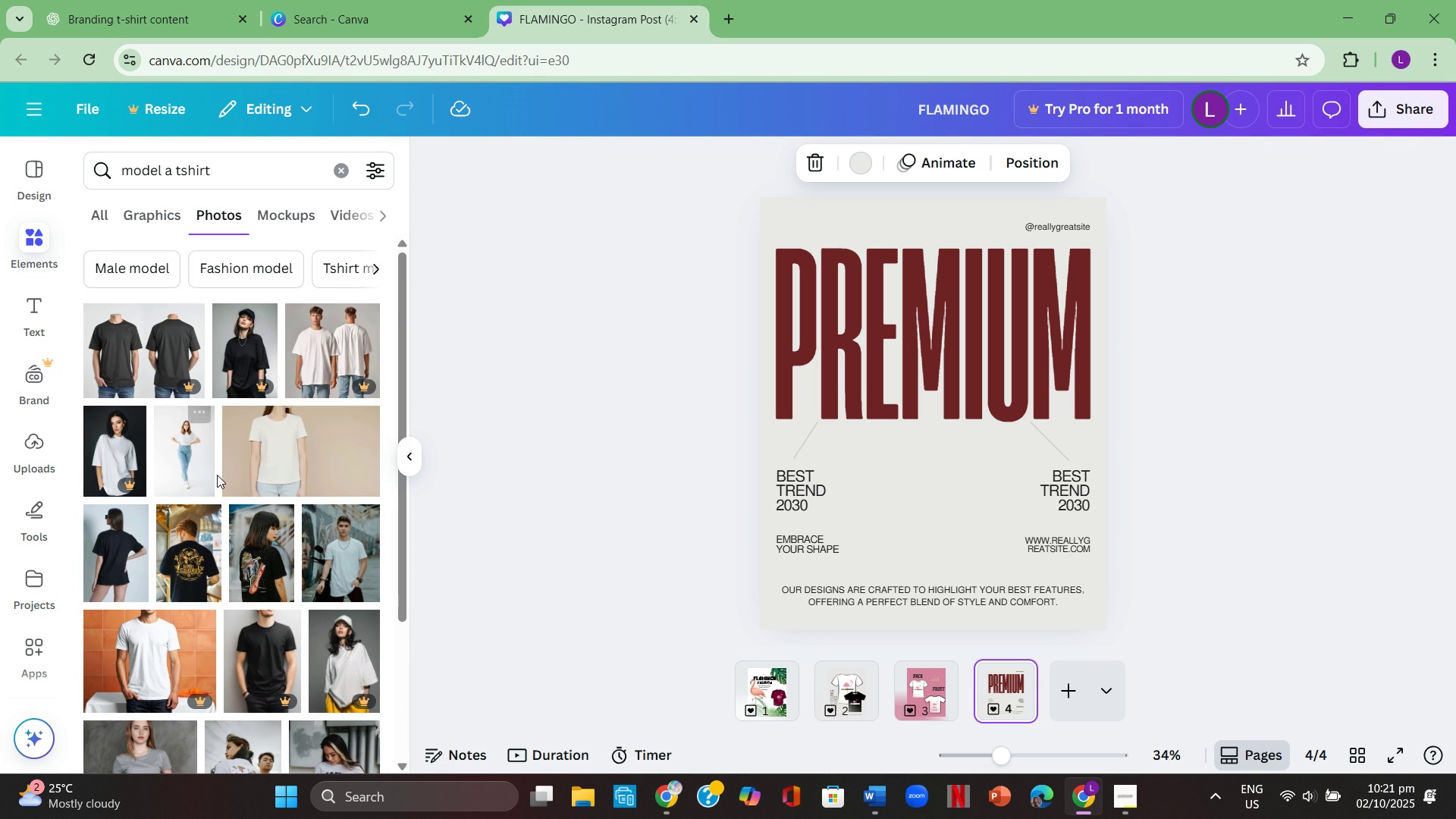 
scroll: coordinate [217, 475], scroll_direction: down, amount: 1.0
 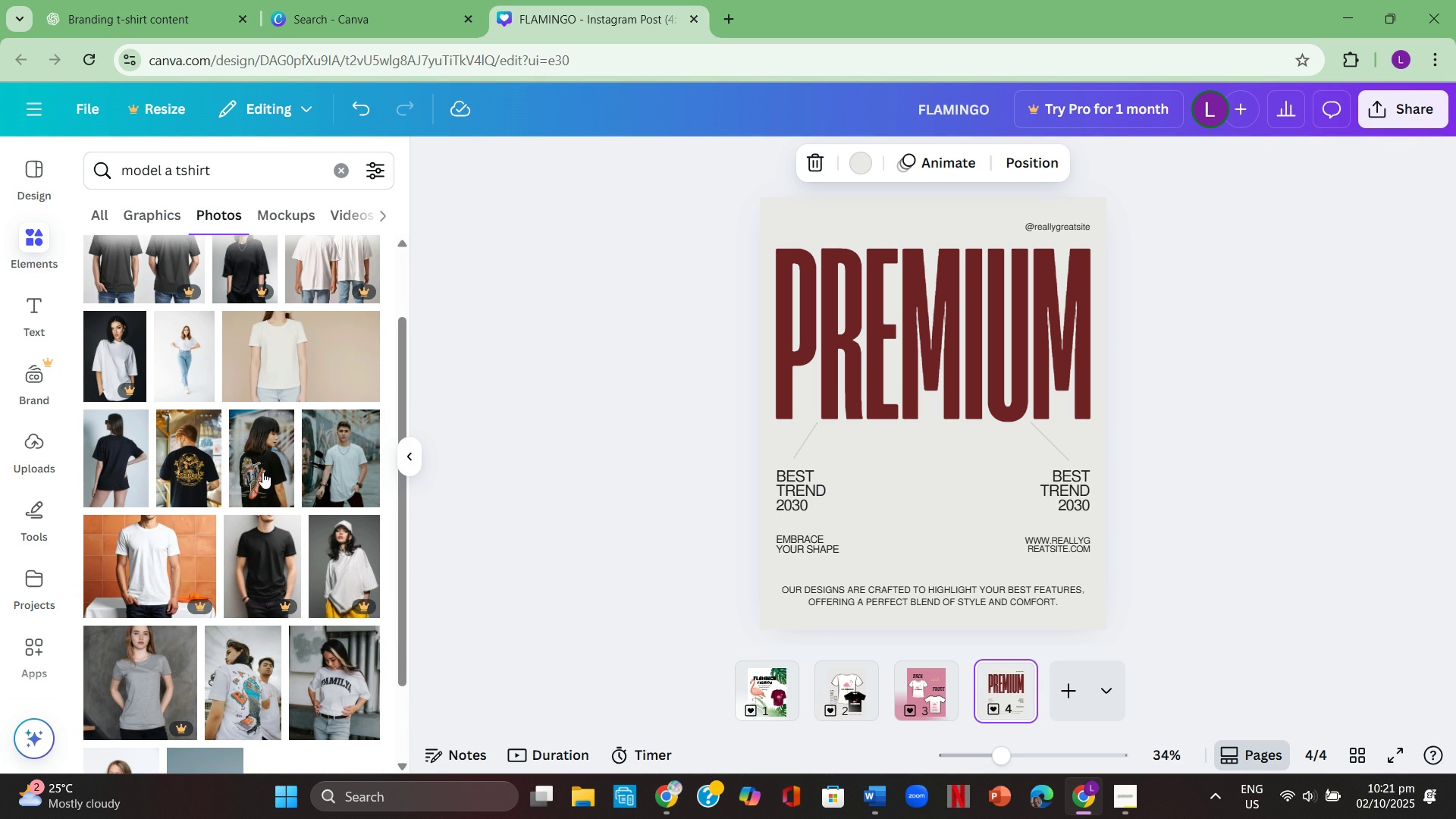 
left_click([268, 469])
 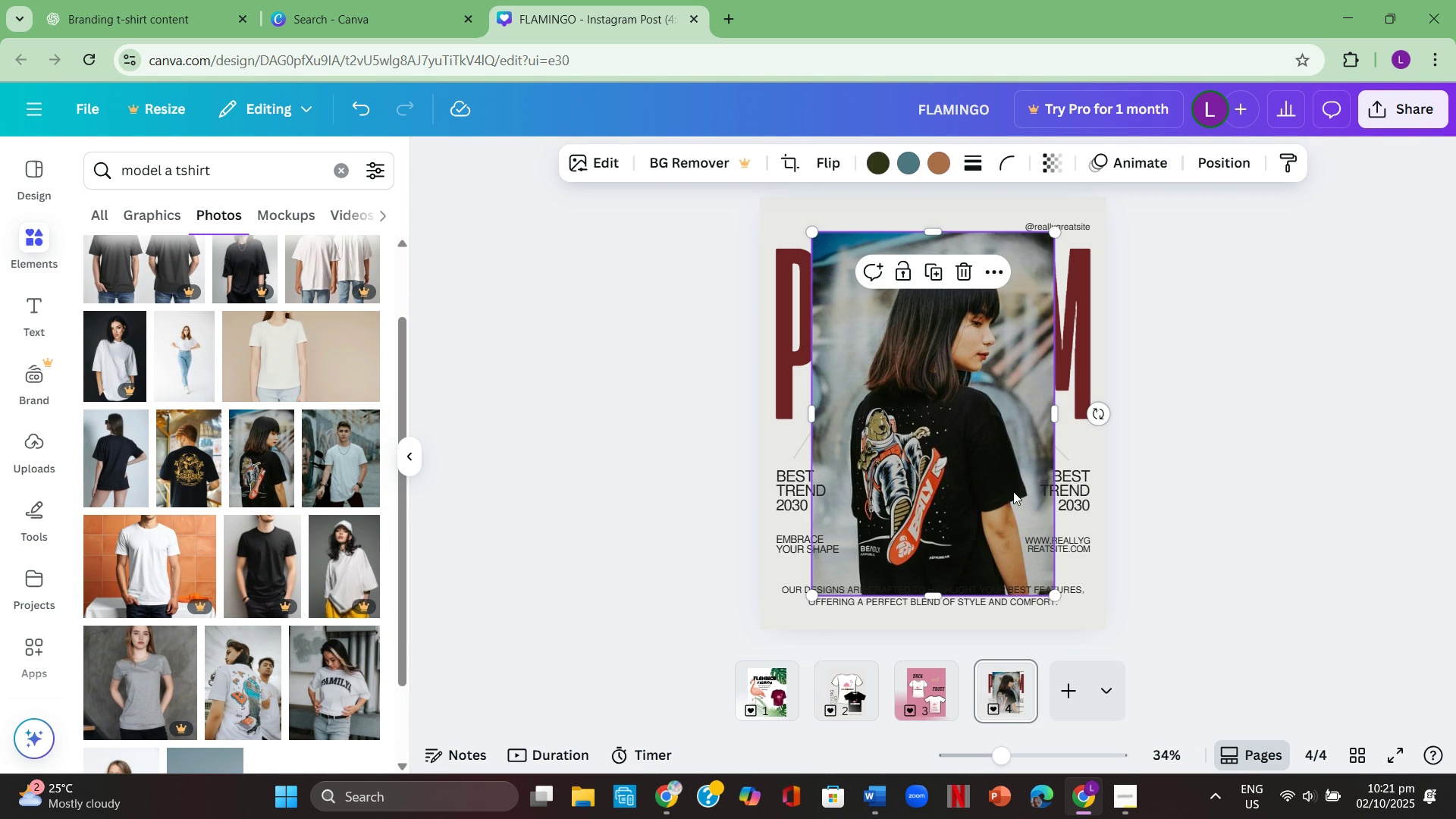 
left_click([1013, 491])
 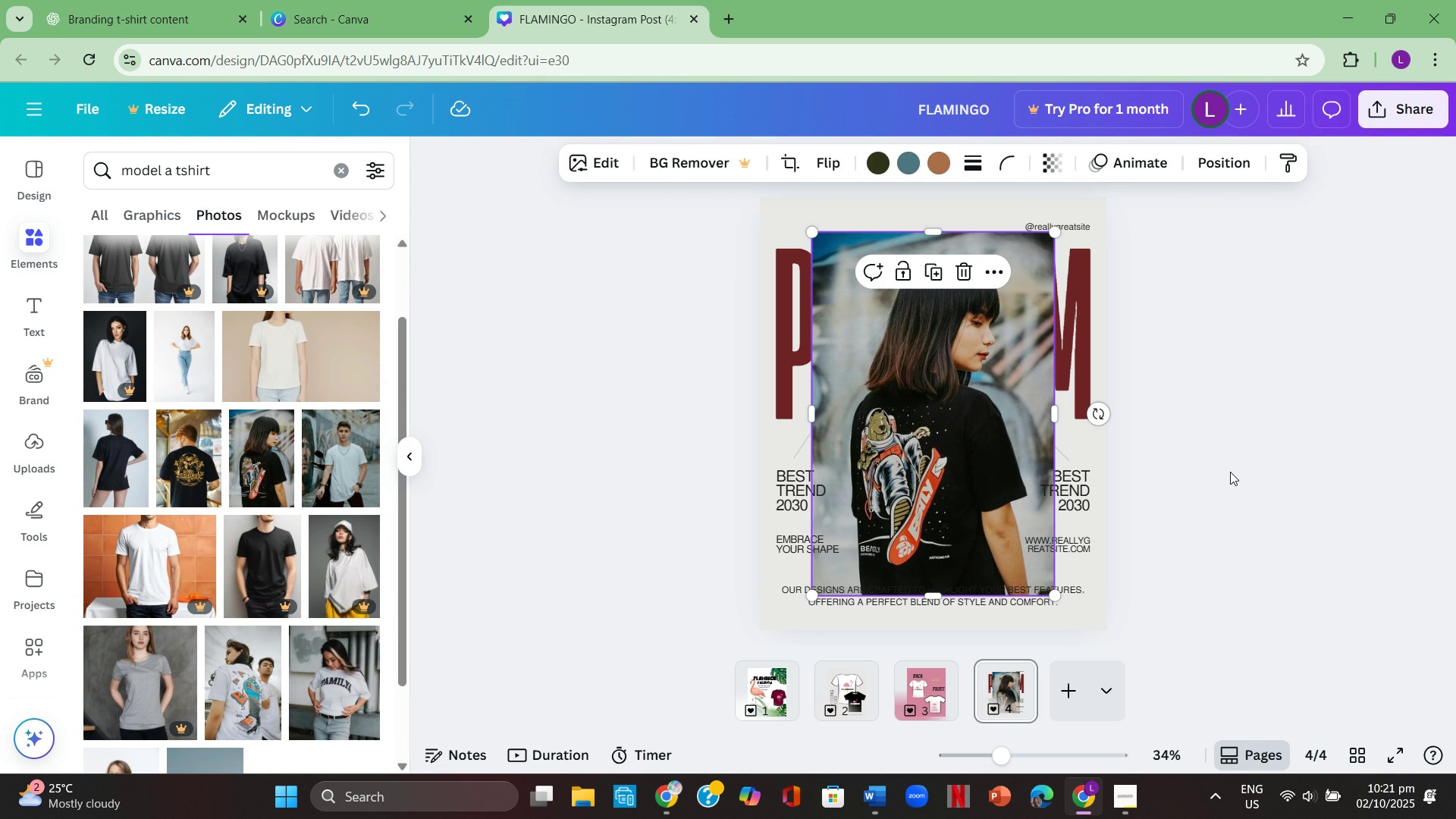 
left_click([1230, 472])
 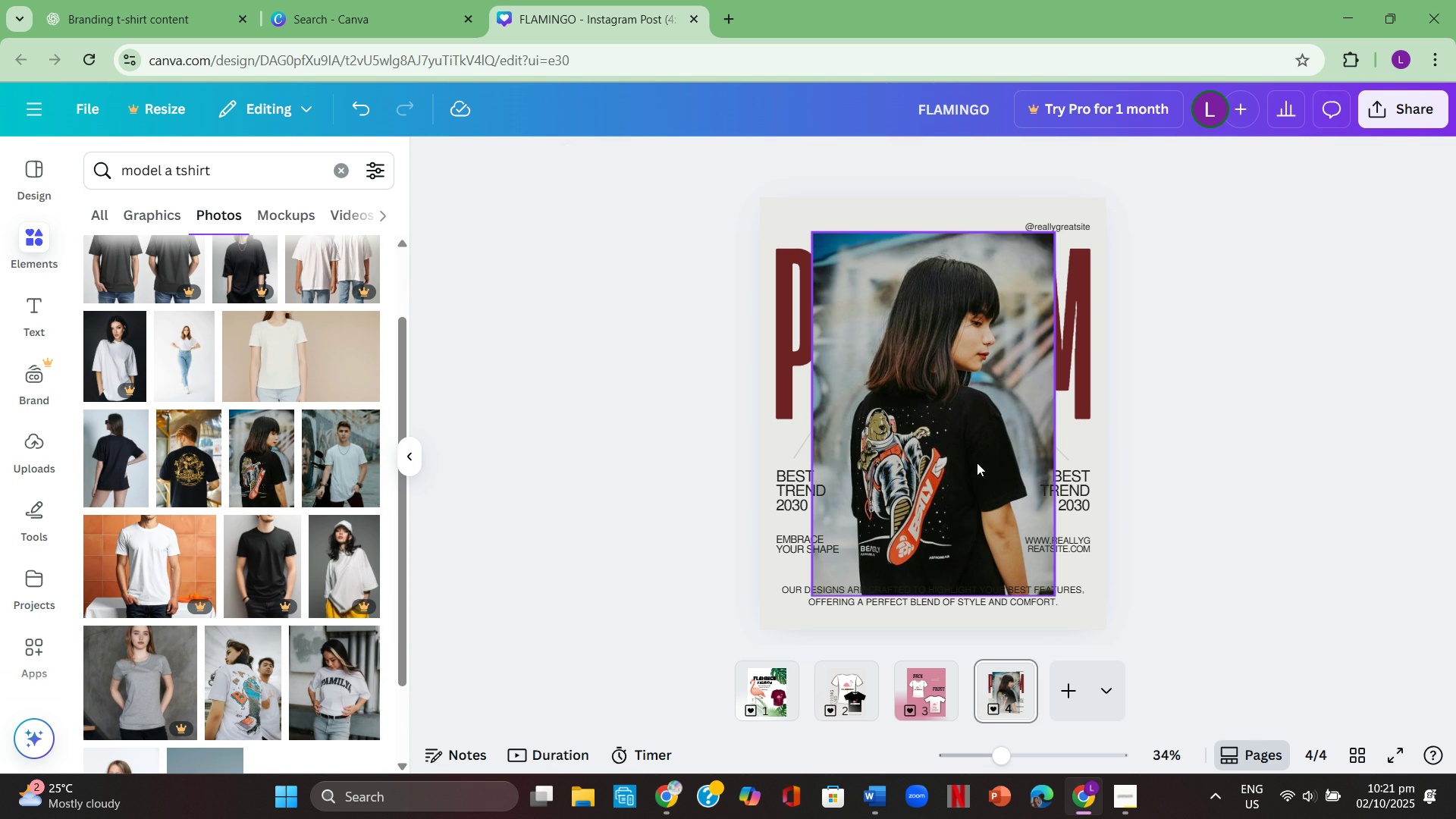 
left_click([977, 463])
 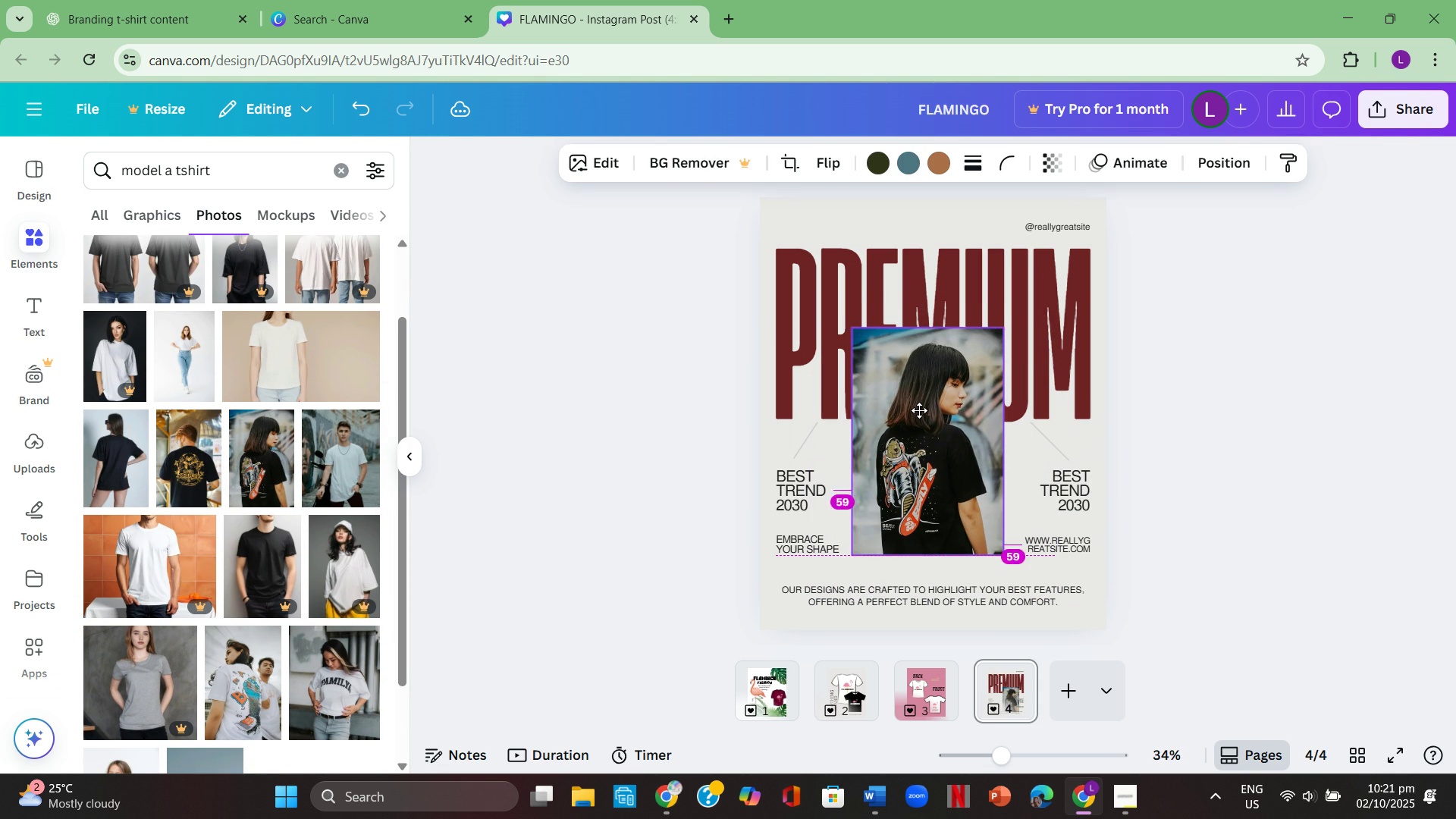 
left_click([922, 432])
 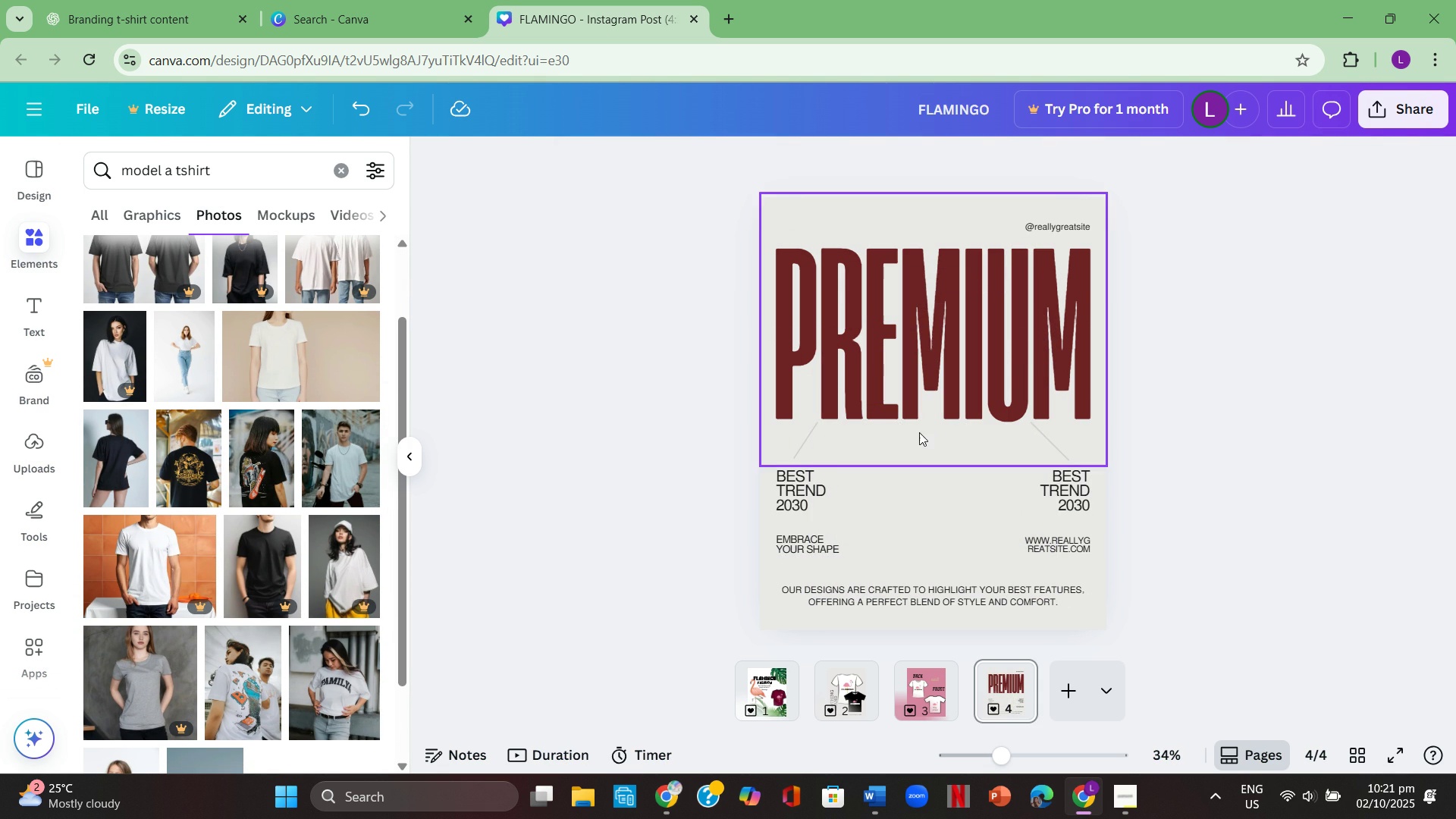 
key(Backspace)
 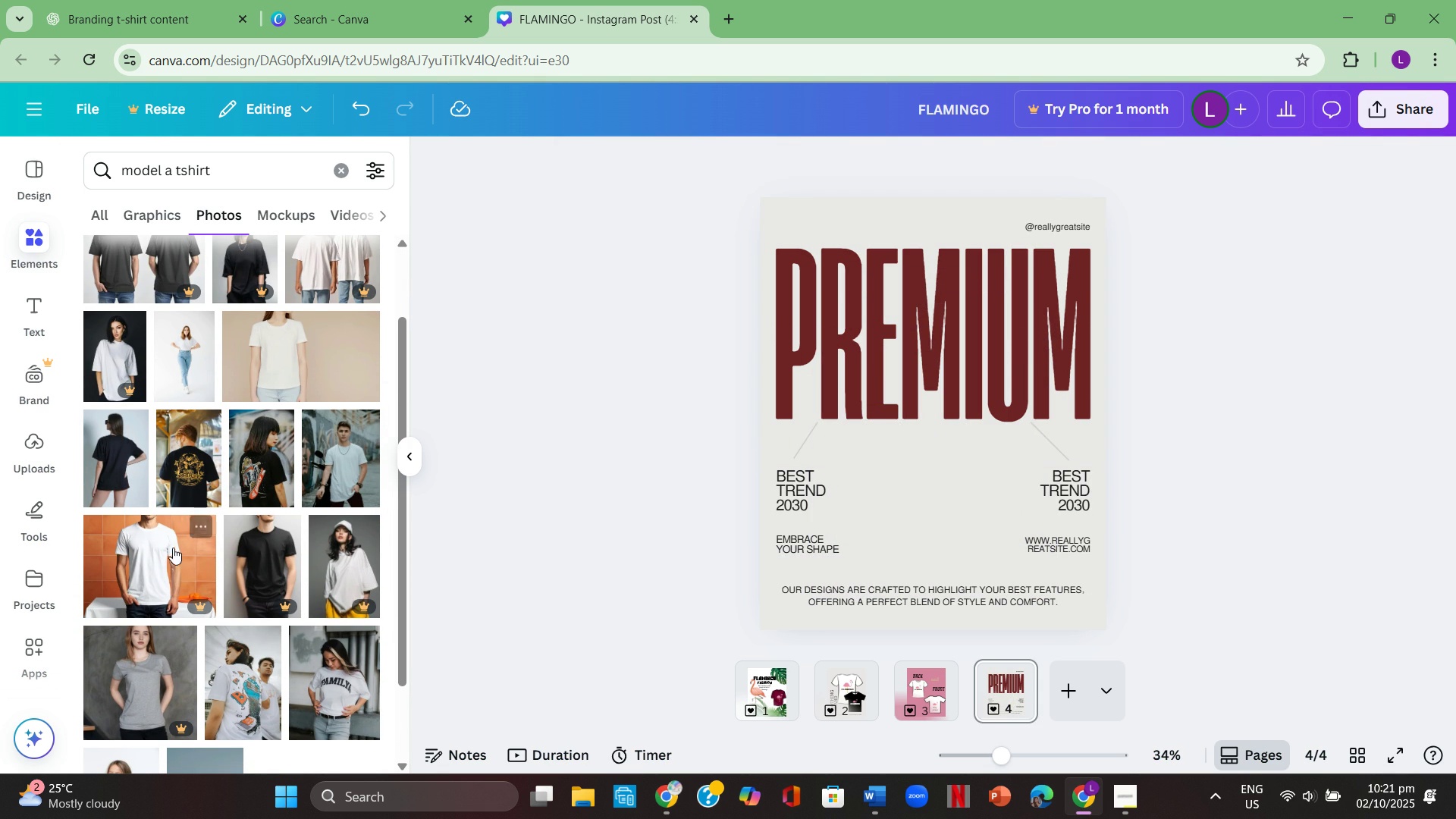 
scroll: coordinate [224, 500], scroll_direction: down, amount: 9.0
 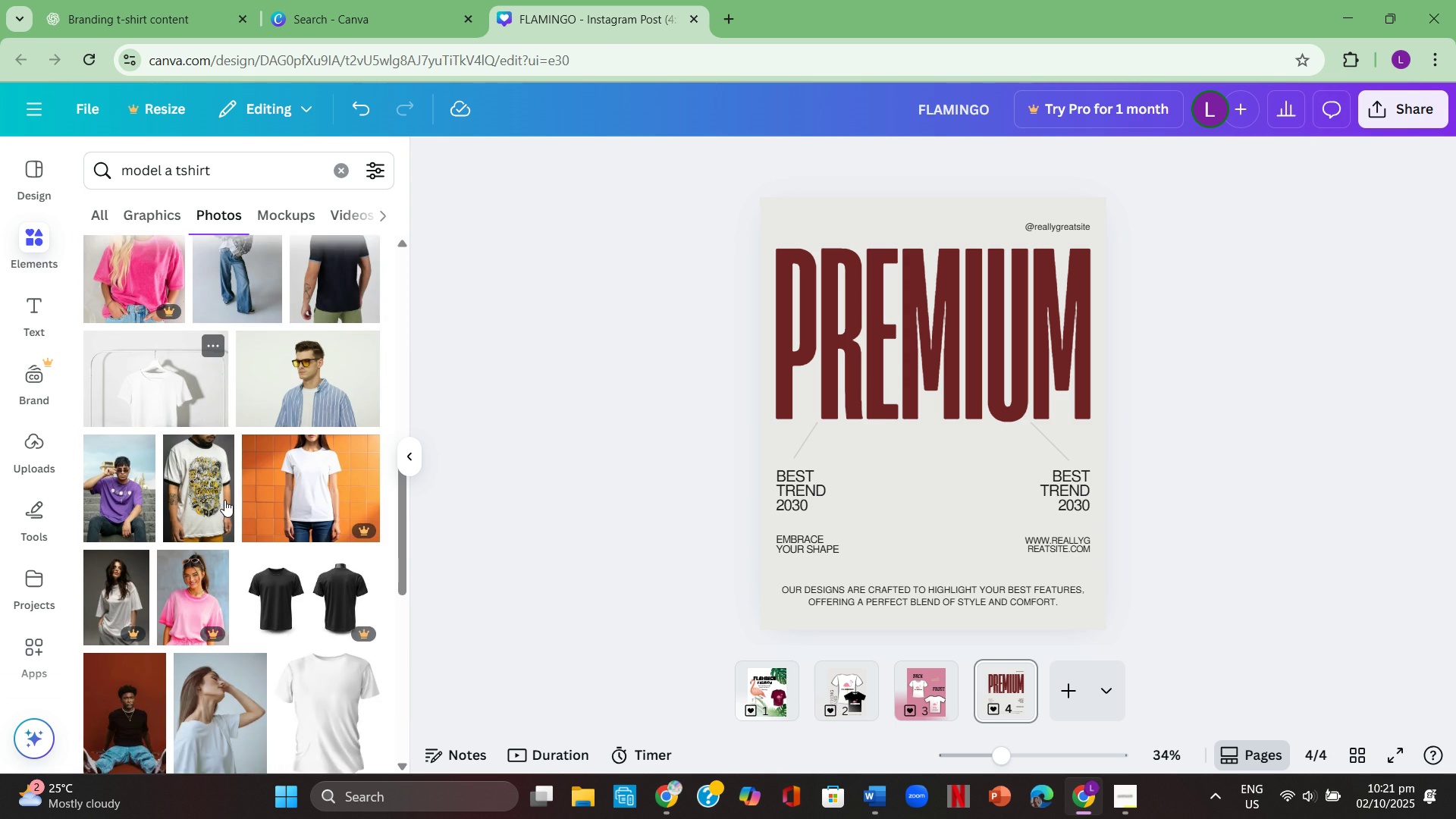 
scroll: coordinate [224, 500], scroll_direction: none, amount: 0.0
 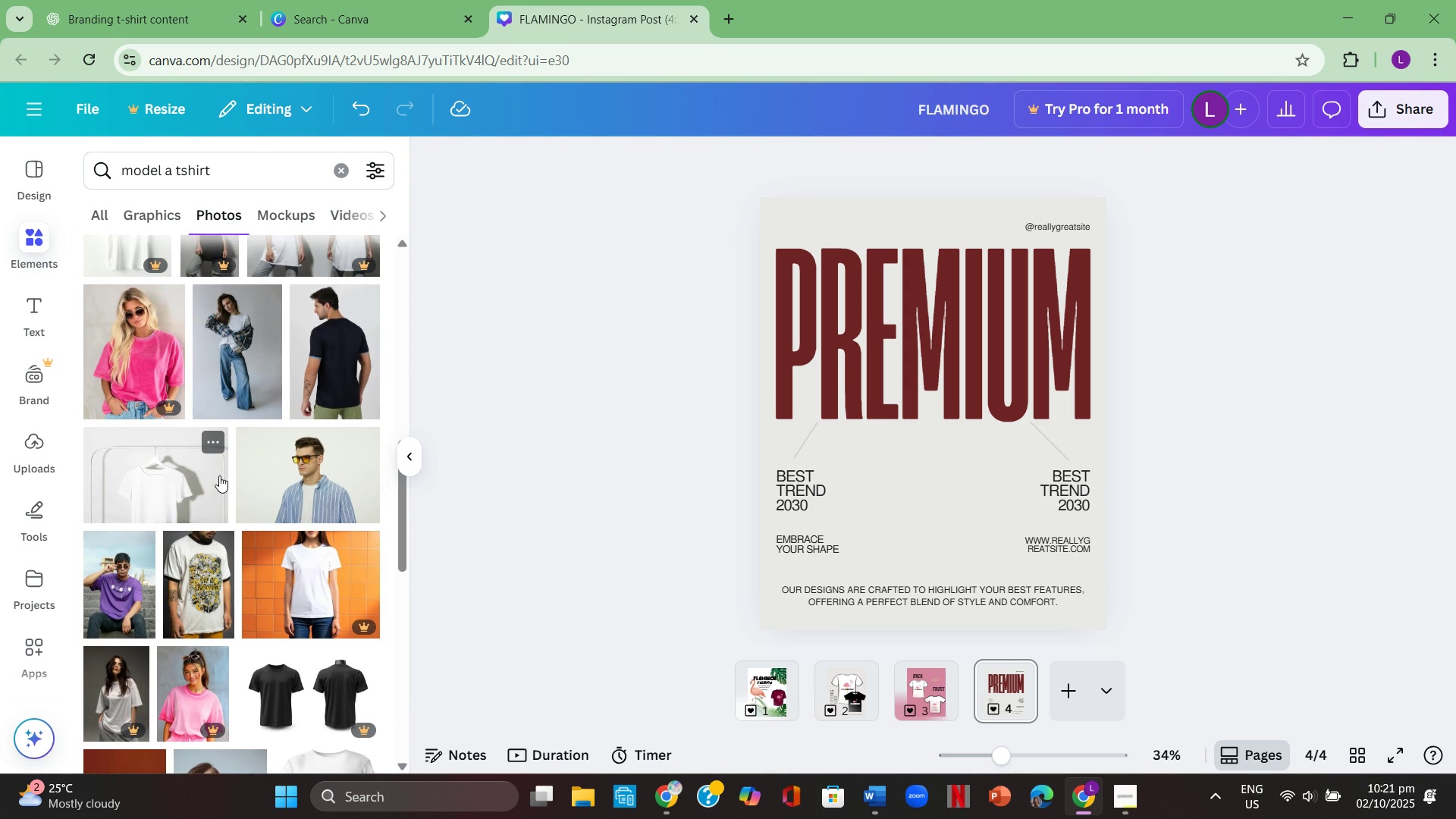 
scroll: coordinate [219, 475], scroll_direction: up, amount: 1.0
 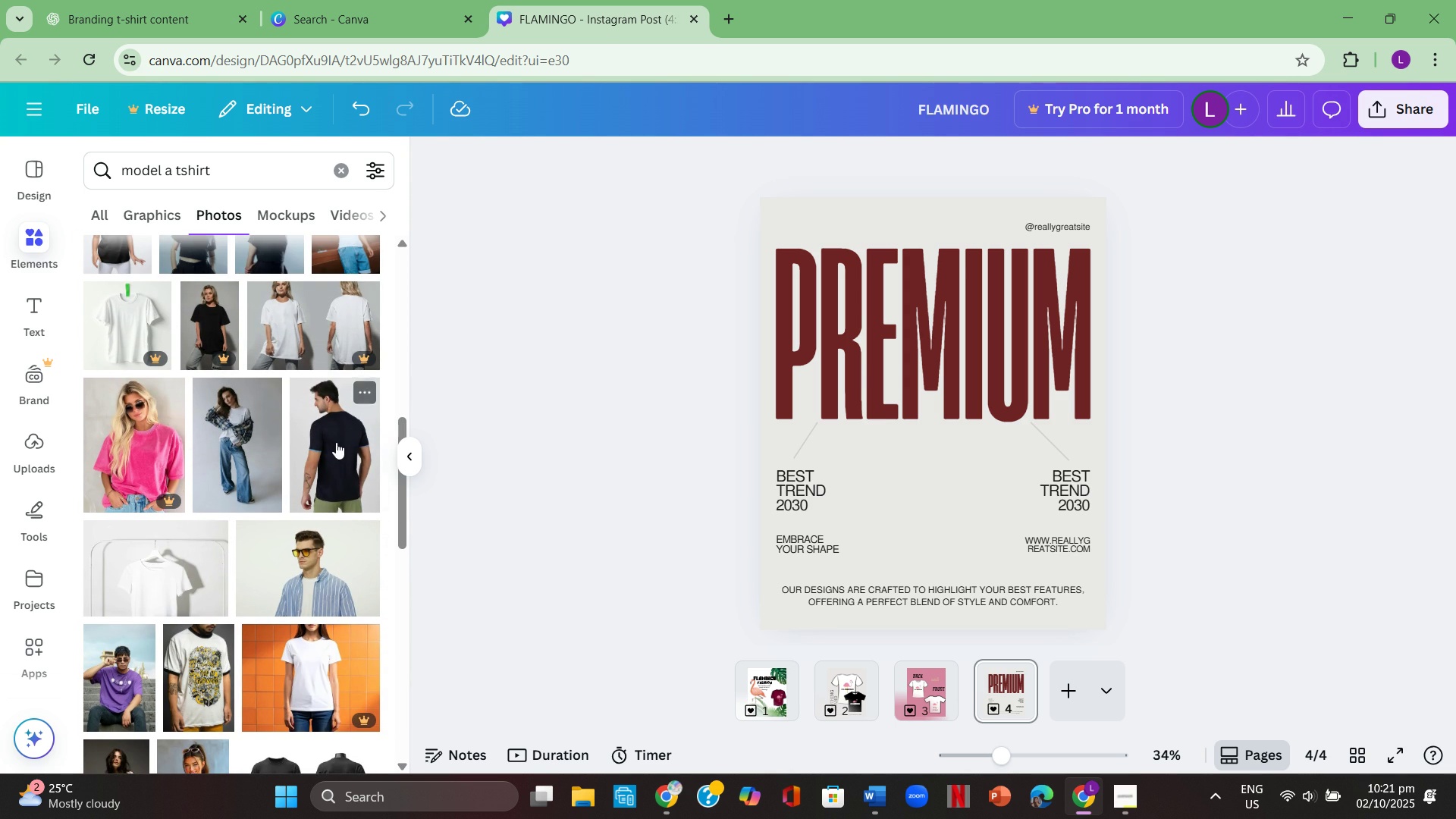 
left_click([336, 442])
 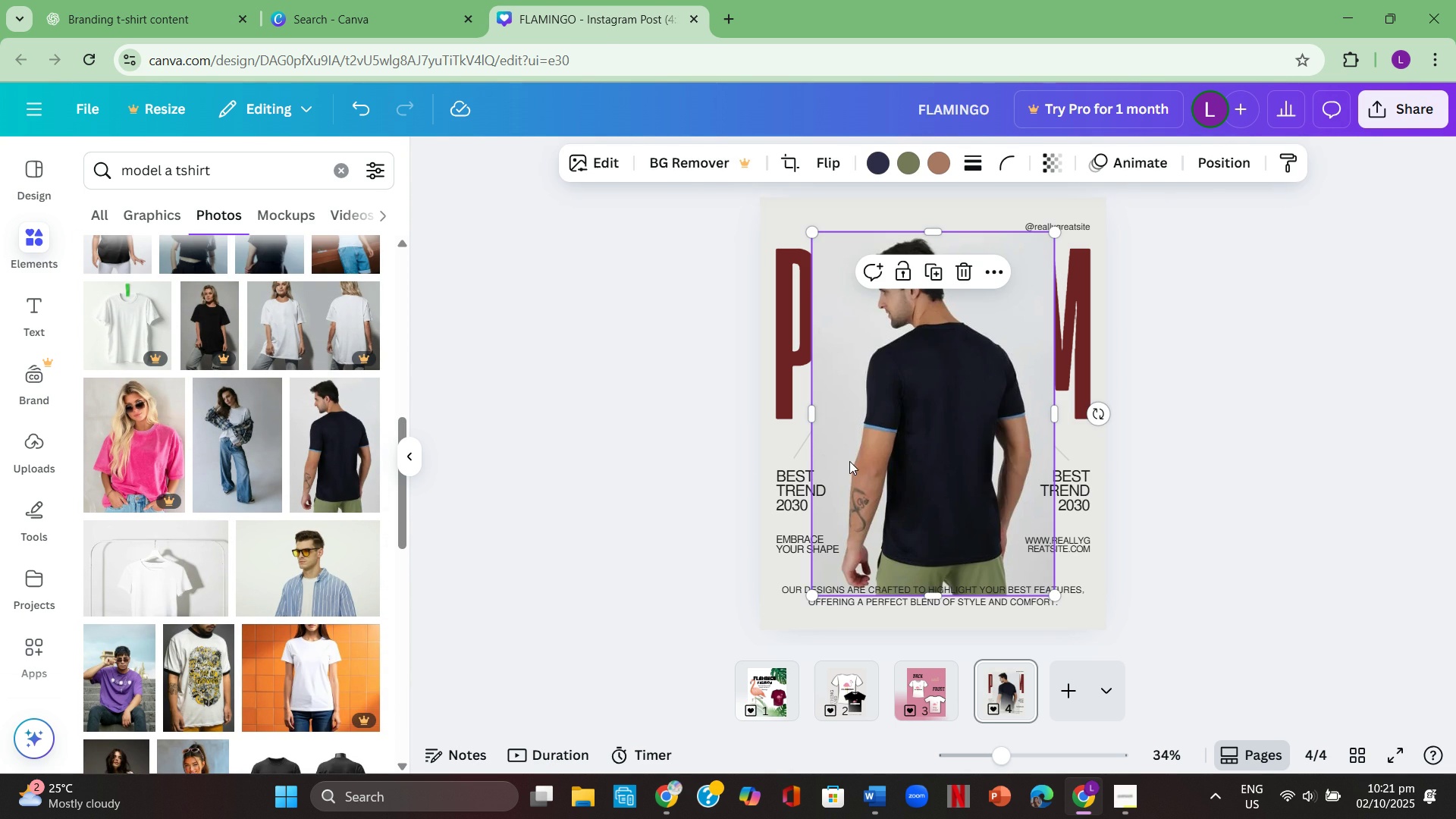 
left_click([849, 461])
 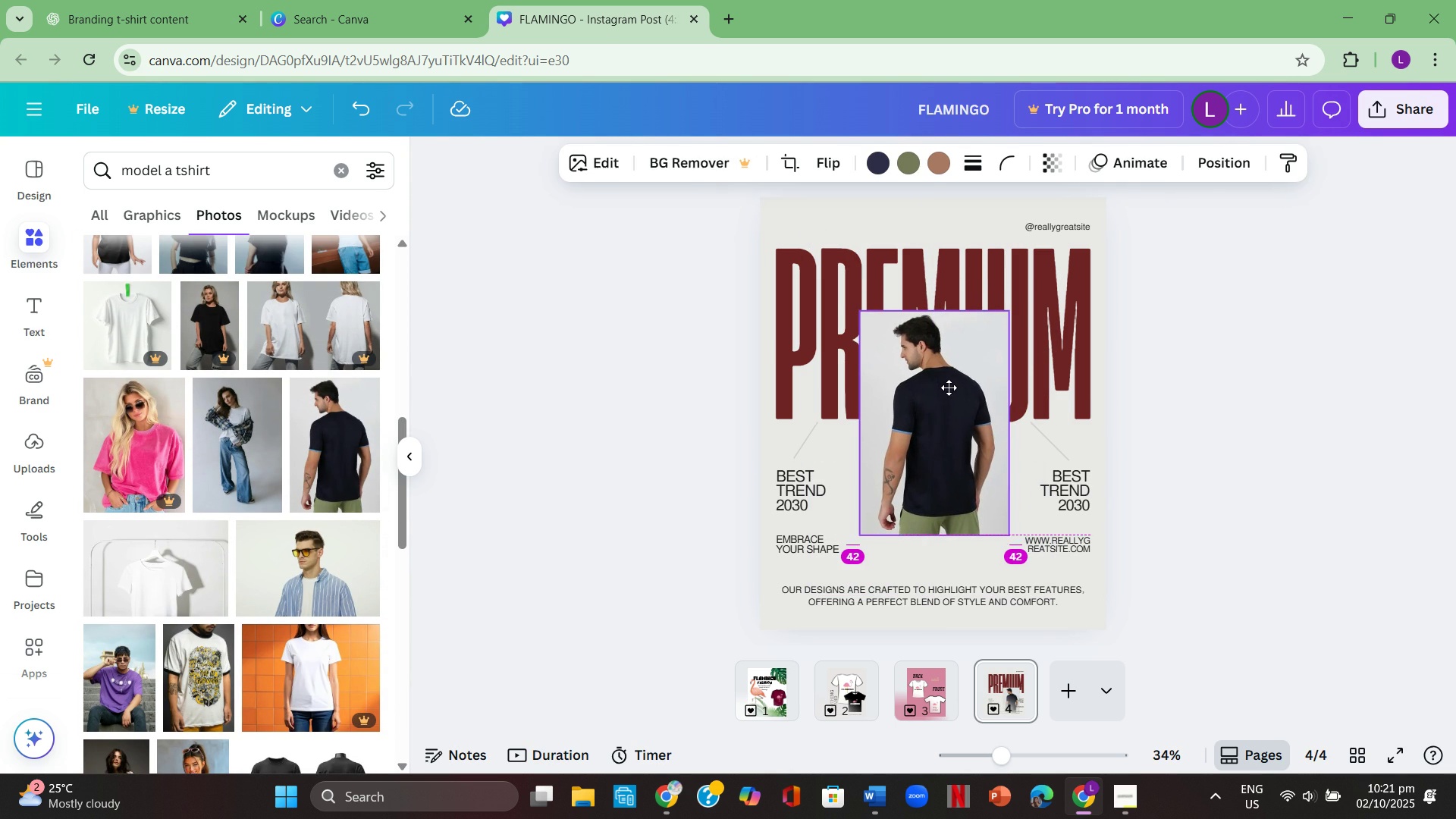 
left_click([1273, 421])
 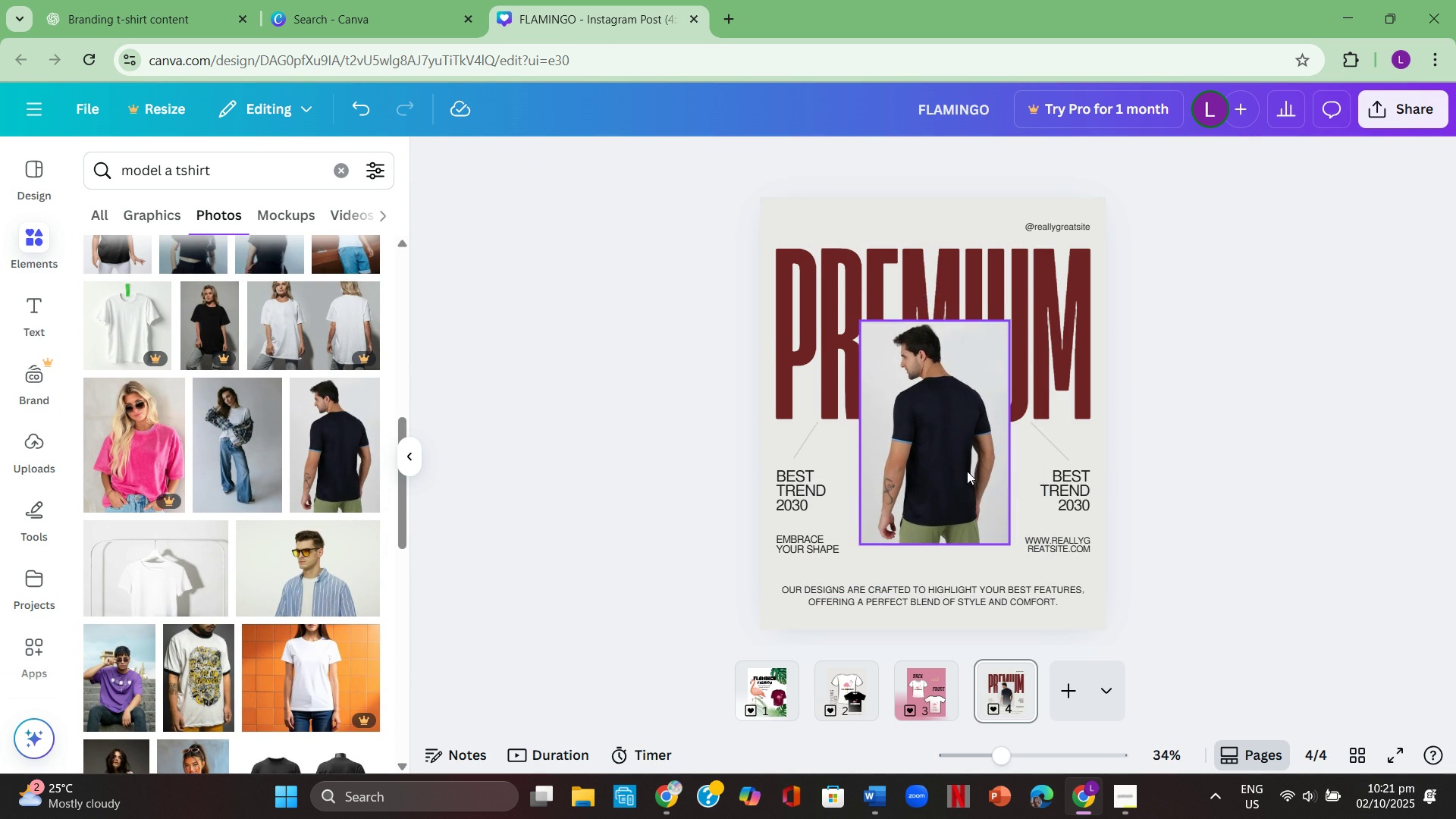 
left_click([955, 471])
 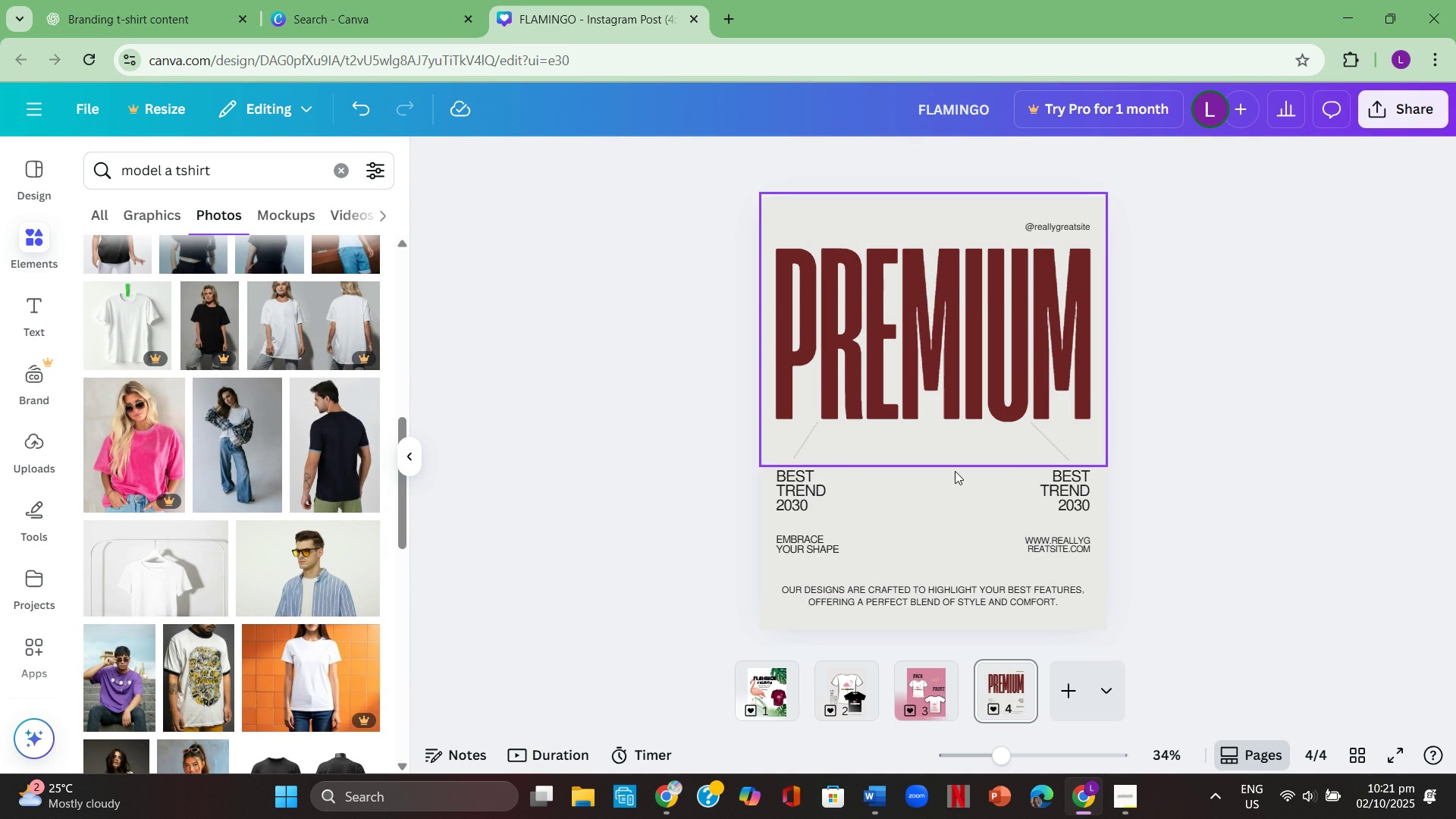 
key(Backspace)
 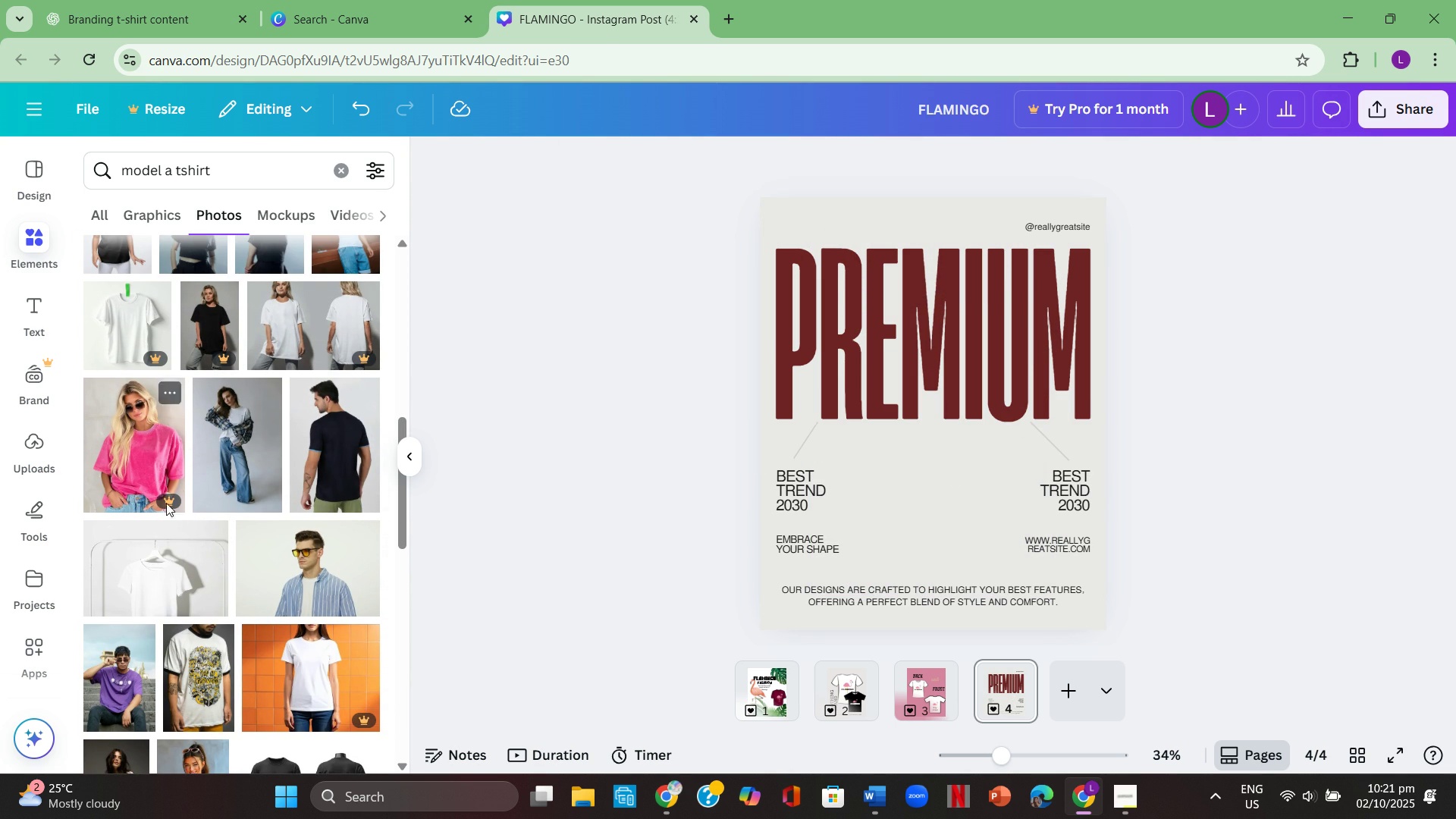 
scroll: coordinate [204, 475], scroll_direction: down, amount: 6.0
 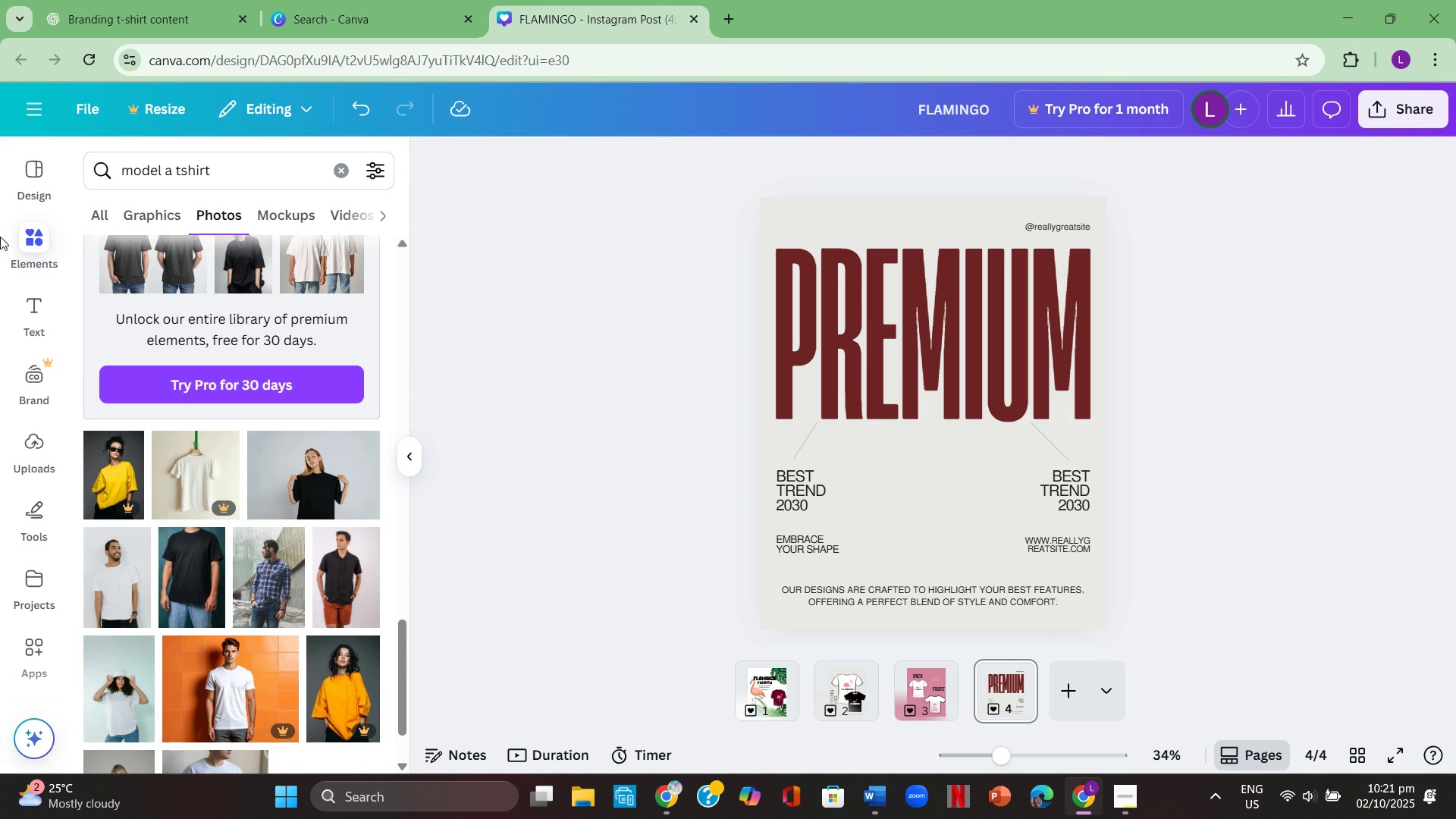 
left_click([24, 165])
 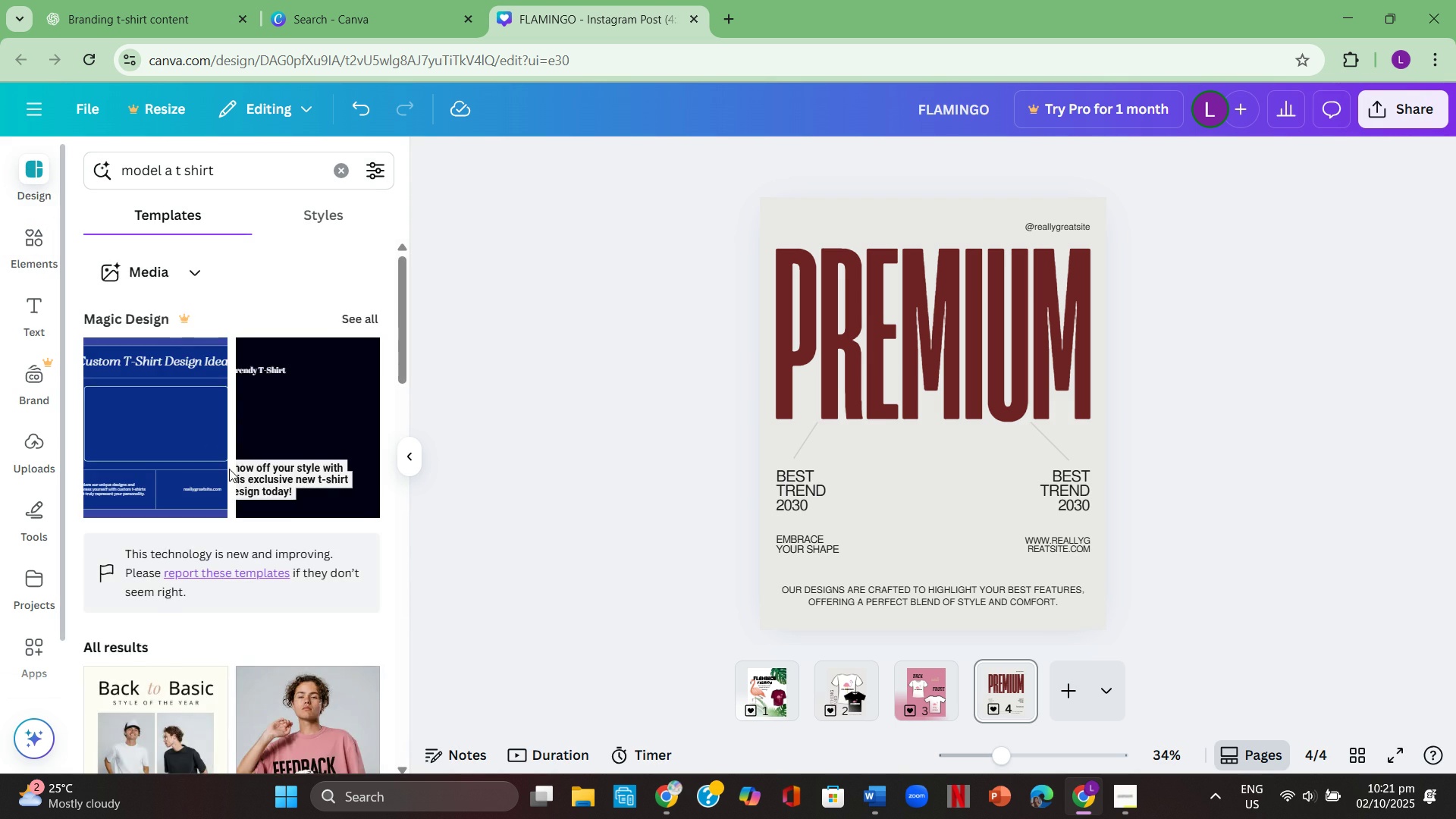 
scroll: coordinate [227, 463], scroll_direction: down, amount: 19.0
 